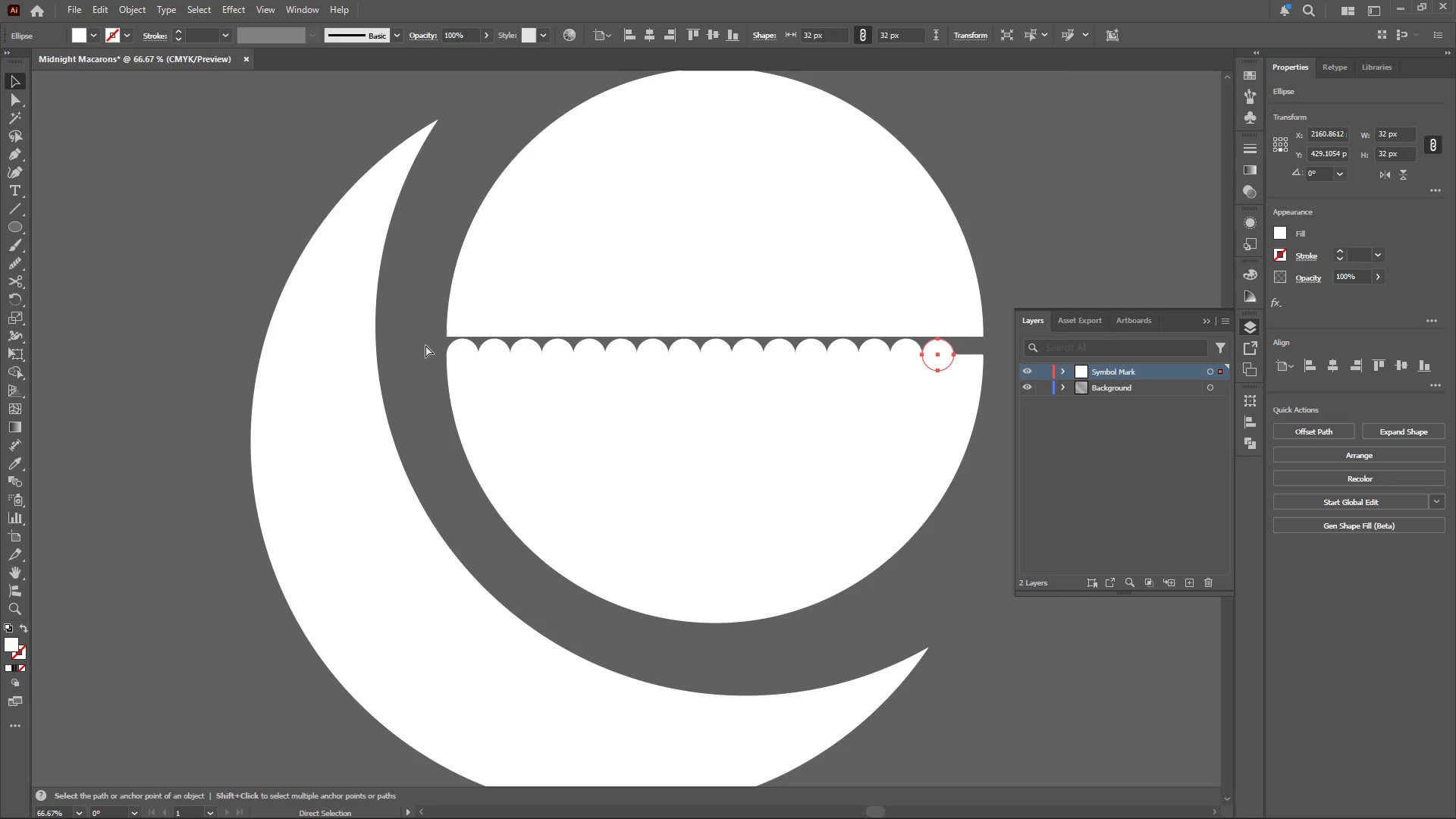 
key(Control+D)
 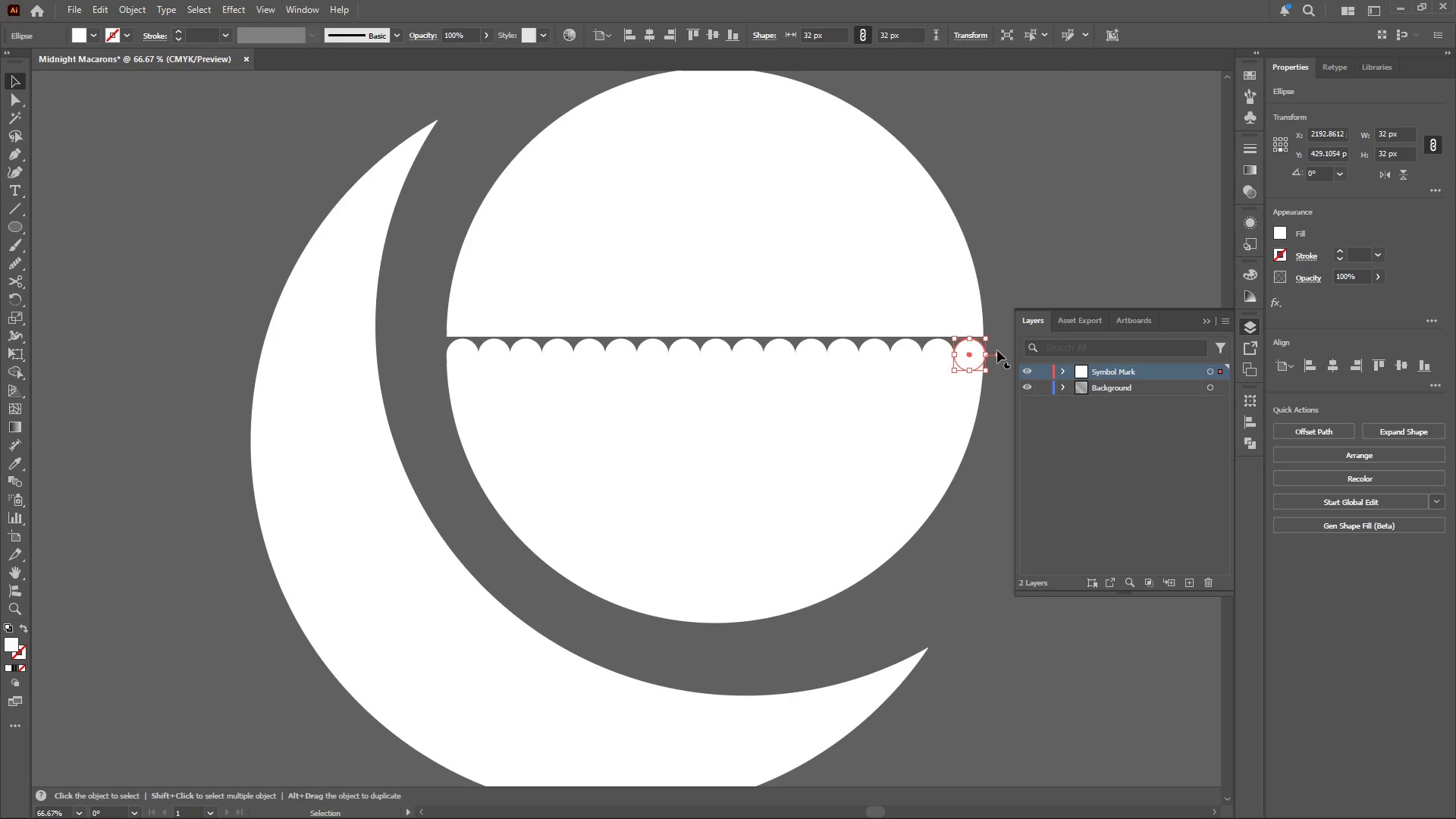 
hold_key(key=AltLeft, duration=0.48)
 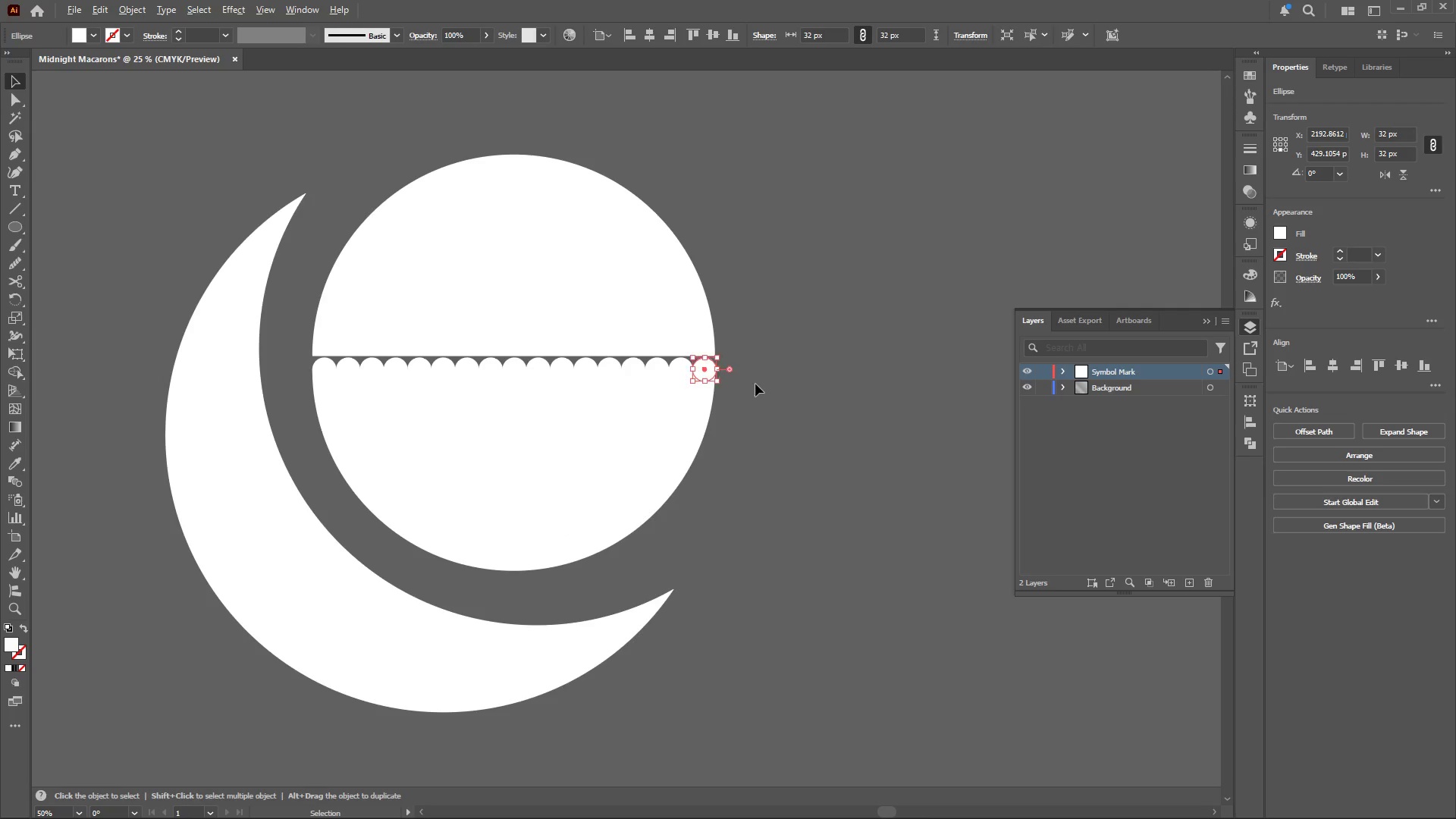 
hold_key(key=AltLeft, duration=0.39)
 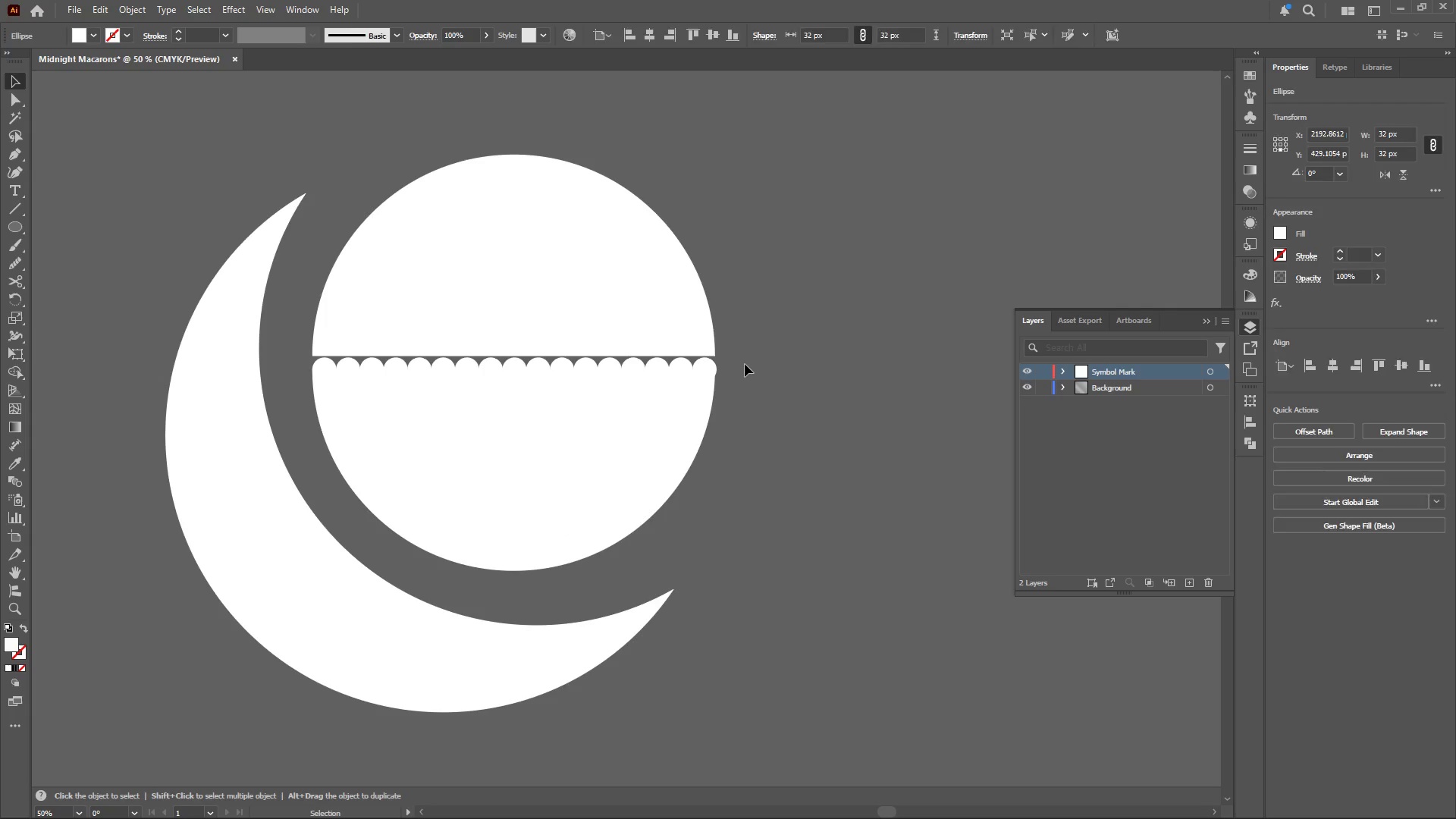 
scroll: coordinate [586, 390], scroll_direction: down, amount: 3.0
 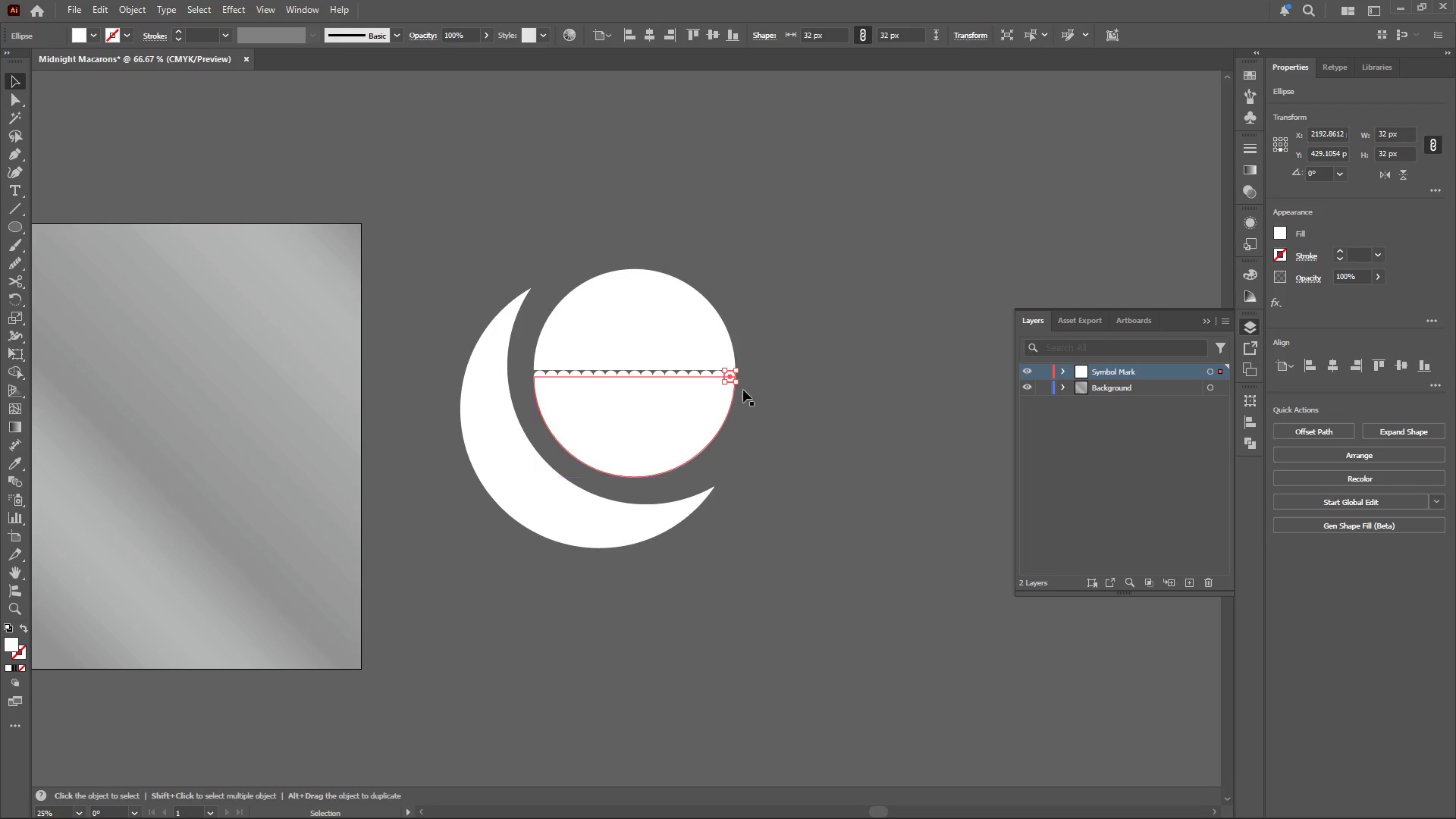 
left_click([769, 363])
 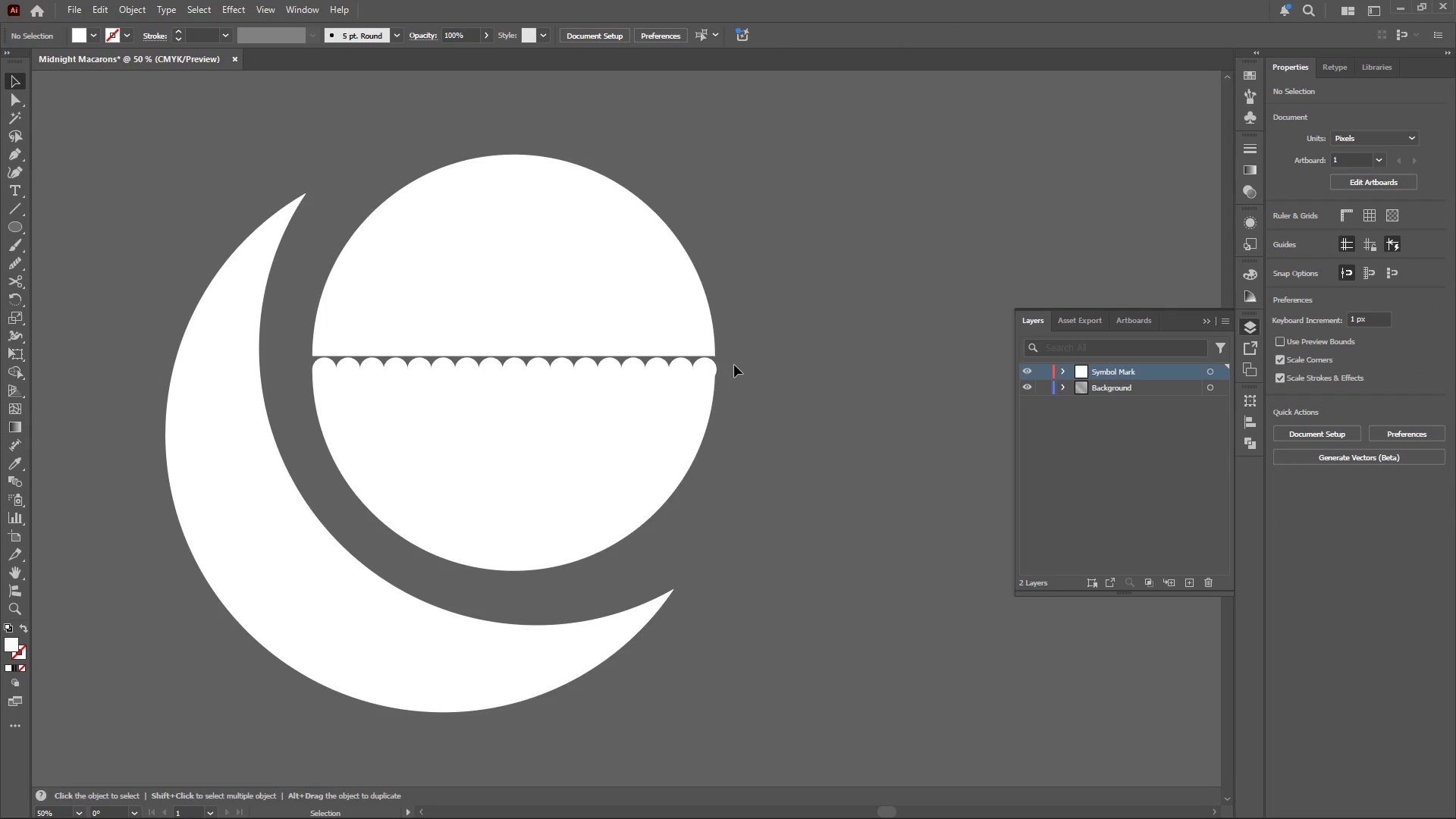 
scroll: coordinate [755, 384], scroll_direction: up, amount: 2.0
 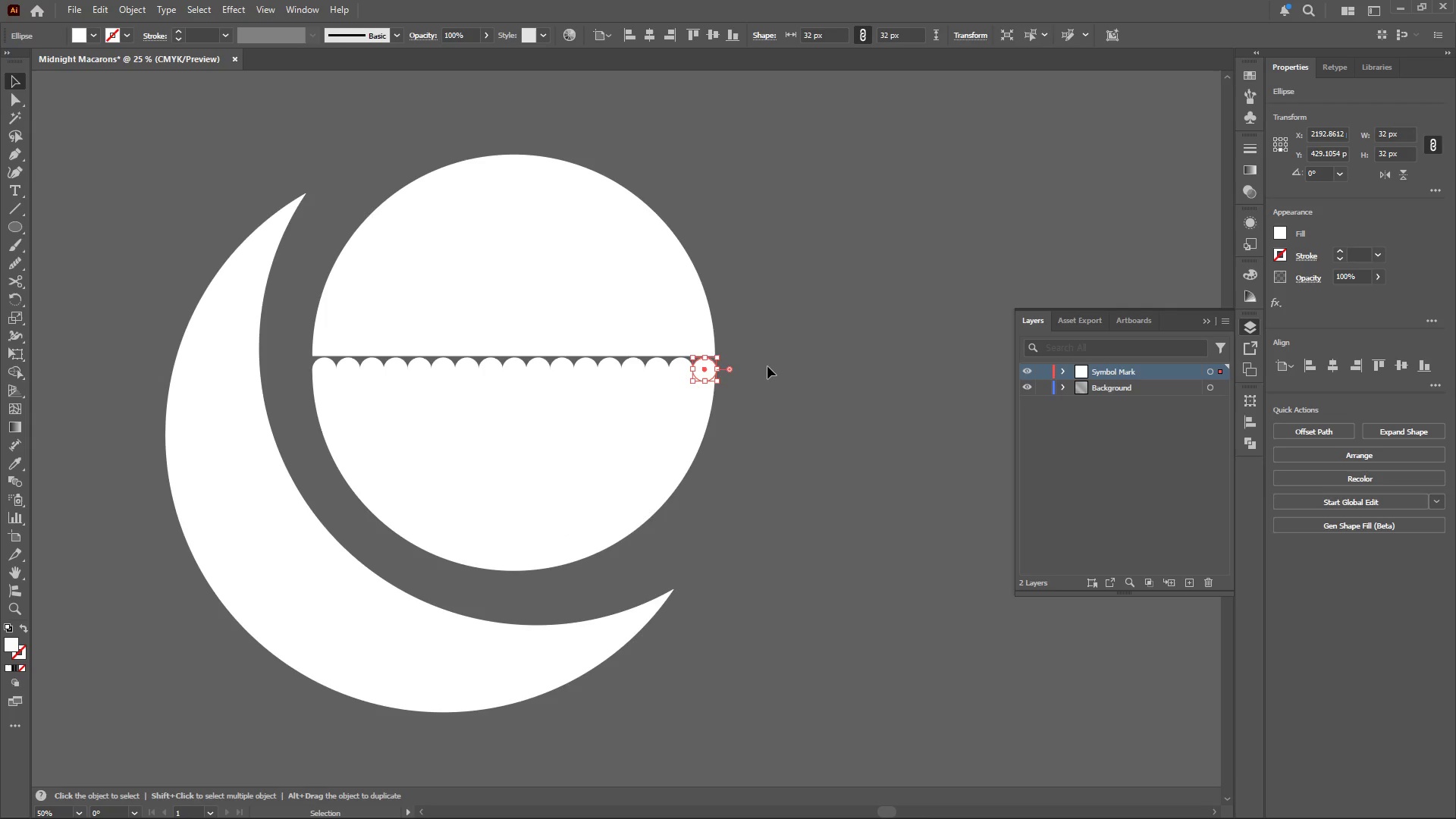 
hold_key(key=AltLeft, duration=0.45)
 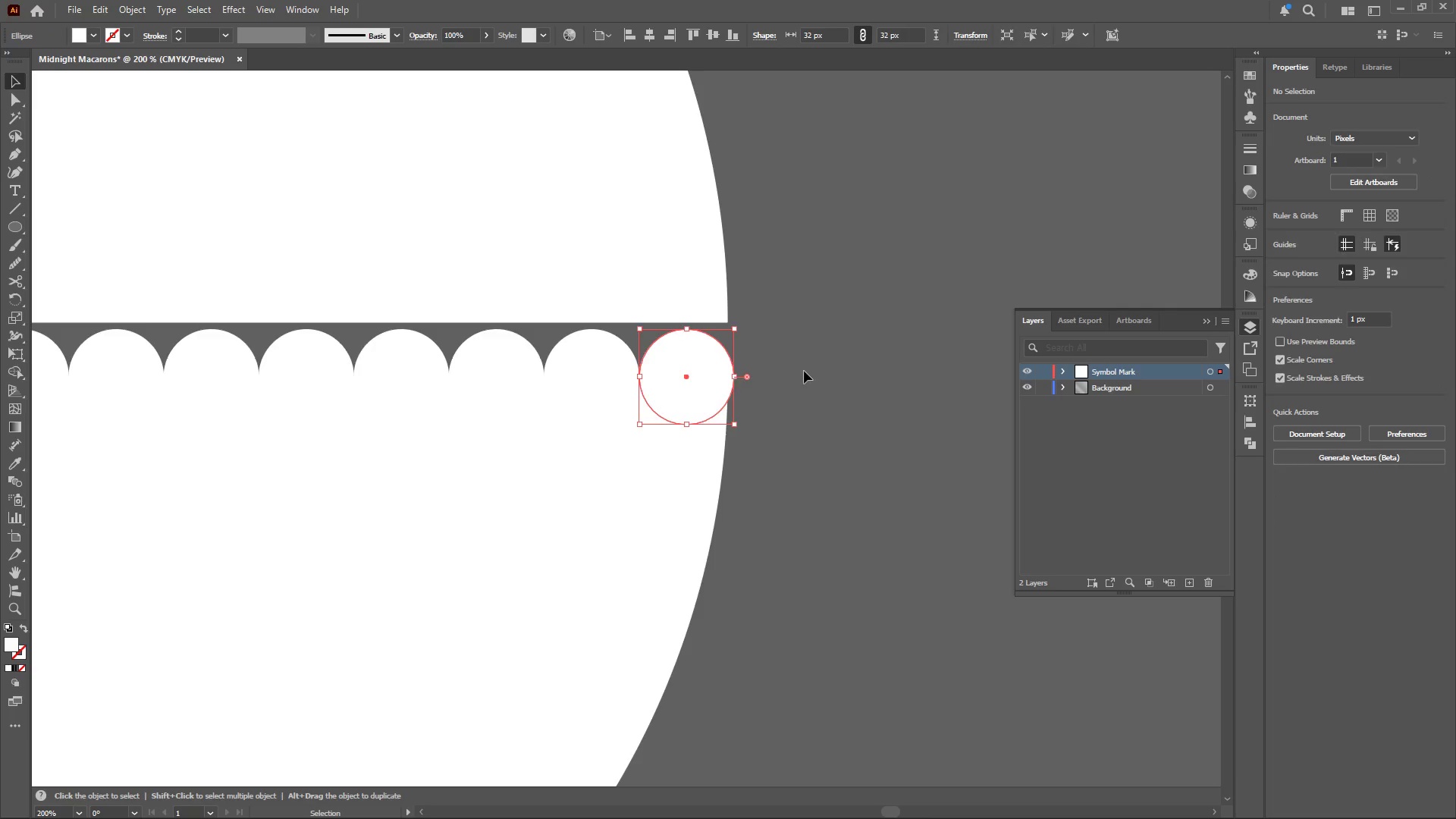 
left_click([711, 367])
 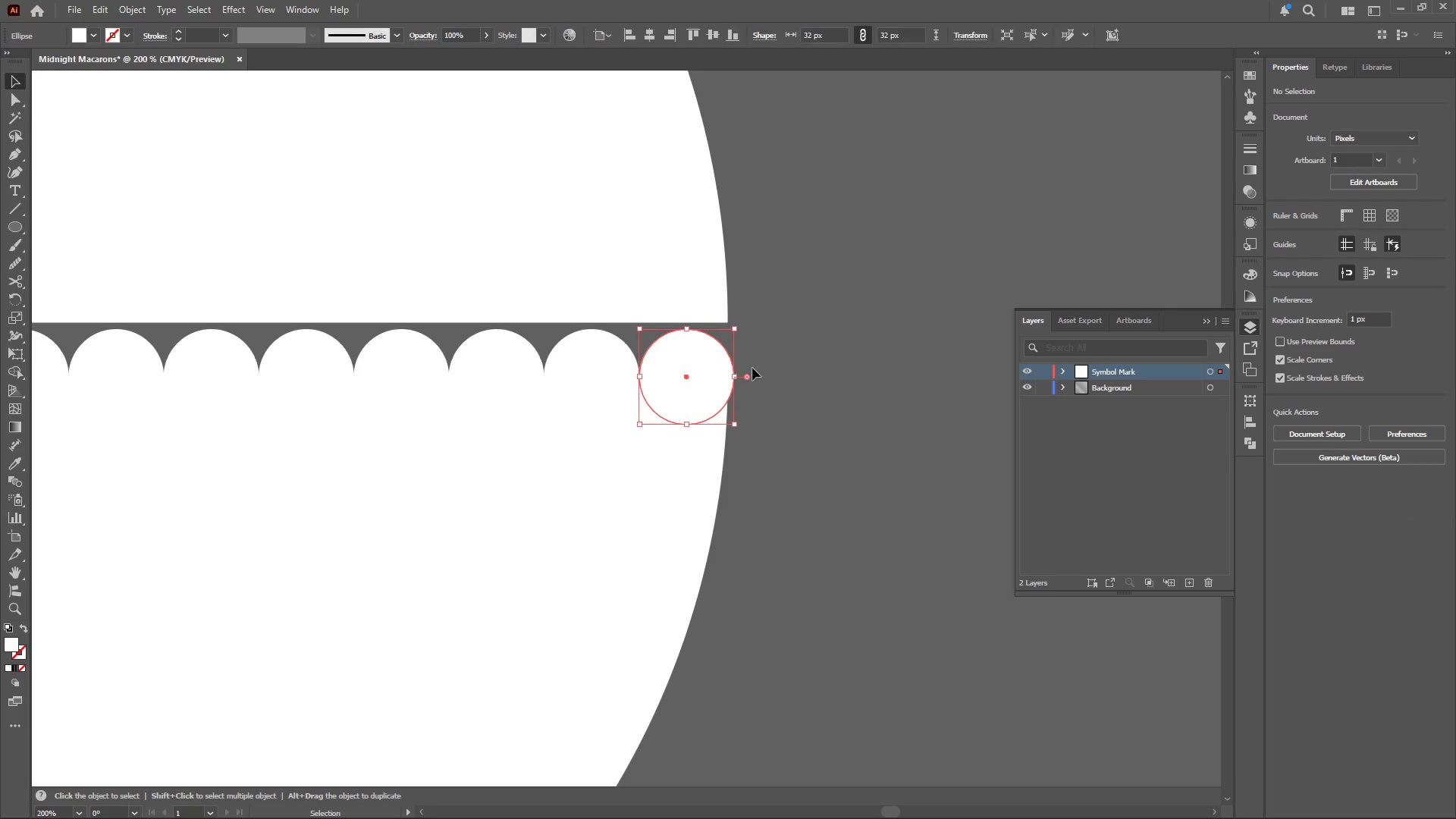 
scroll: coordinate [711, 367], scroll_direction: up, amount: 4.0
 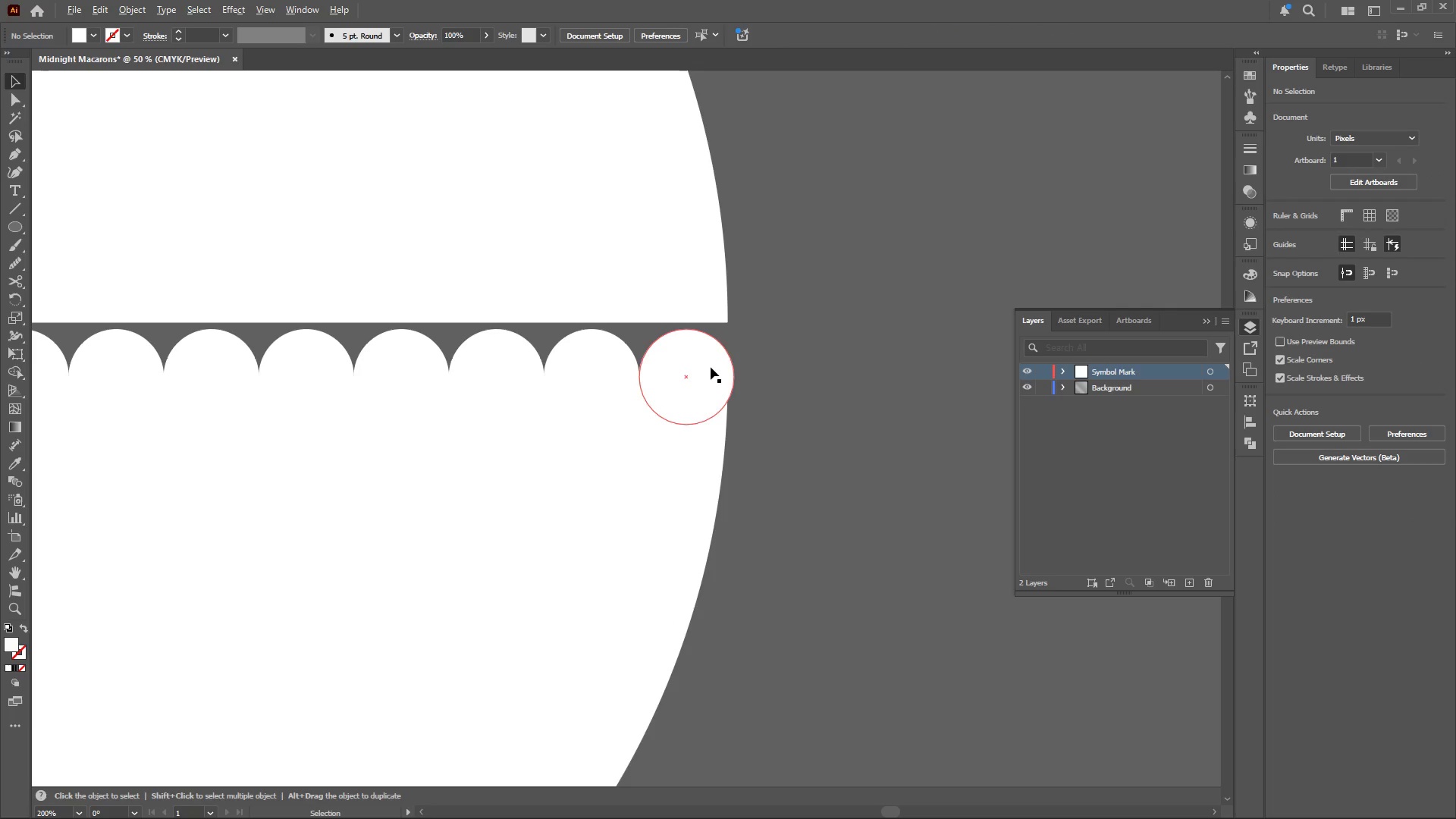 
hold_key(key=AltLeft, duration=0.47)
scroll: coordinate [804, 371], scroll_direction: down, amount: 2.0
 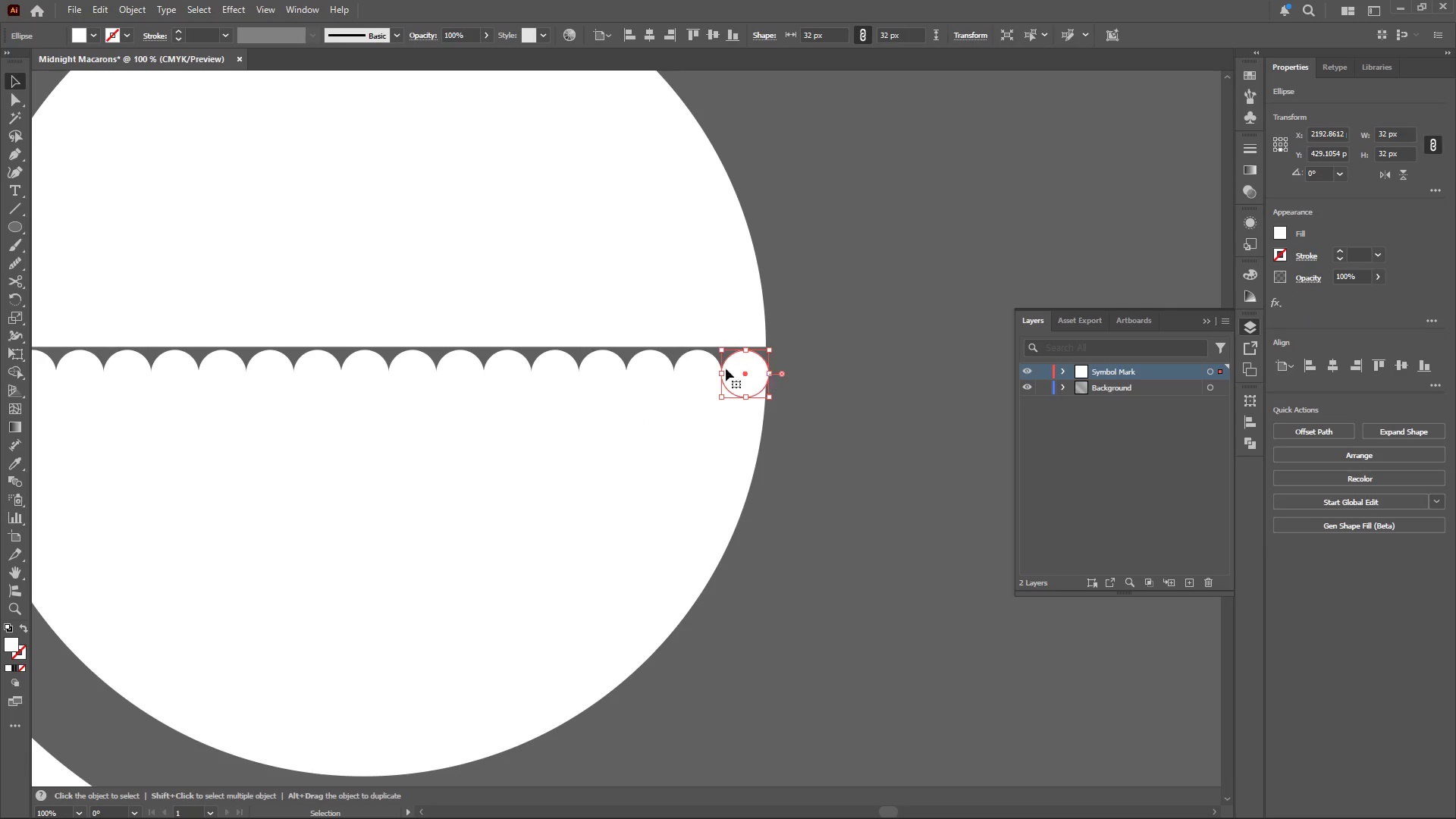 
hold_key(key=ShiftLeft, duration=7.41)
double_click([643, 363])
 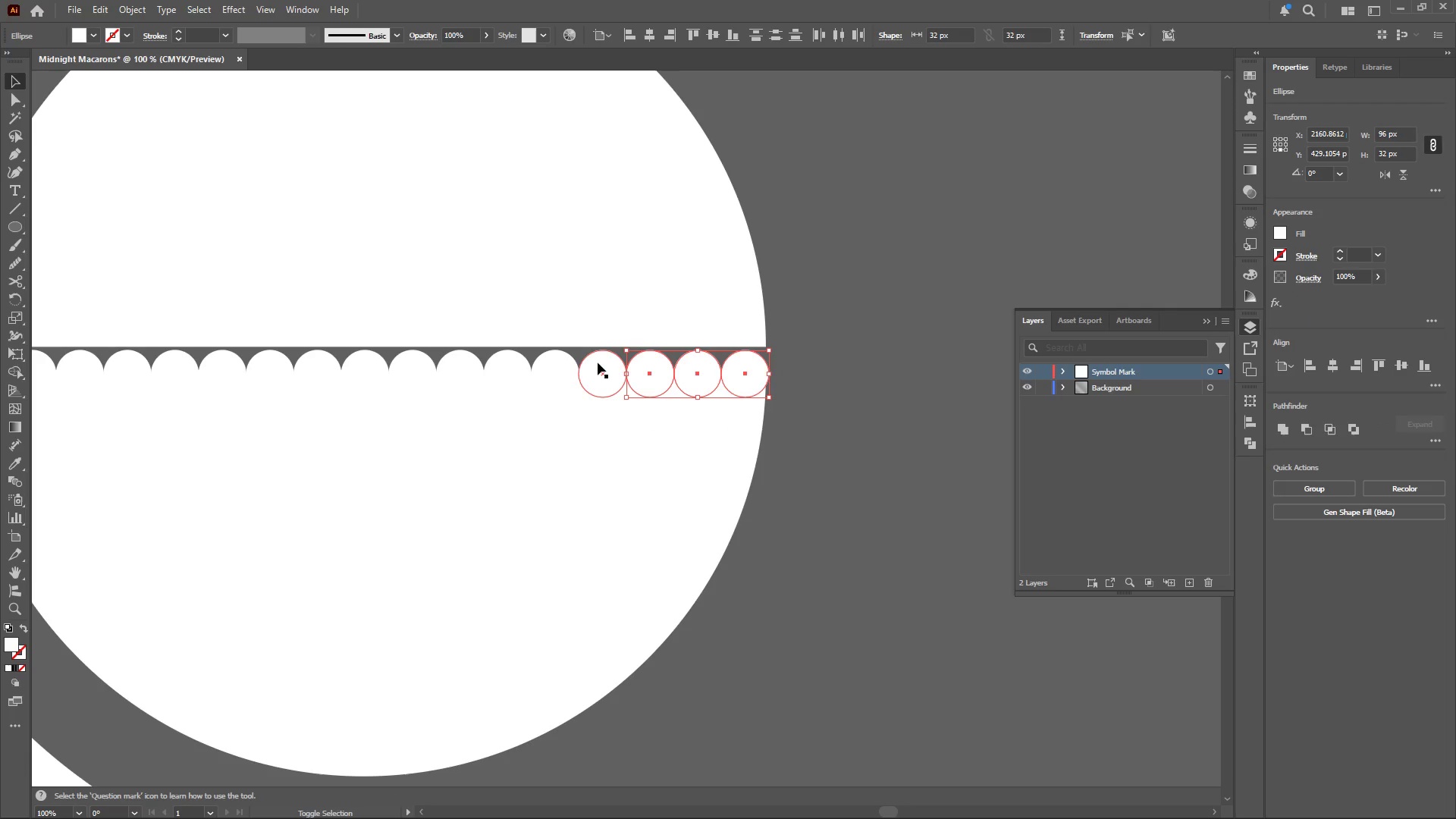 
triple_click([597, 362])
 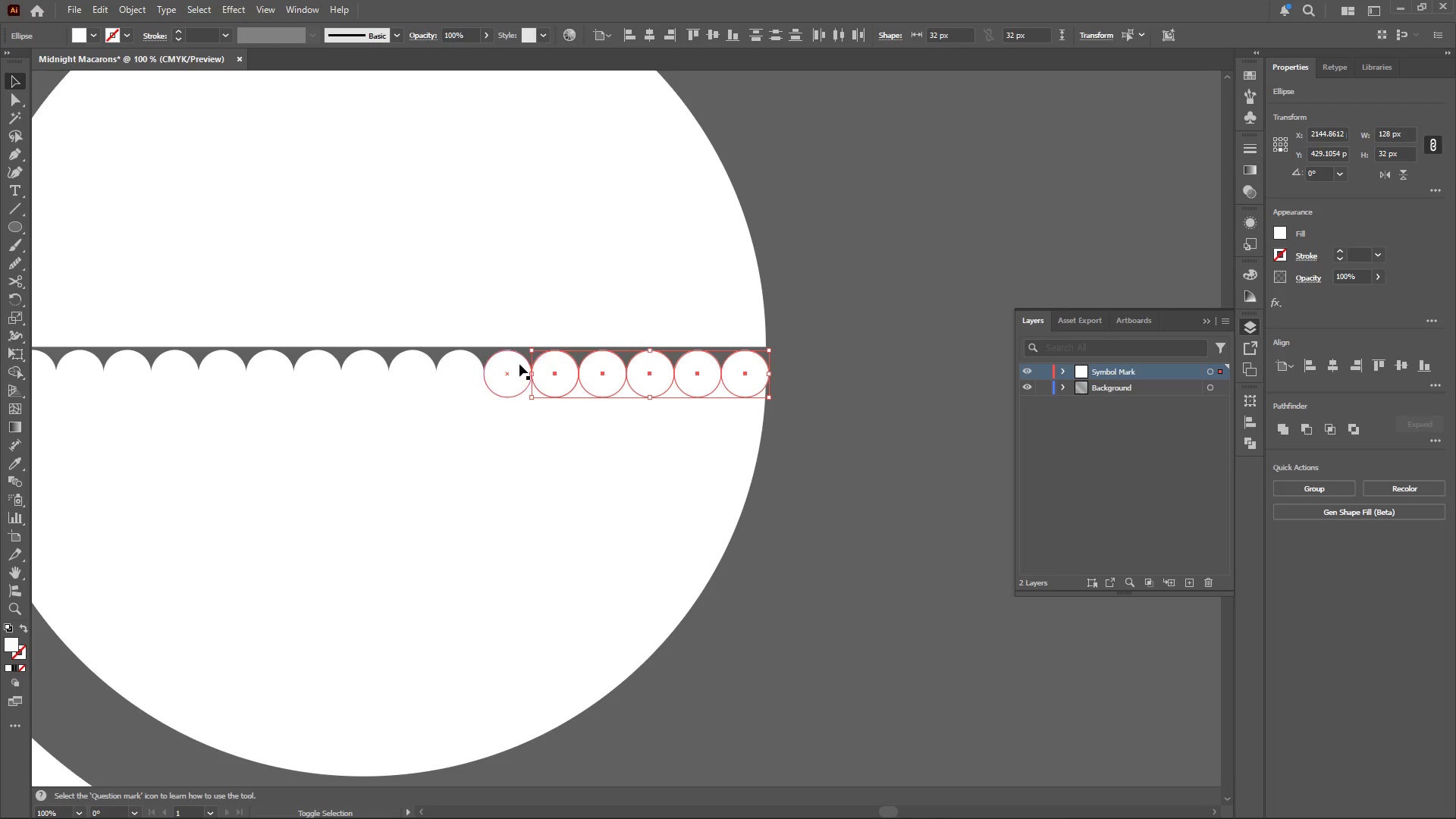 
double_click([510, 364])
 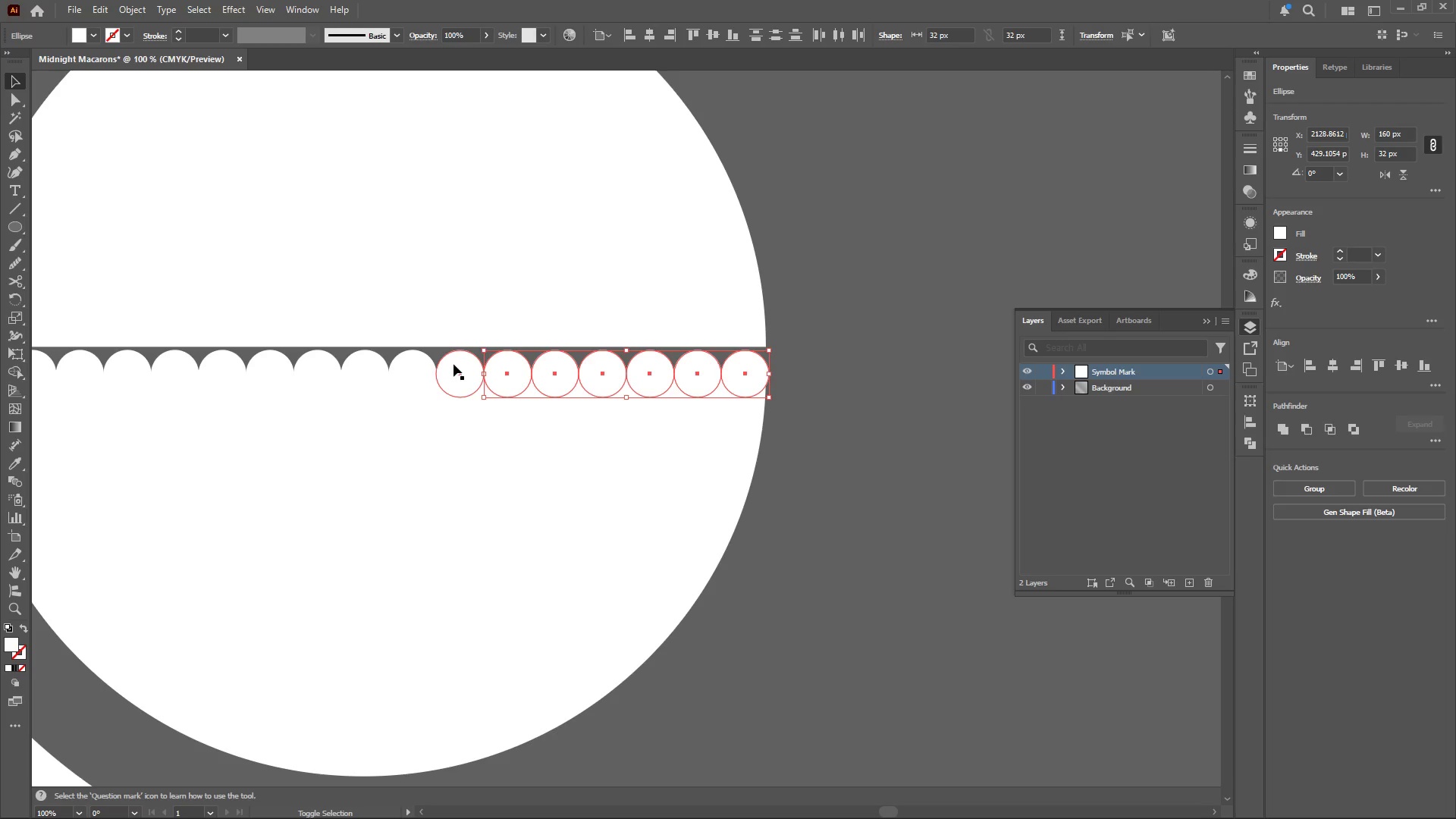 
triple_click([453, 364])
 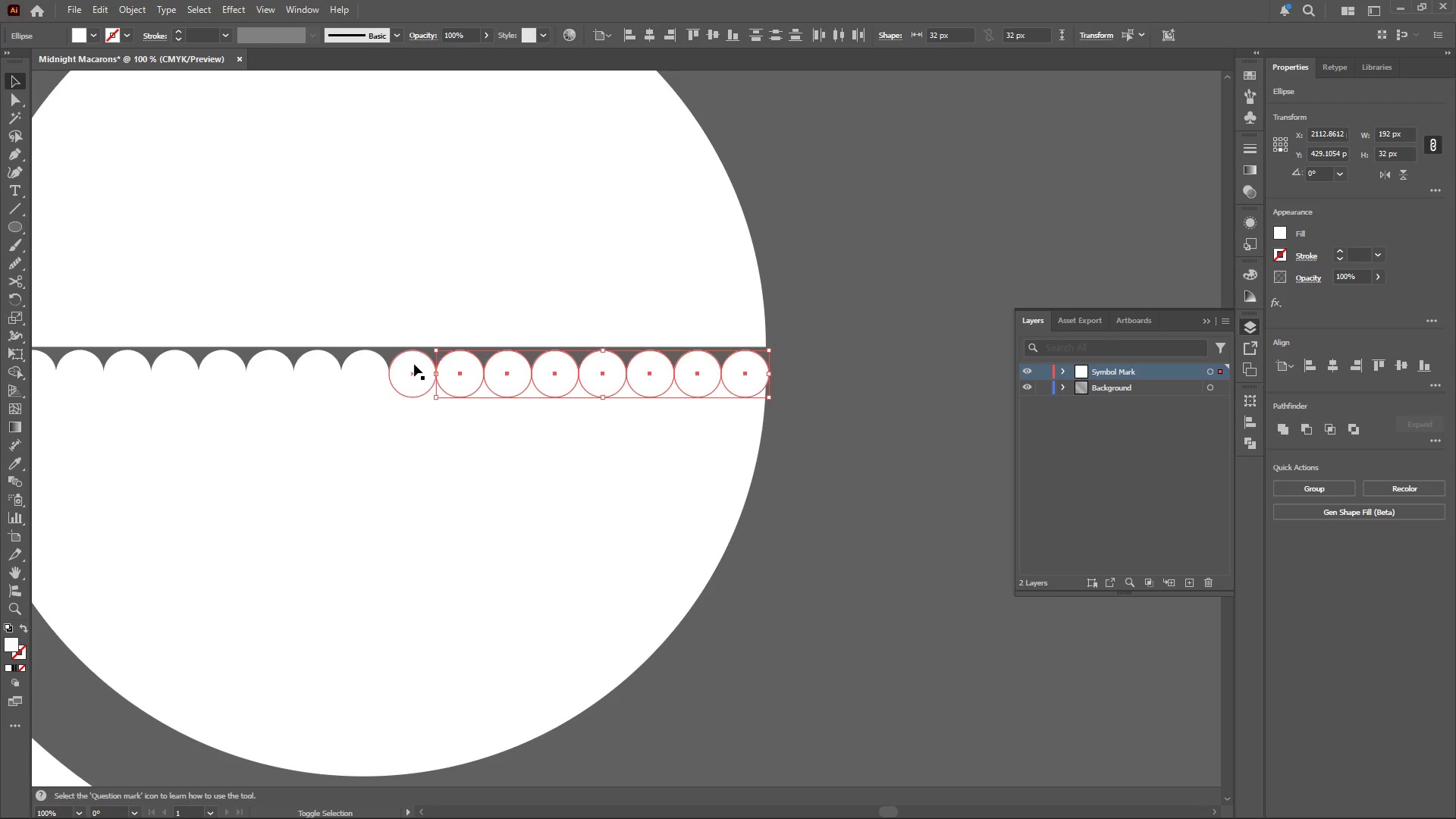 
triple_click([414, 364])
 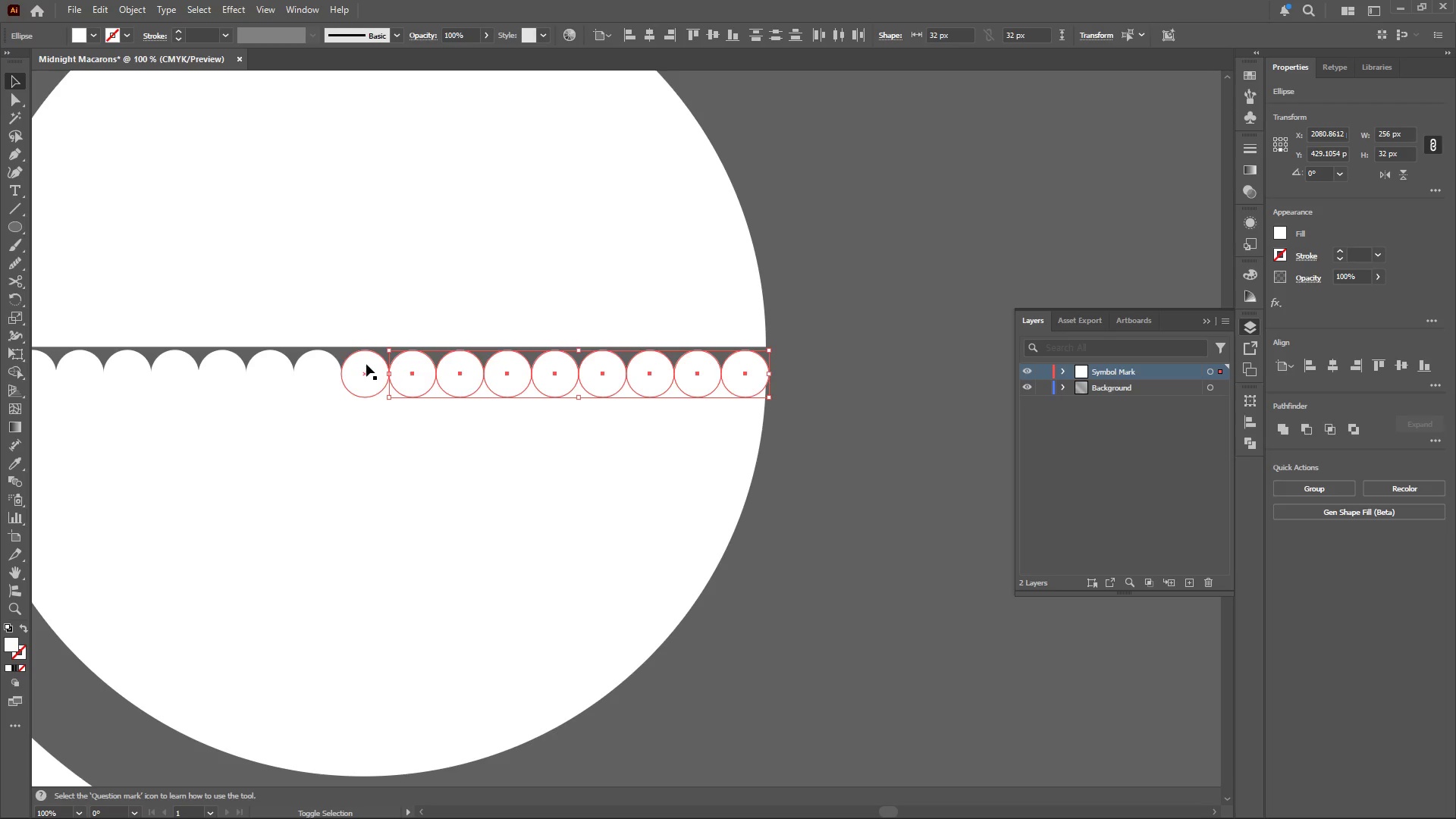 
left_click([359, 364])
 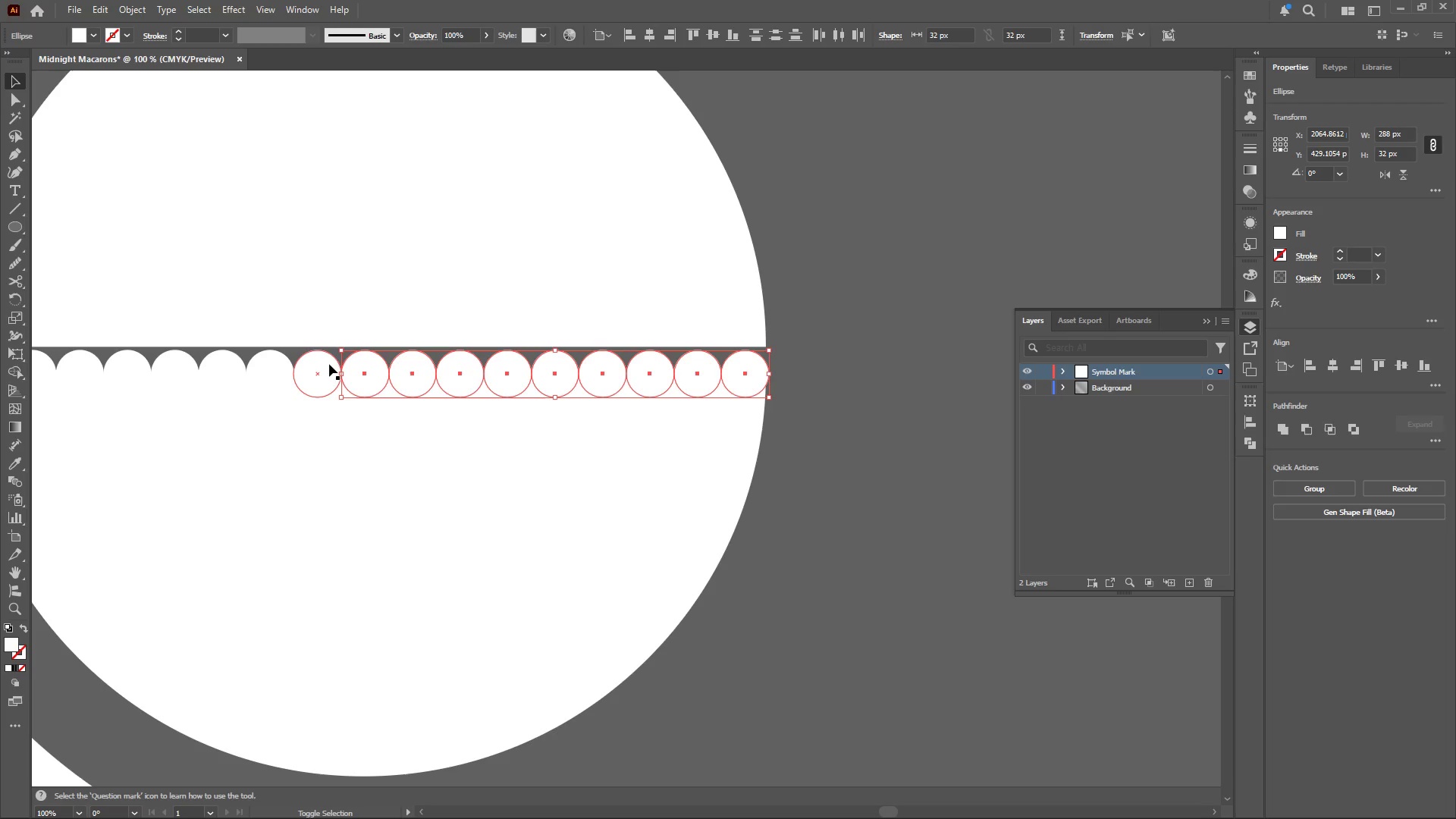 
left_click([328, 364])
 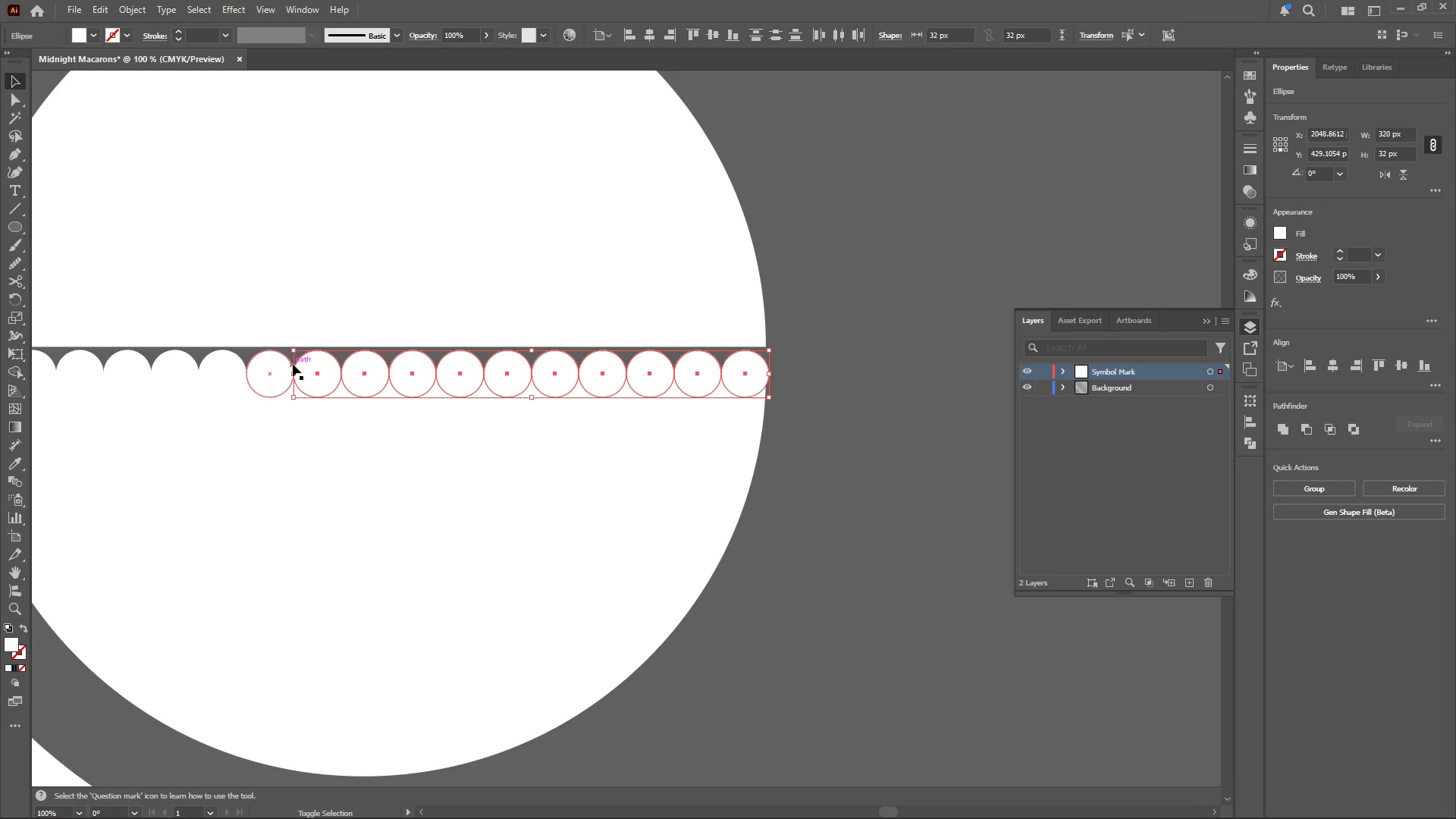 
left_click([271, 363])
 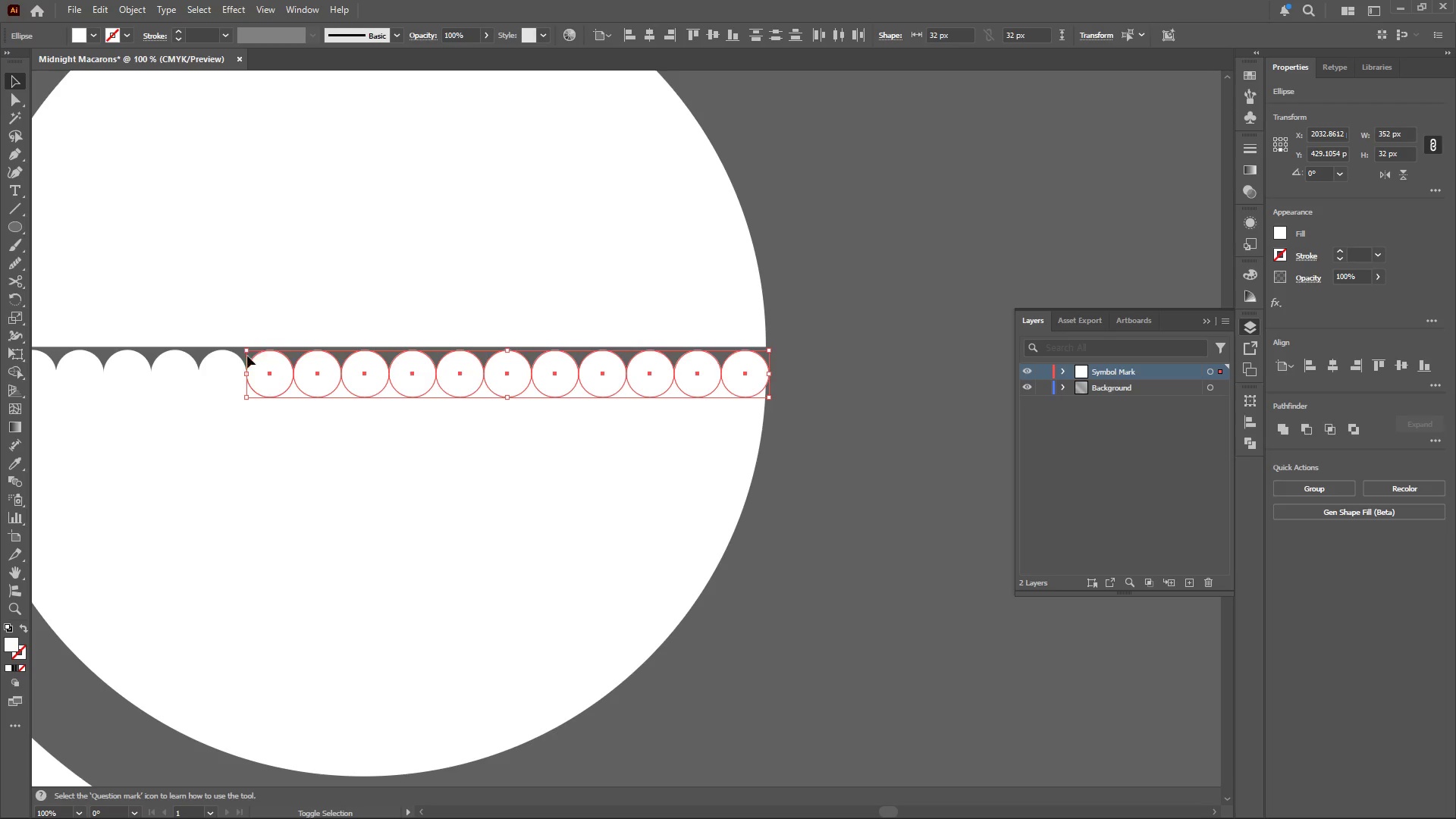 
left_click([225, 362])
 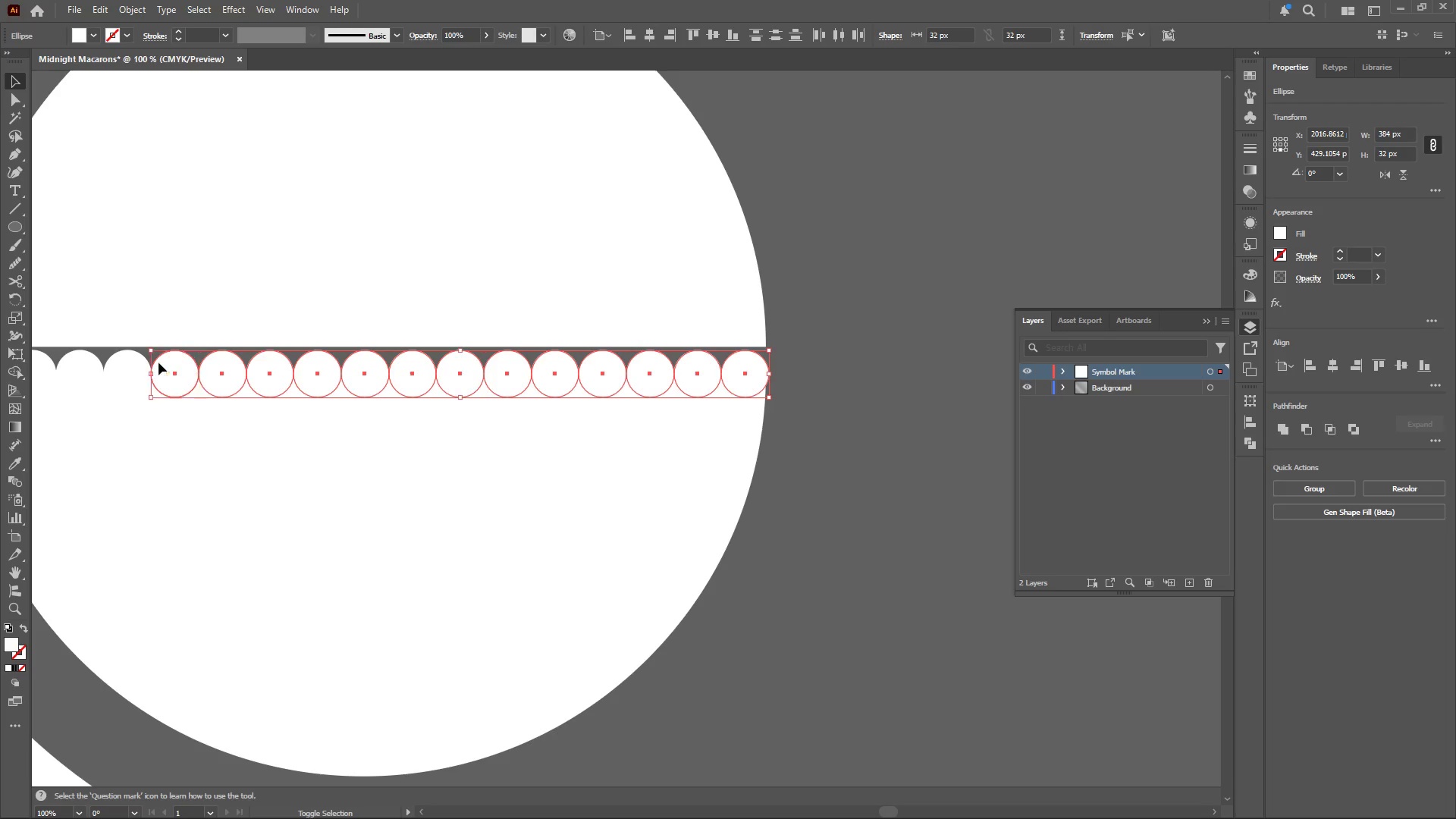 
double_click([122, 363])
 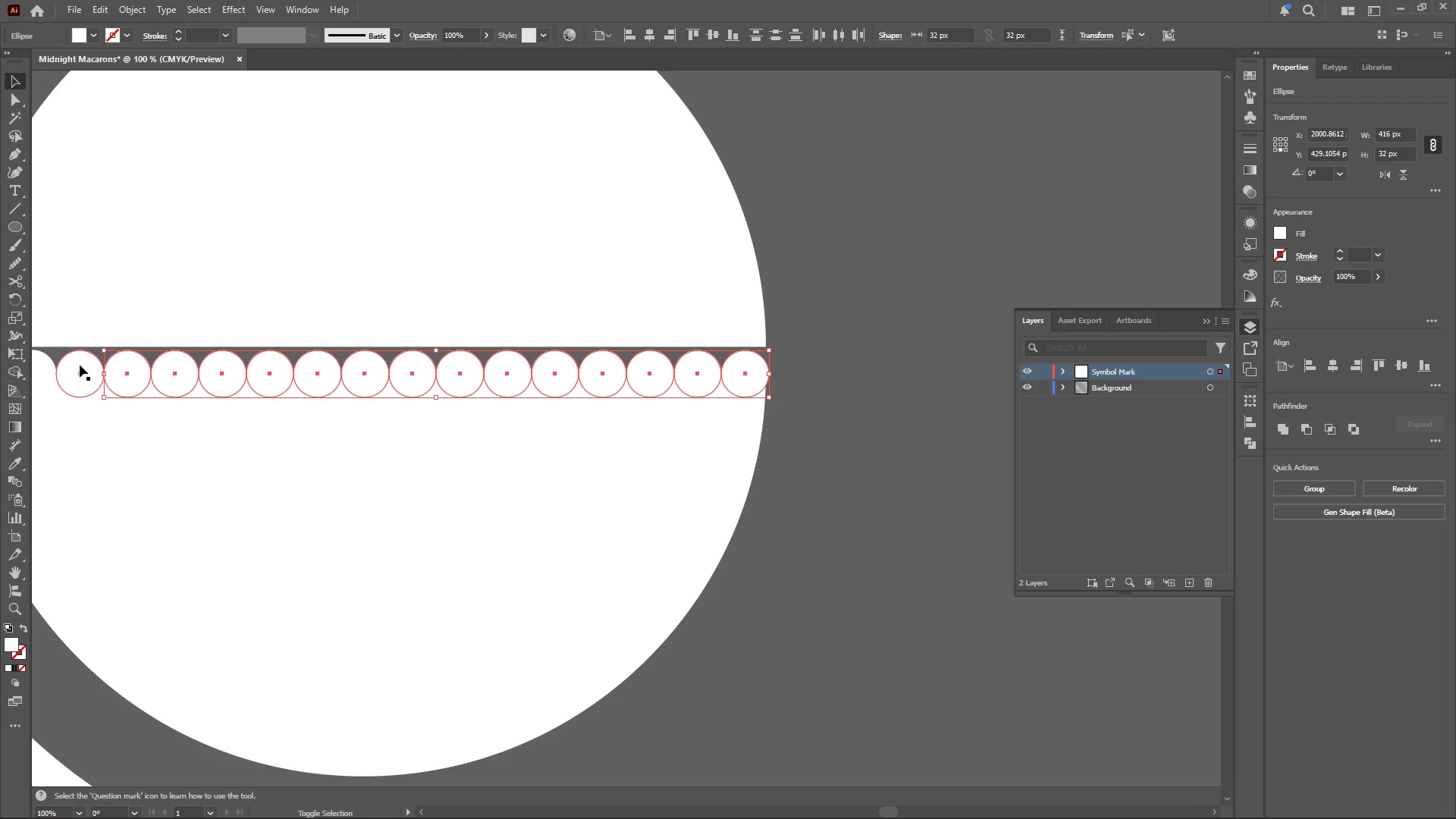 
triple_click([79, 365])
 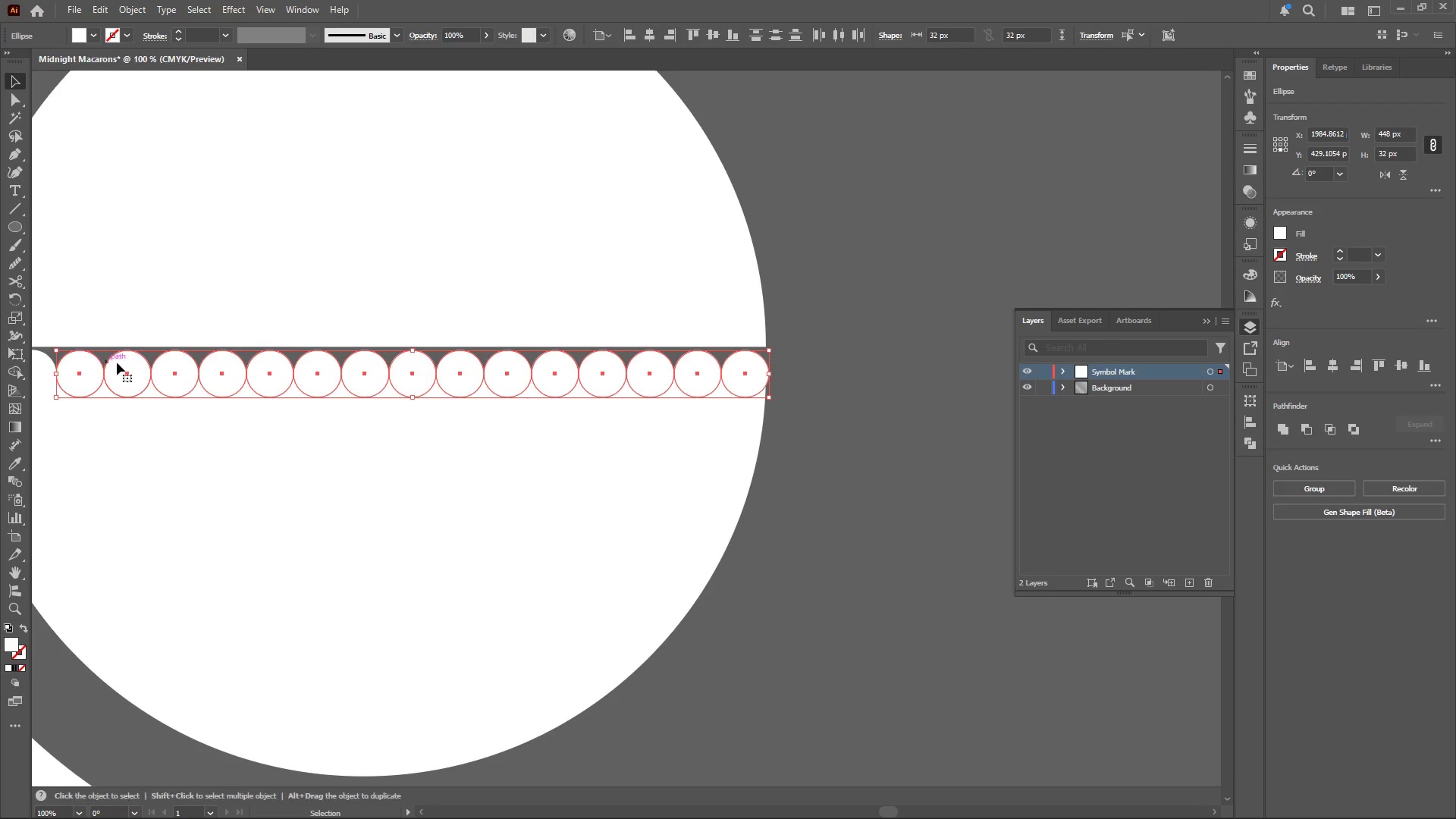 
hold_key(key=Space, duration=0.48)
 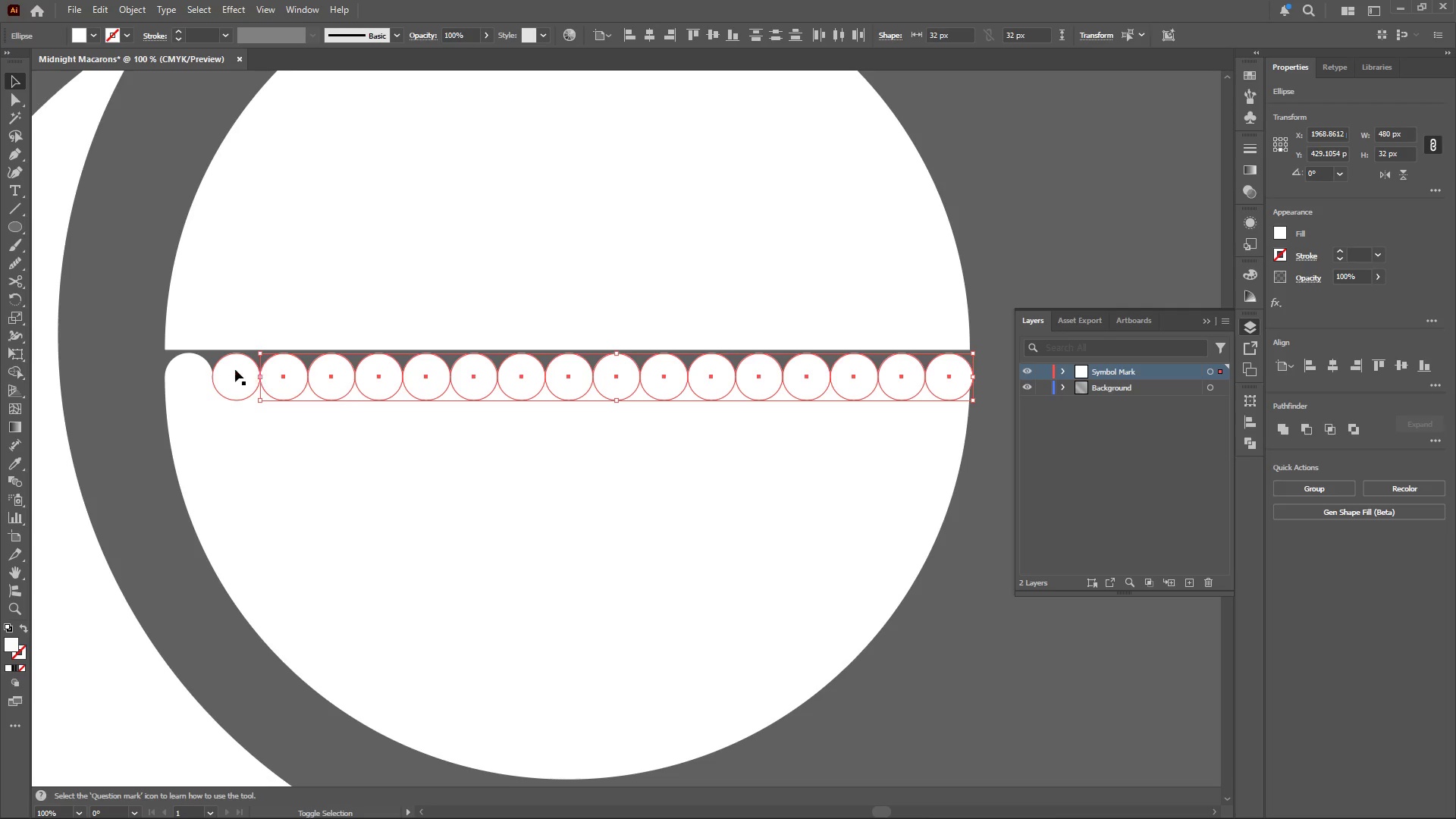 
left_click_drag(start_coordinate=[126, 364], to_coordinate=[330, 367])
 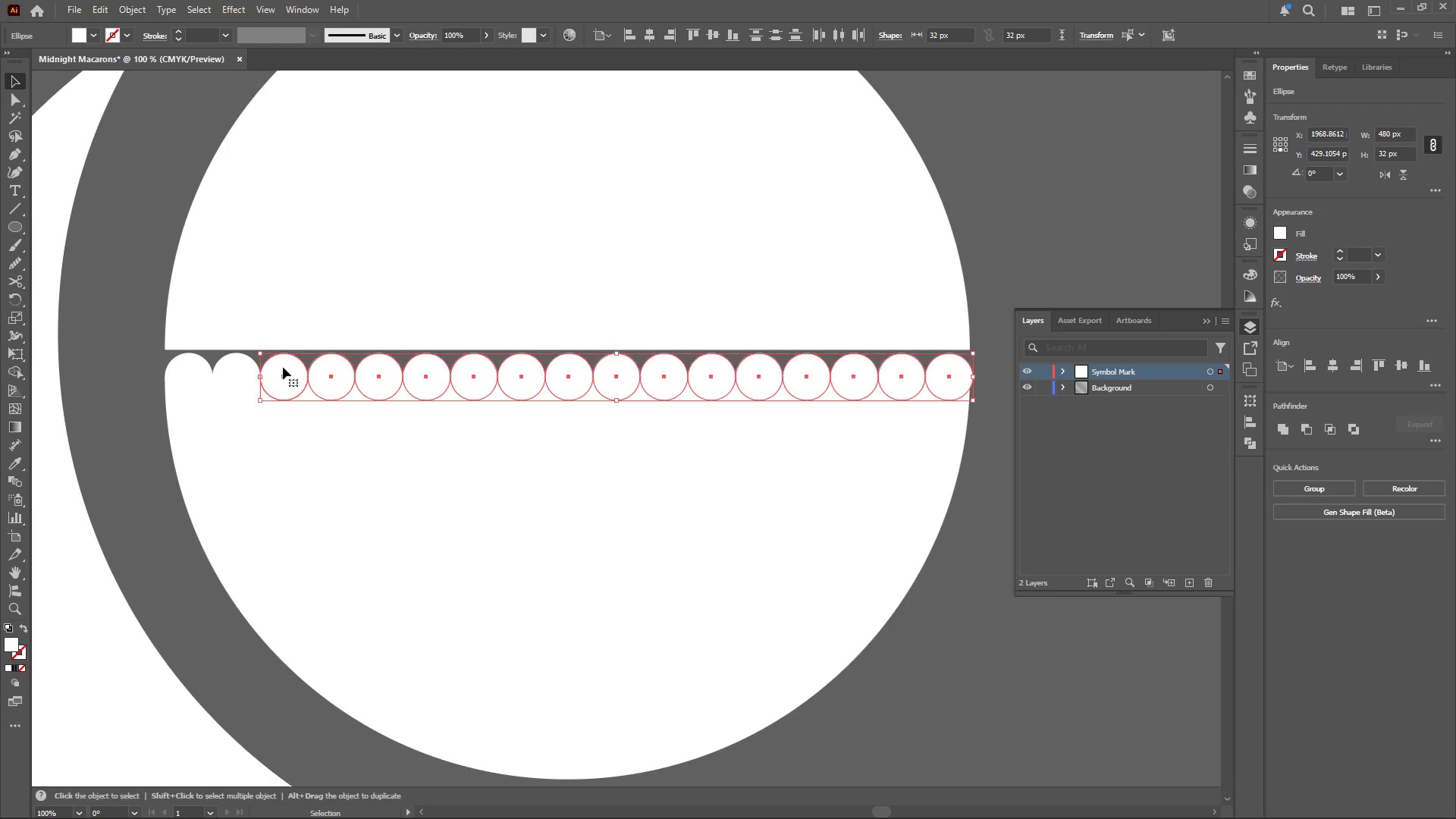 
hold_key(key=ShiftLeft, duration=1.11)
double_click([182, 370])
 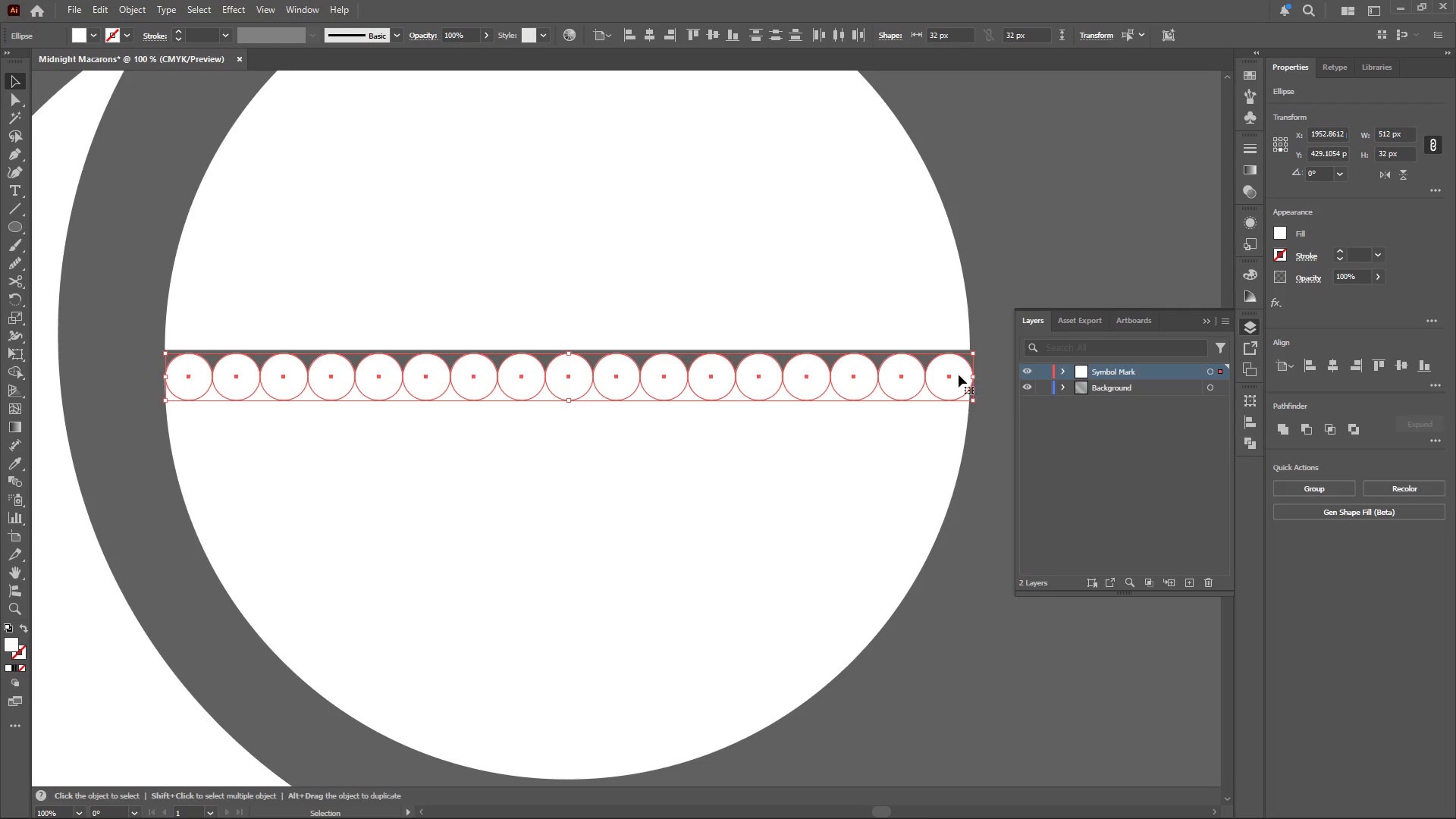 
hold_key(key=AltLeft, duration=1.01)
scroll: coordinate [942, 364], scroll_direction: up, amount: 5.0
 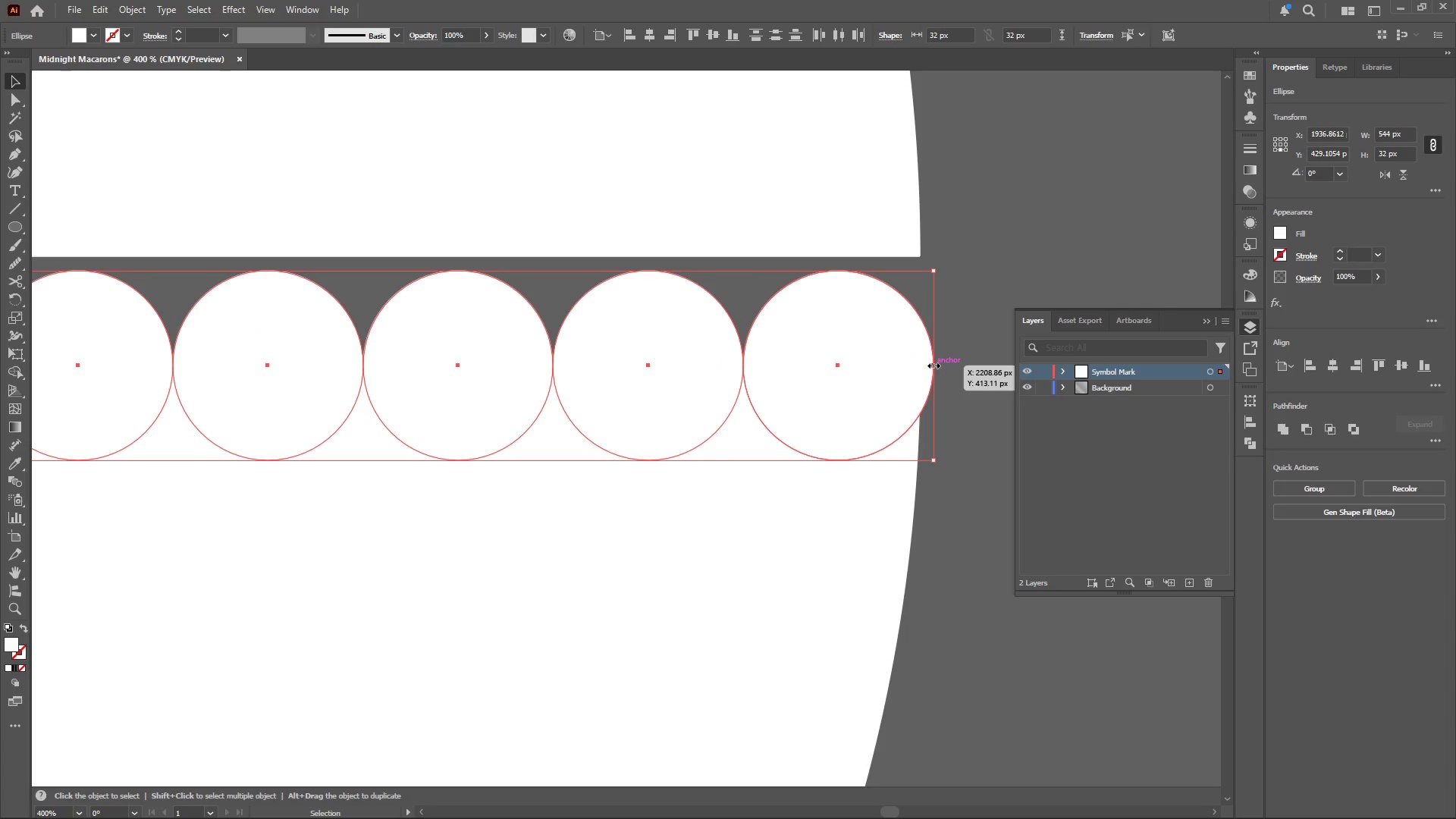 
left_click_drag(start_coordinate=[932, 364], to_coordinate=[920, 363])
 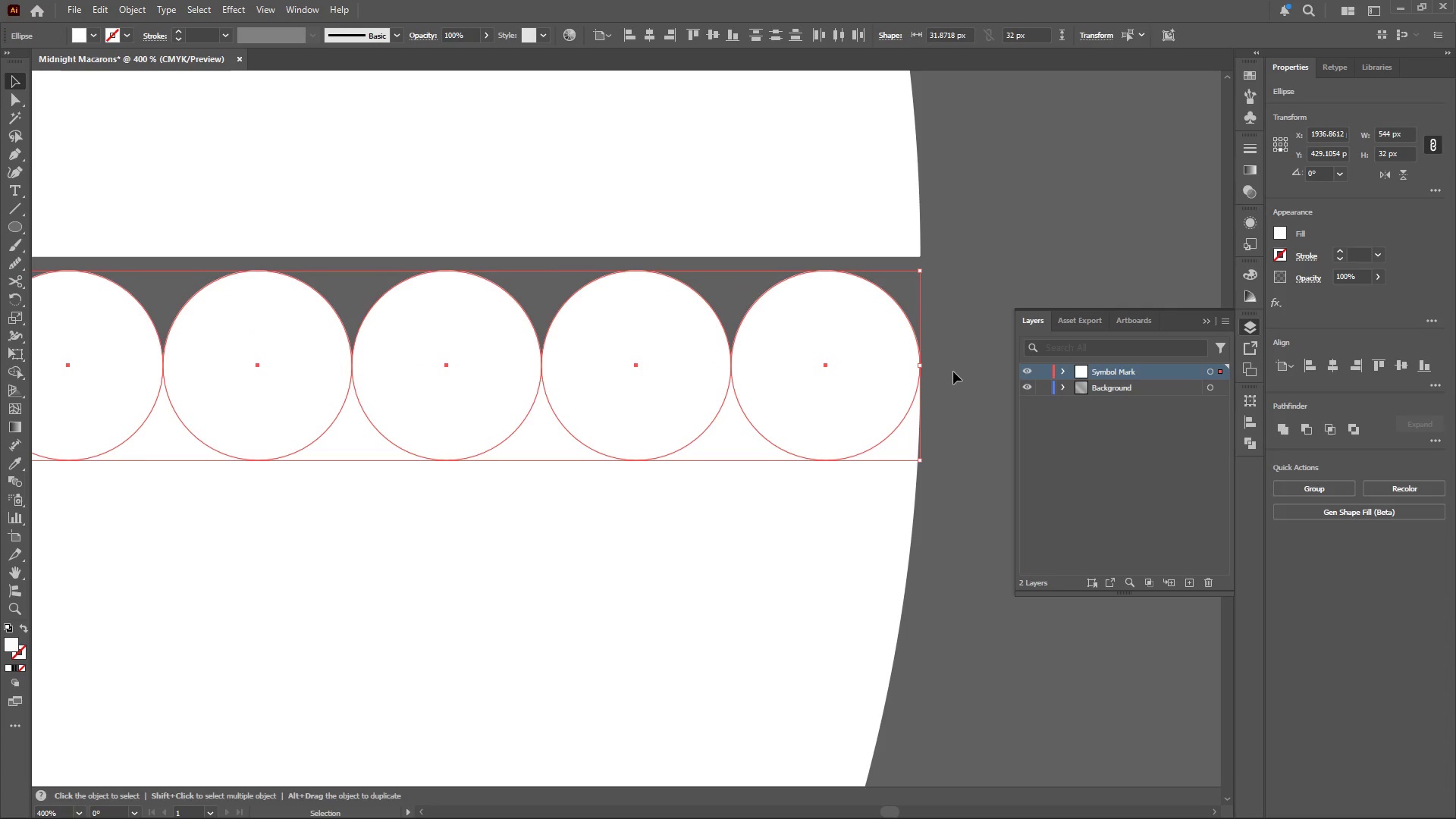 
hold_key(key=AltLeft, duration=0.55)
scroll: coordinate [953, 372], scroll_direction: down, amount: 5.0
 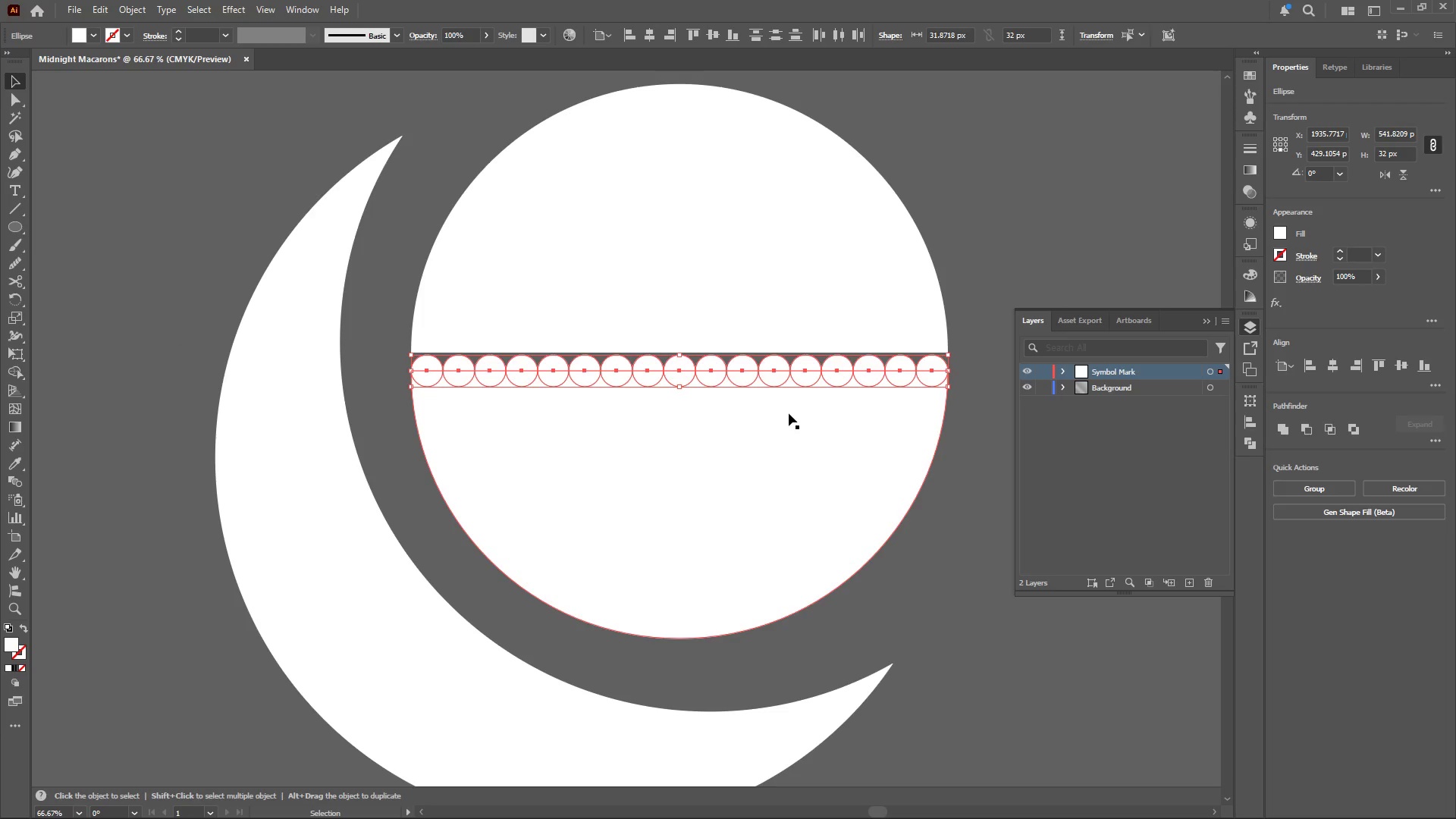 
hold_key(key=ShiftLeft, duration=0.72)
left_click([783, 419])
 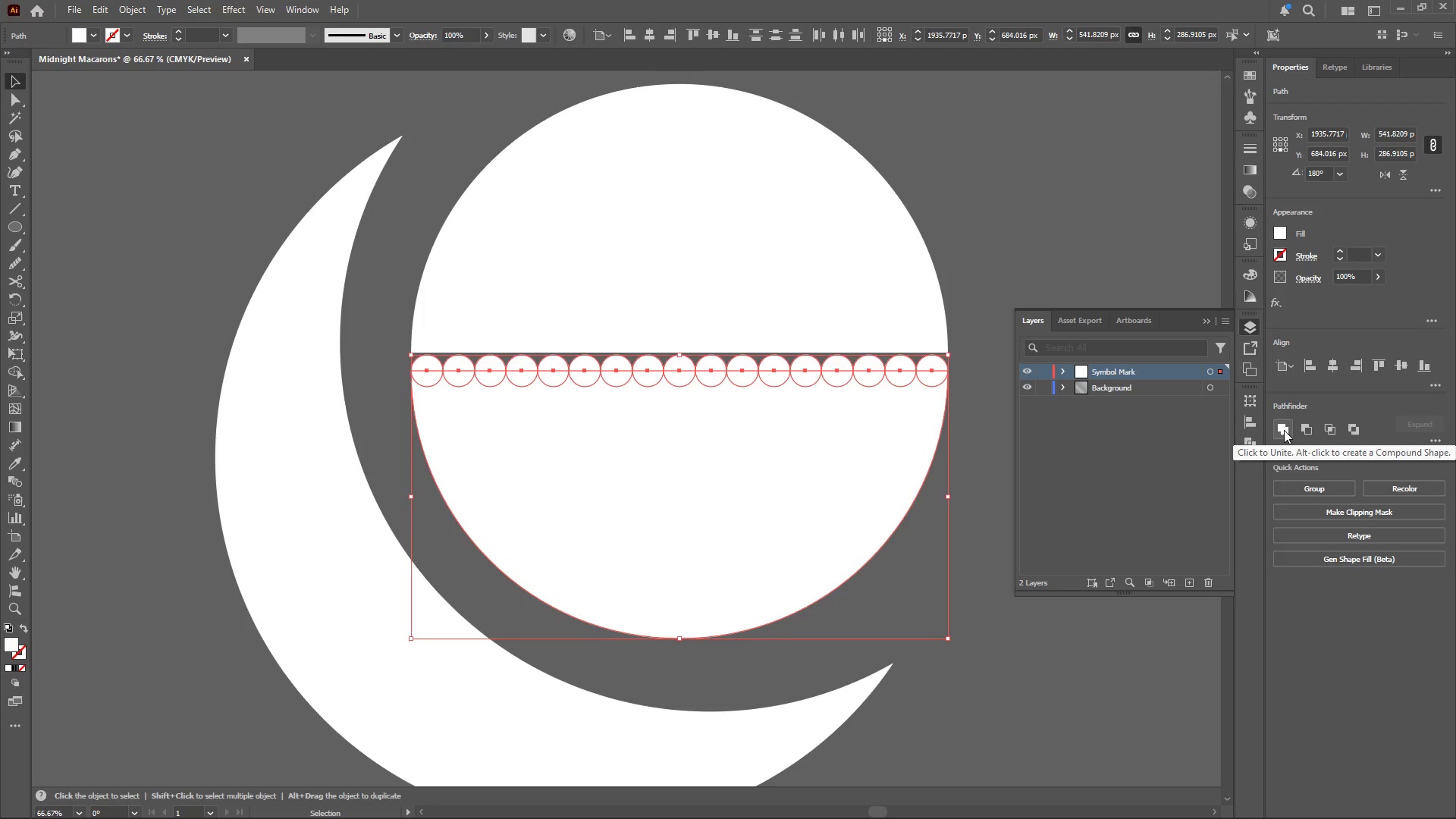 
left_click([1284, 430])
 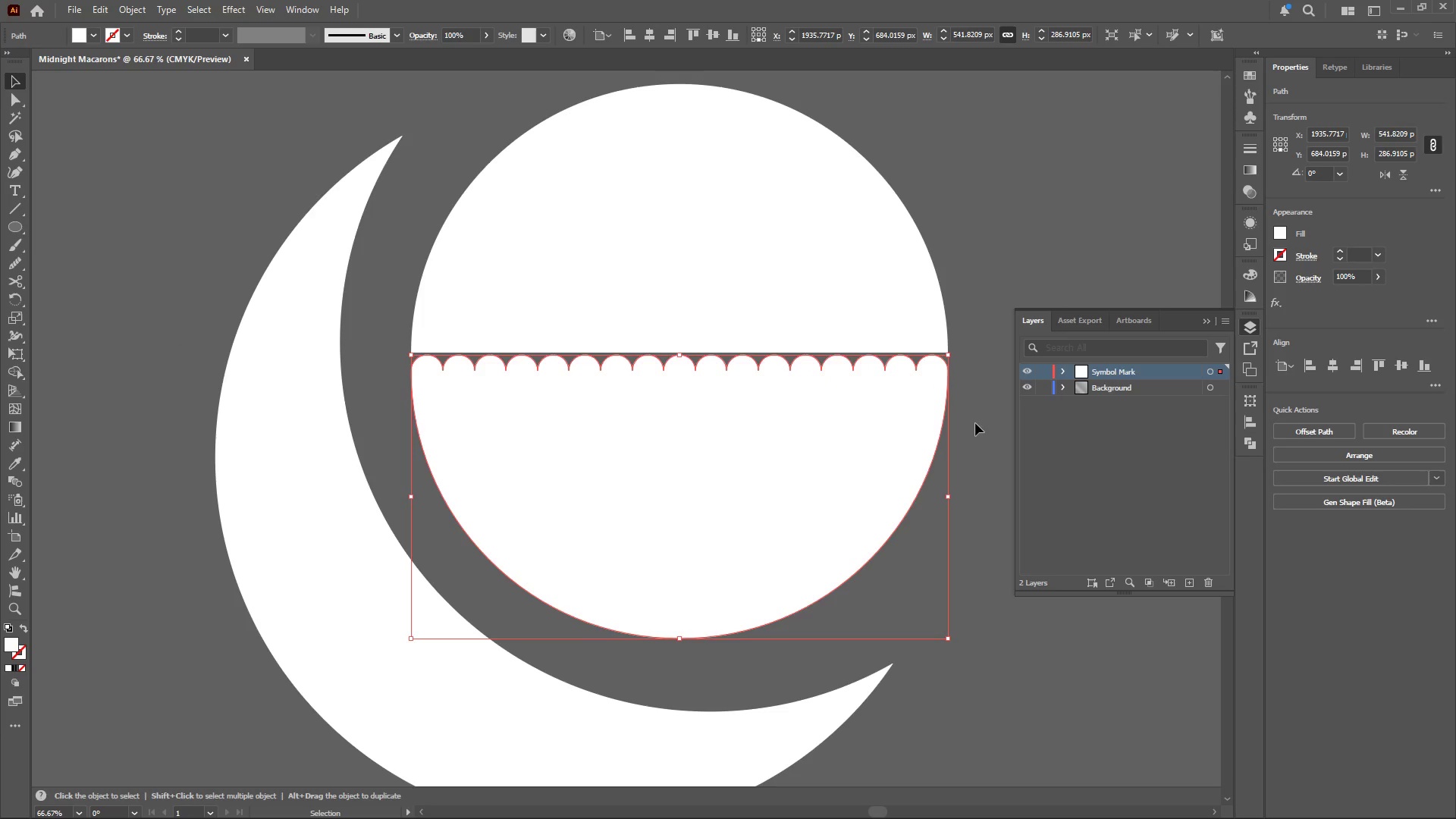 
left_click([984, 408])
 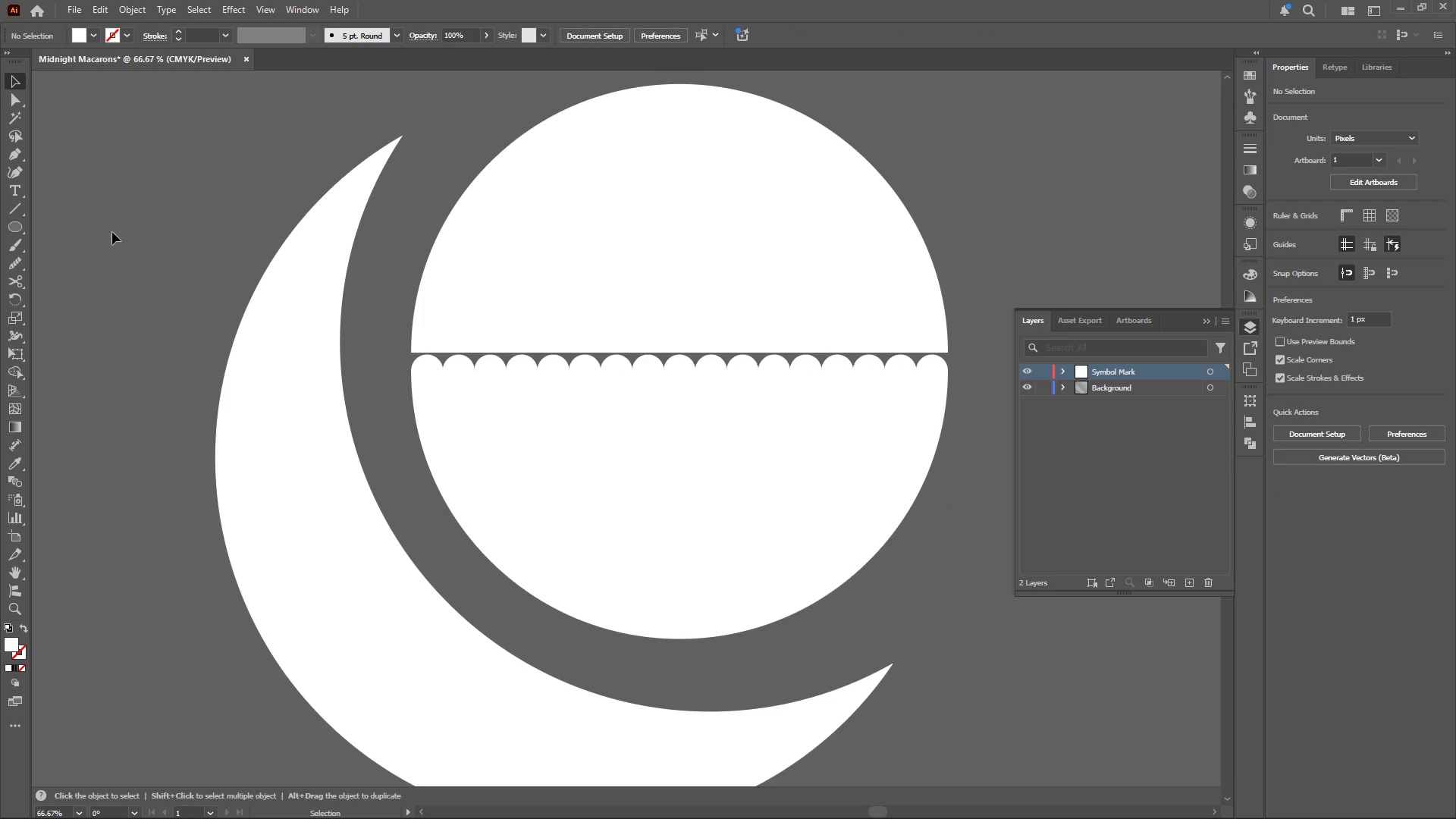 
right_click([14, 225])
 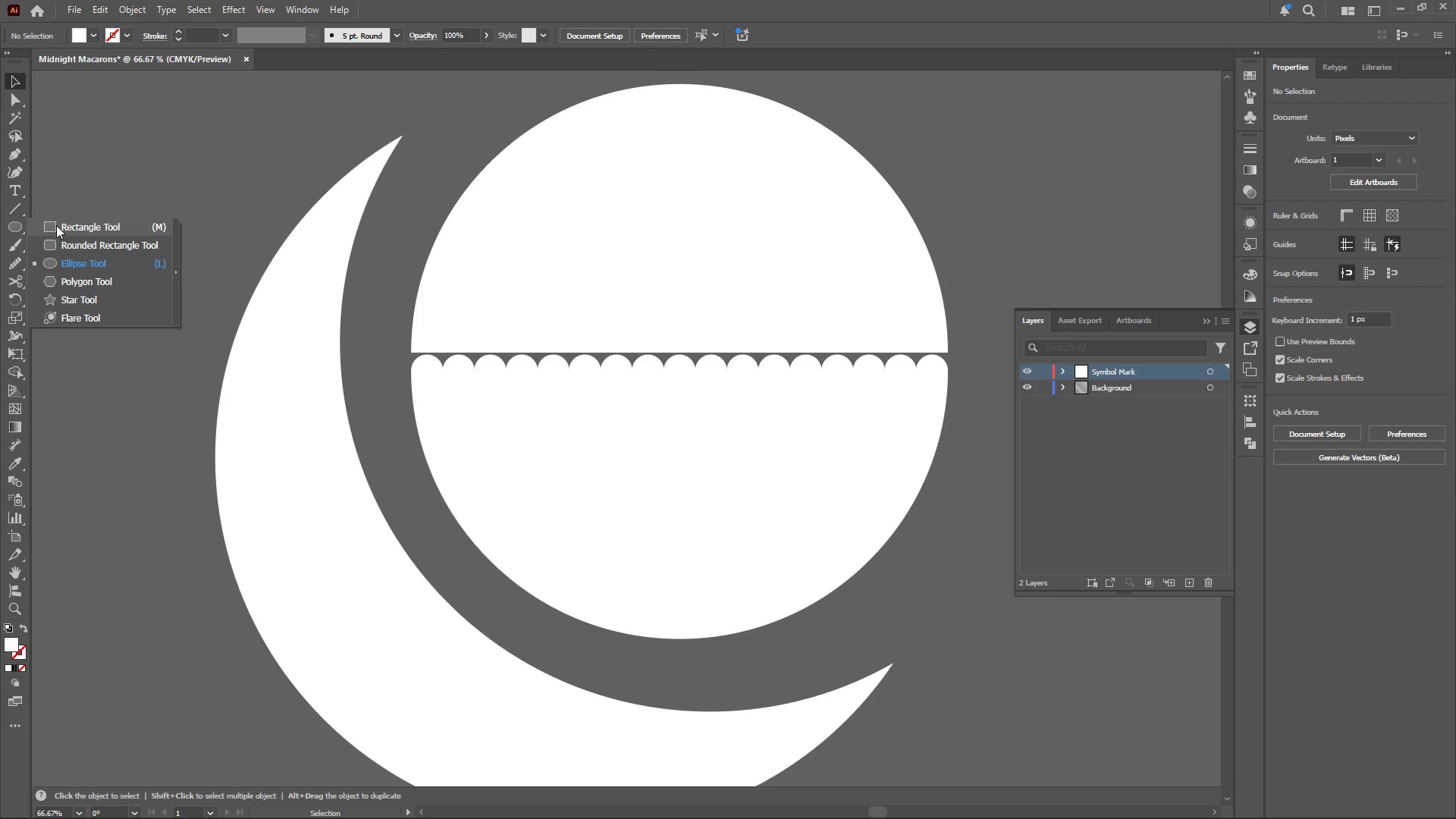 
left_click([58, 225])
 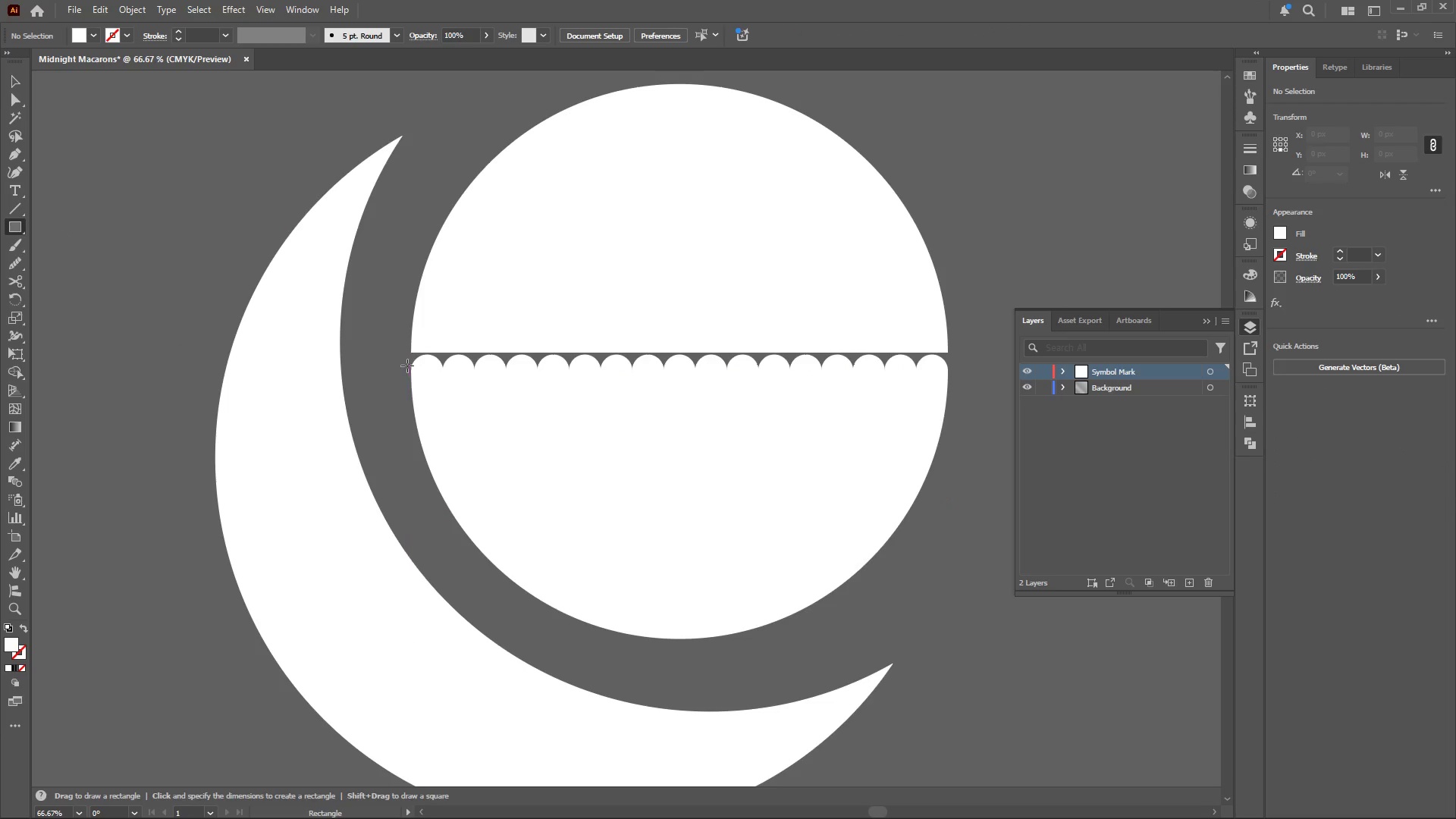 
left_click_drag(start_coordinate=[406, 366], to_coordinate=[965, 402])
 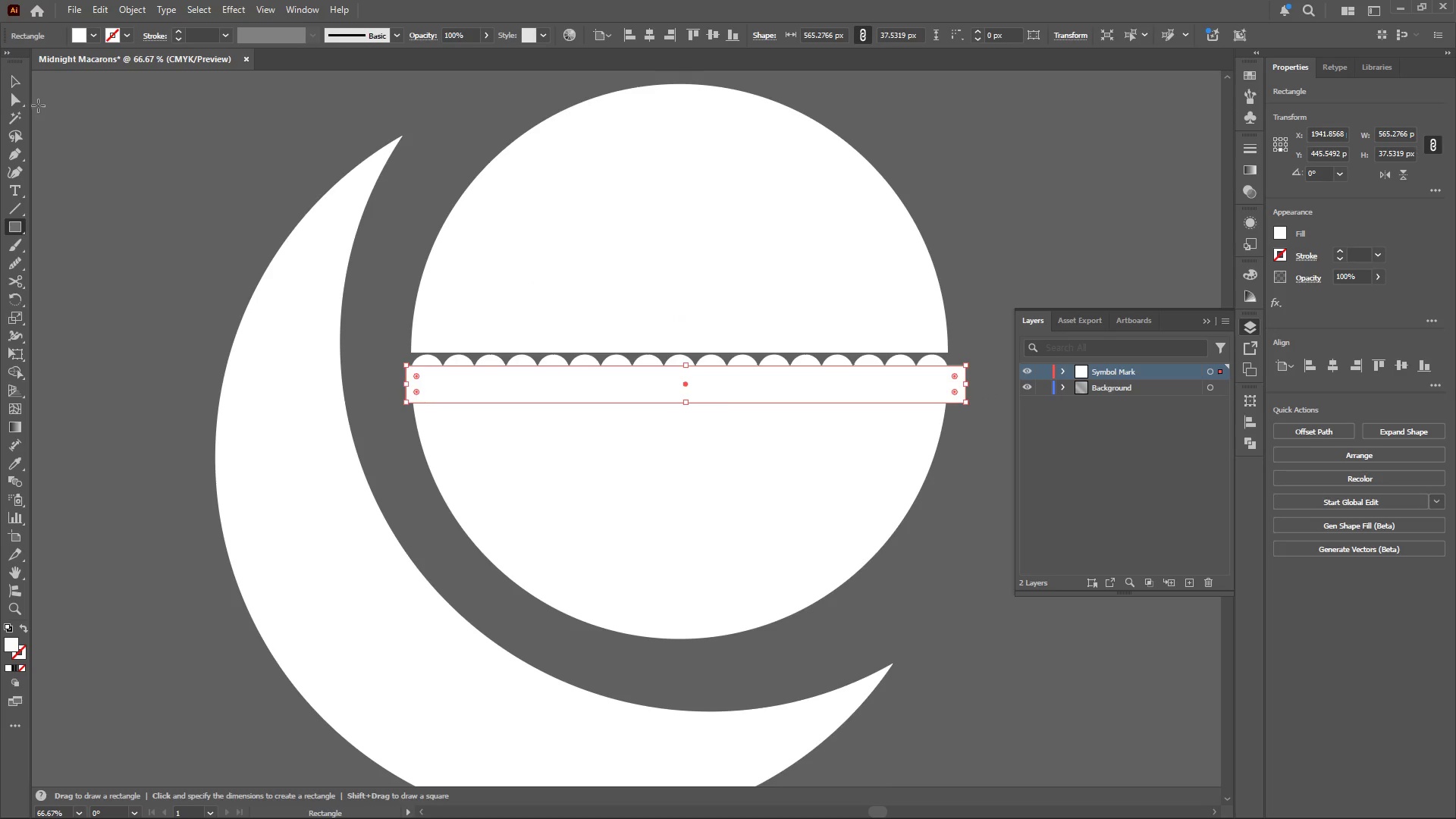 
left_click([16, 80])
 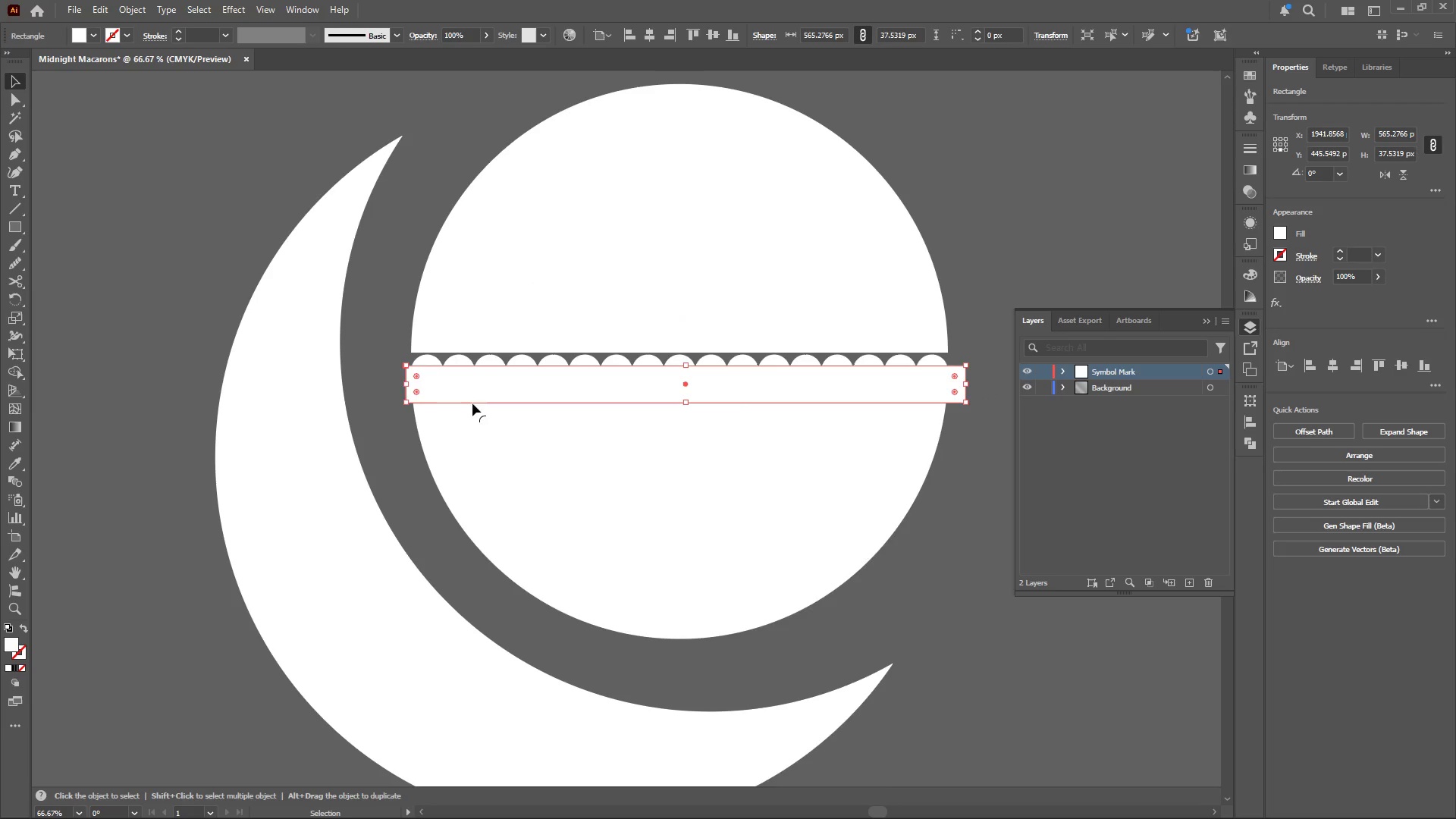 
hold_key(key=ShiftLeft, duration=0.41)
left_click([616, 490])
 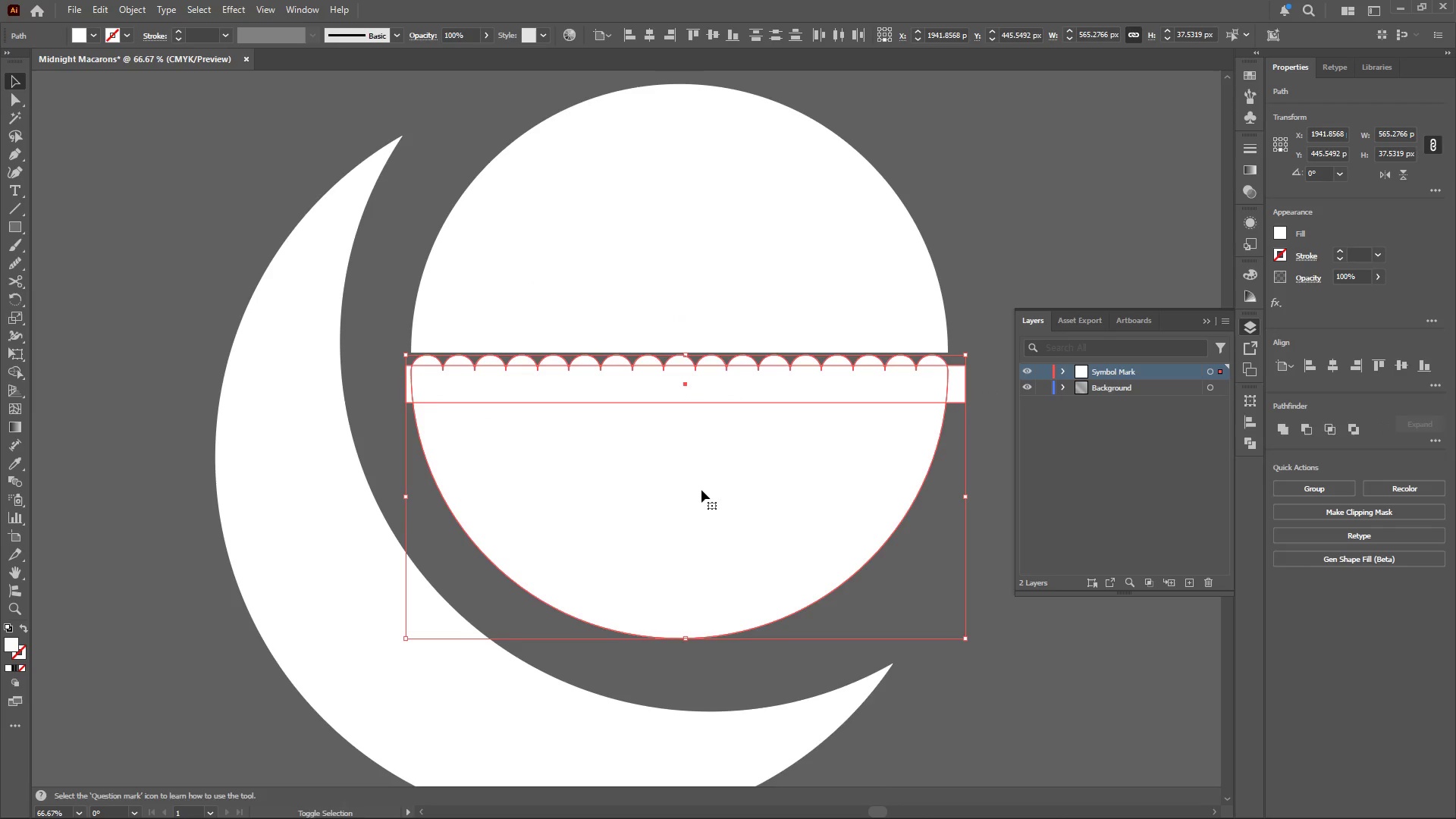 
double_click([701, 490])
 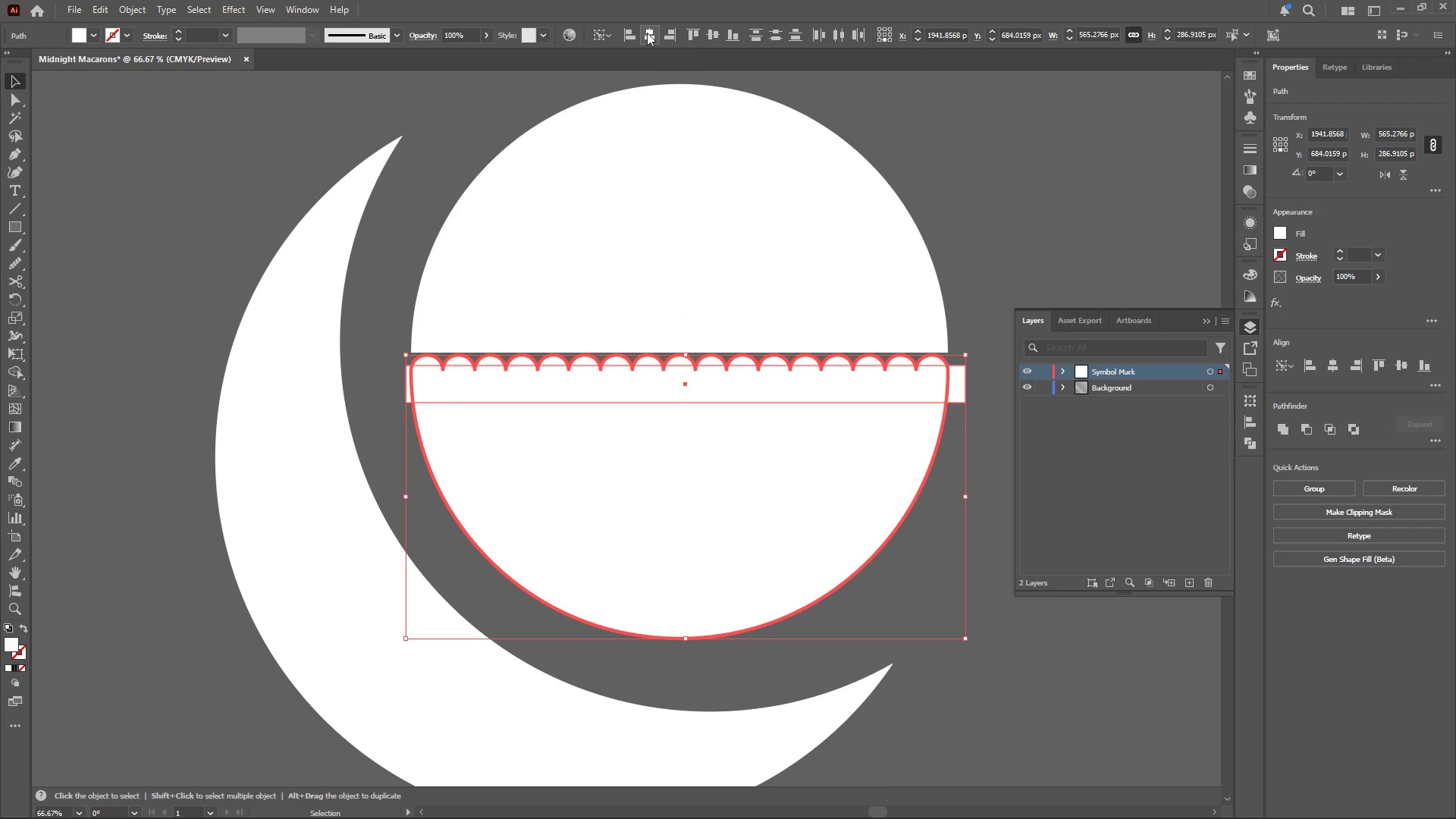 
double_click([1058, 247])
 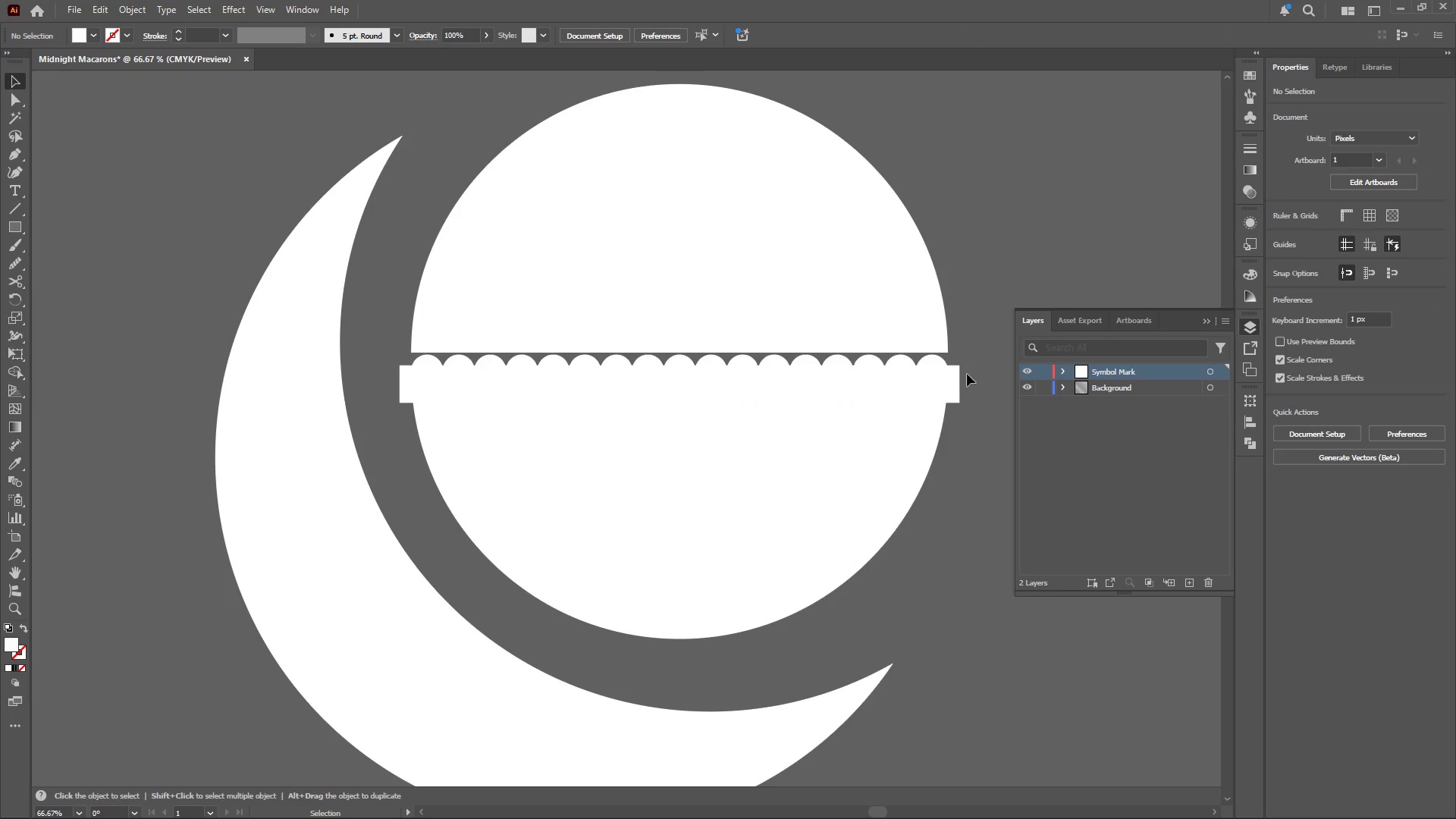 
left_click([954, 379])
 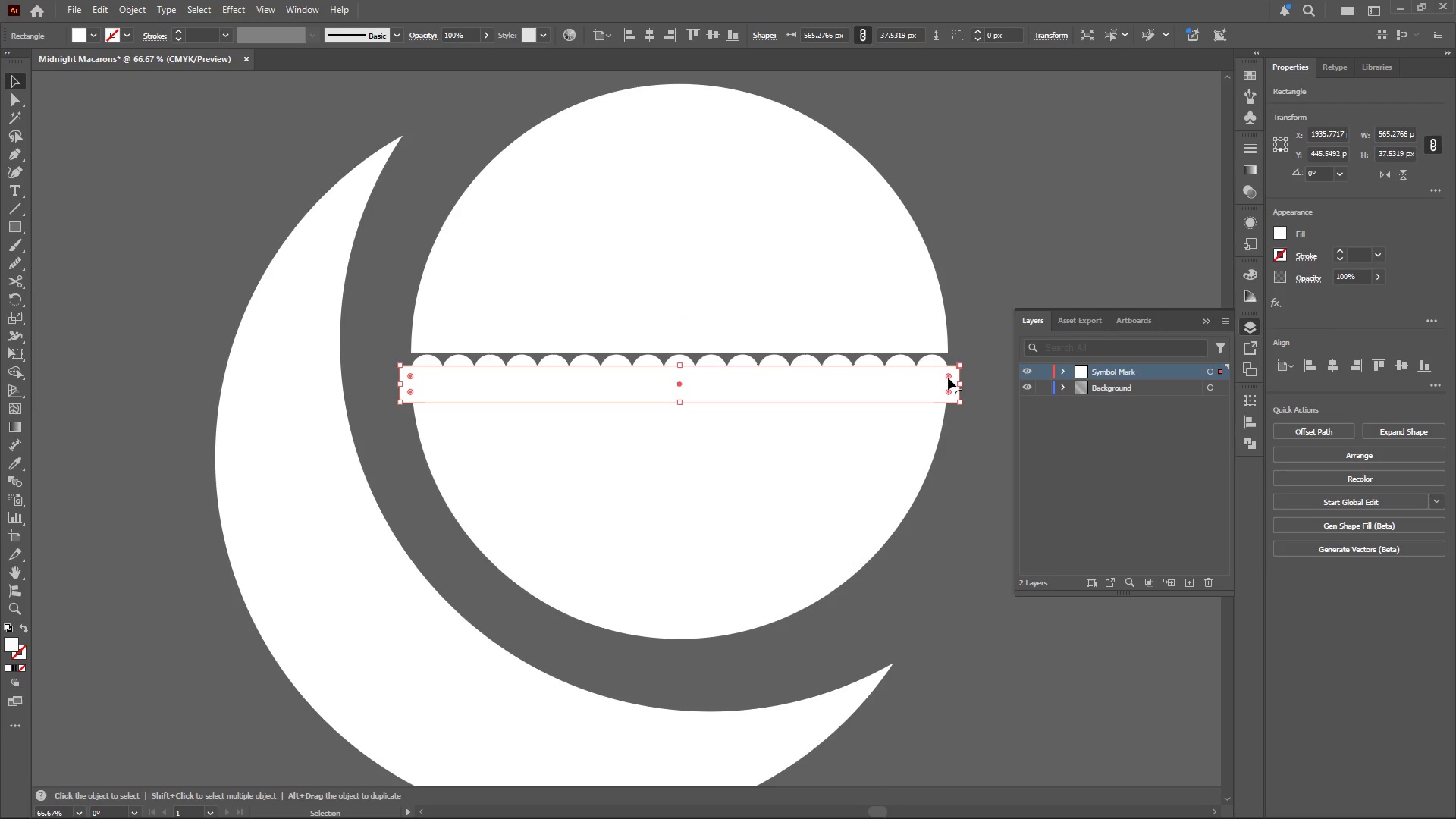 
left_click_drag(start_coordinate=[948, 377], to_coordinate=[876, 376])
 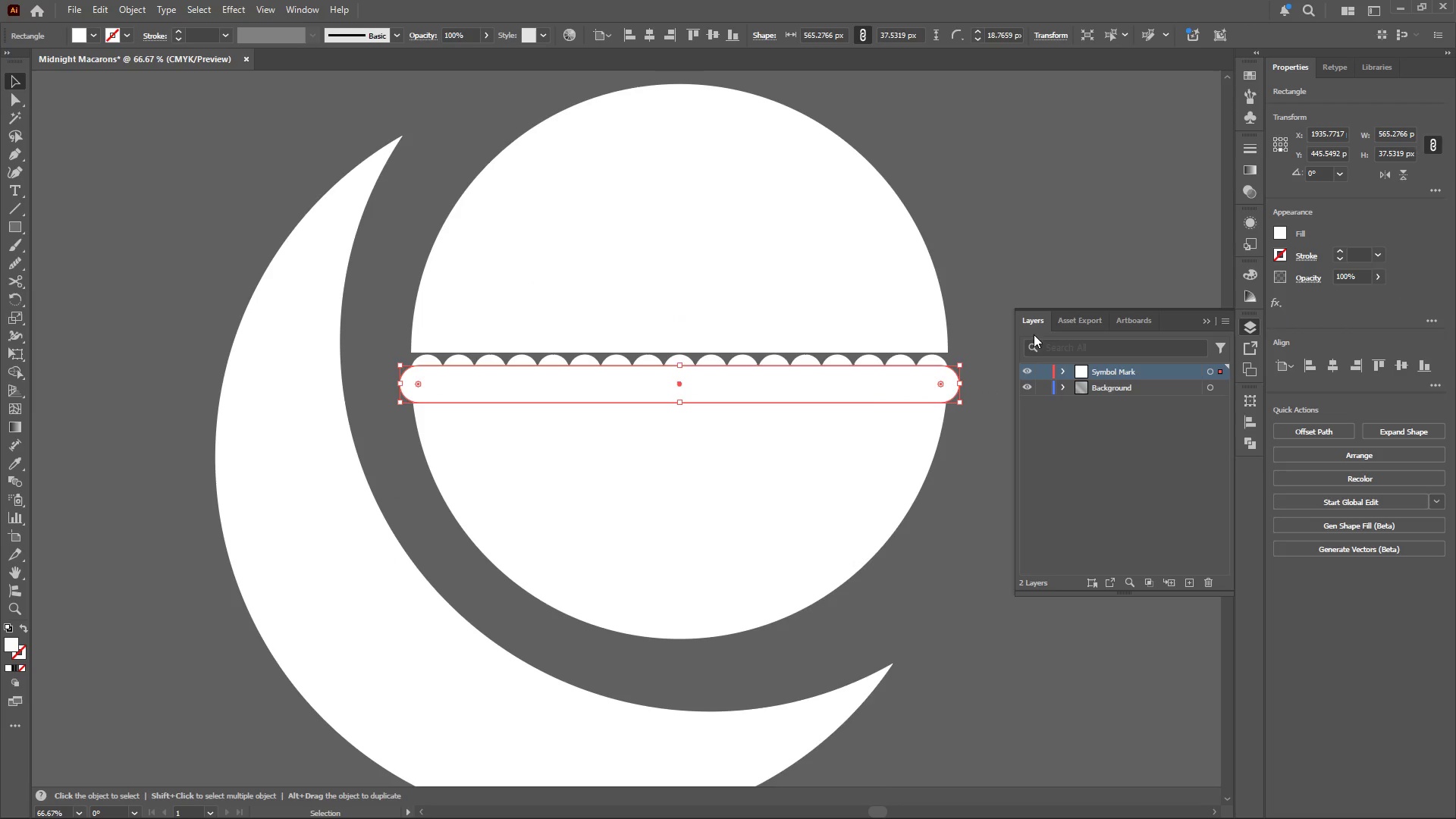 
left_click([1049, 322])
 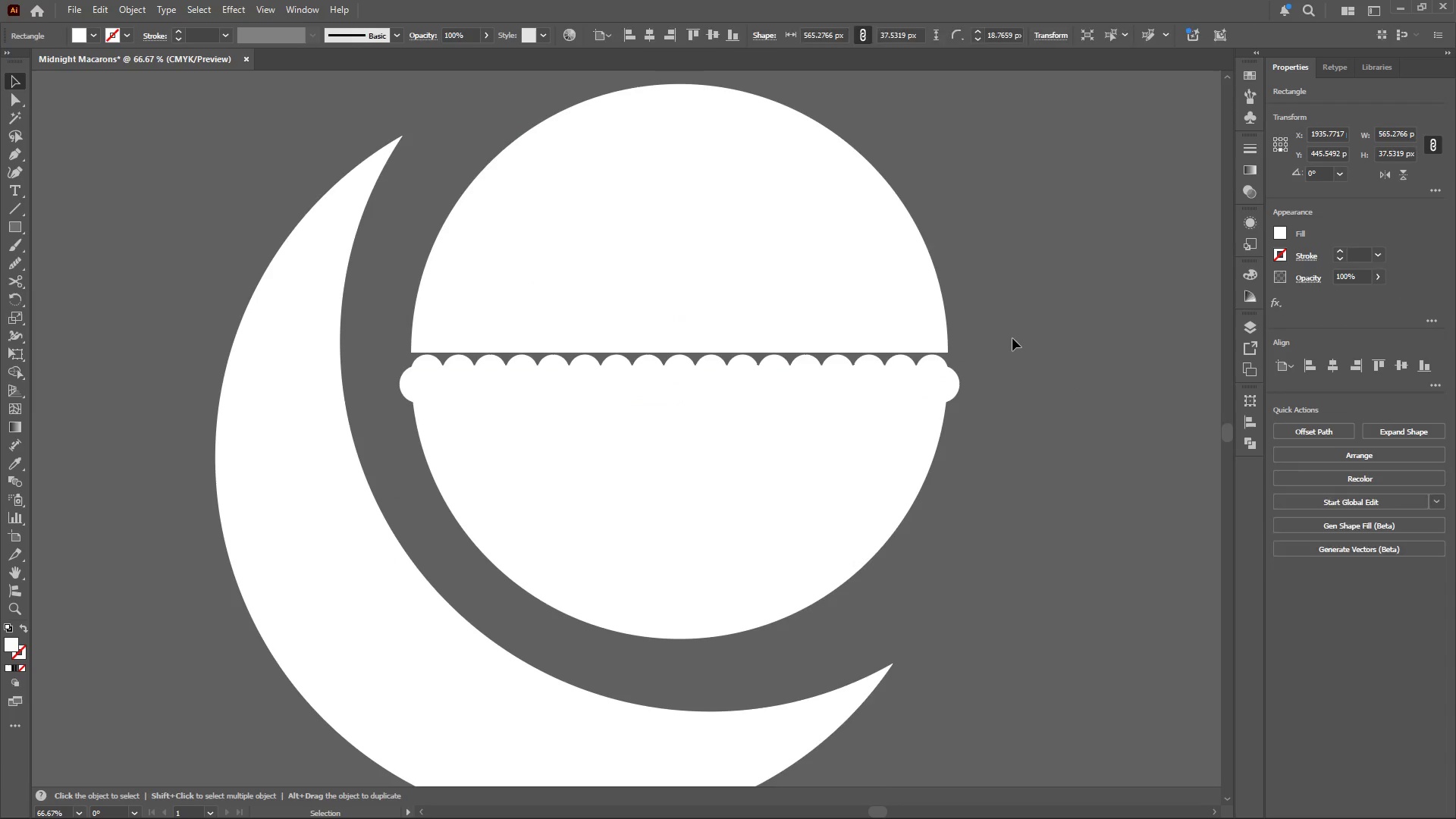 
double_click([786, 289])
 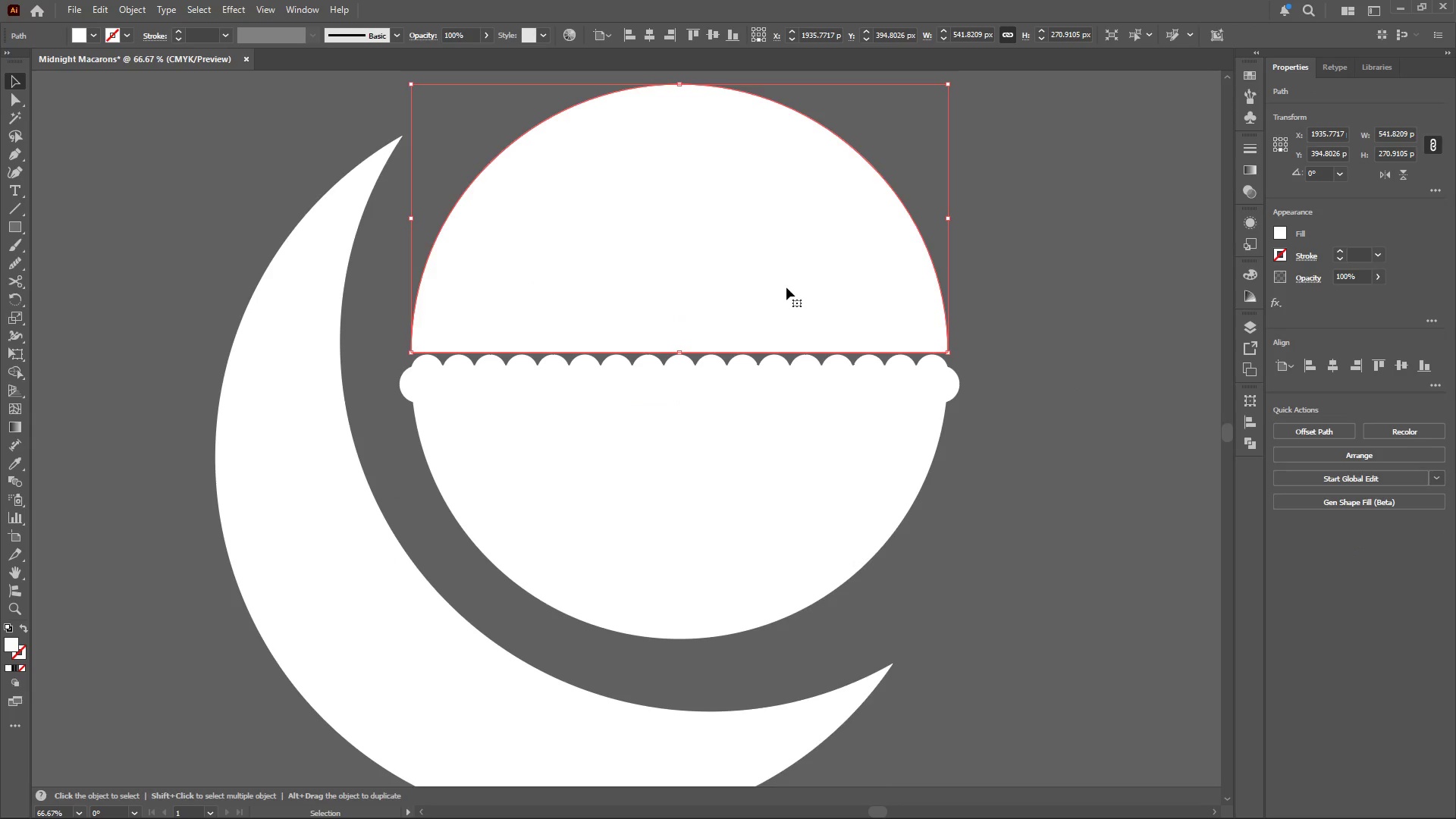 
wait(18.45)
 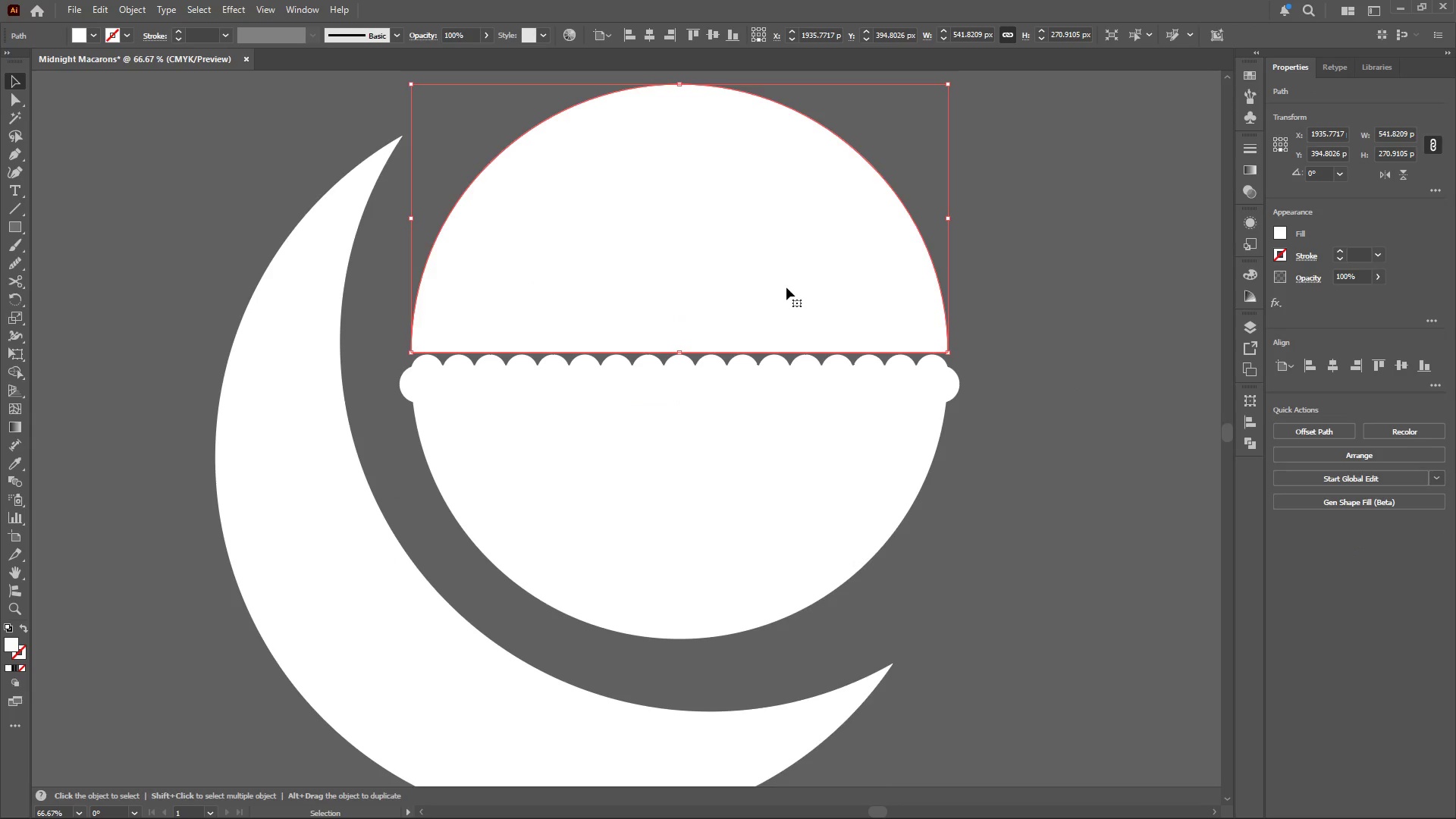 
left_click([855, 393])
 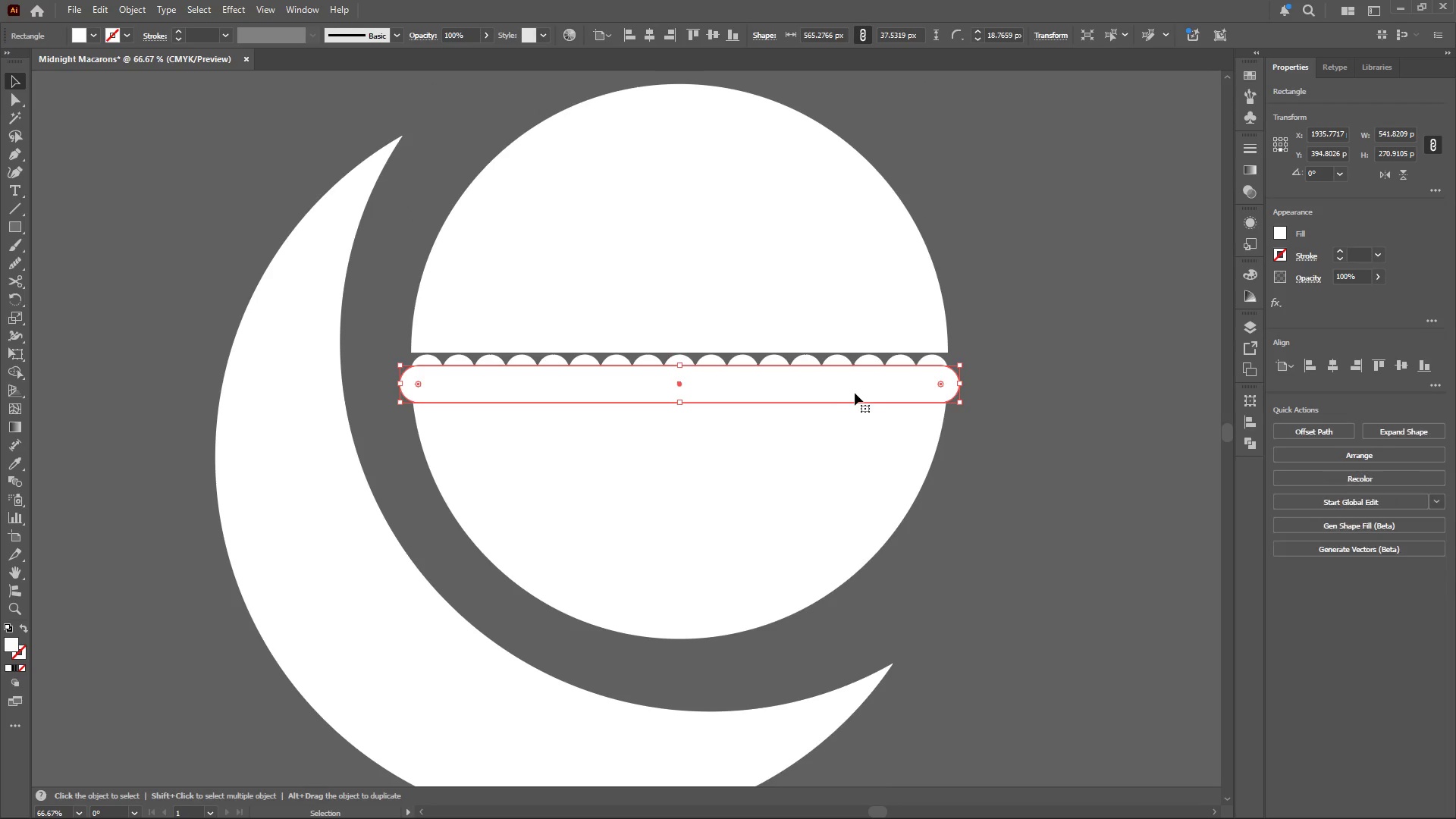 
hold_key(key=ShiftLeft, duration=0.59)
 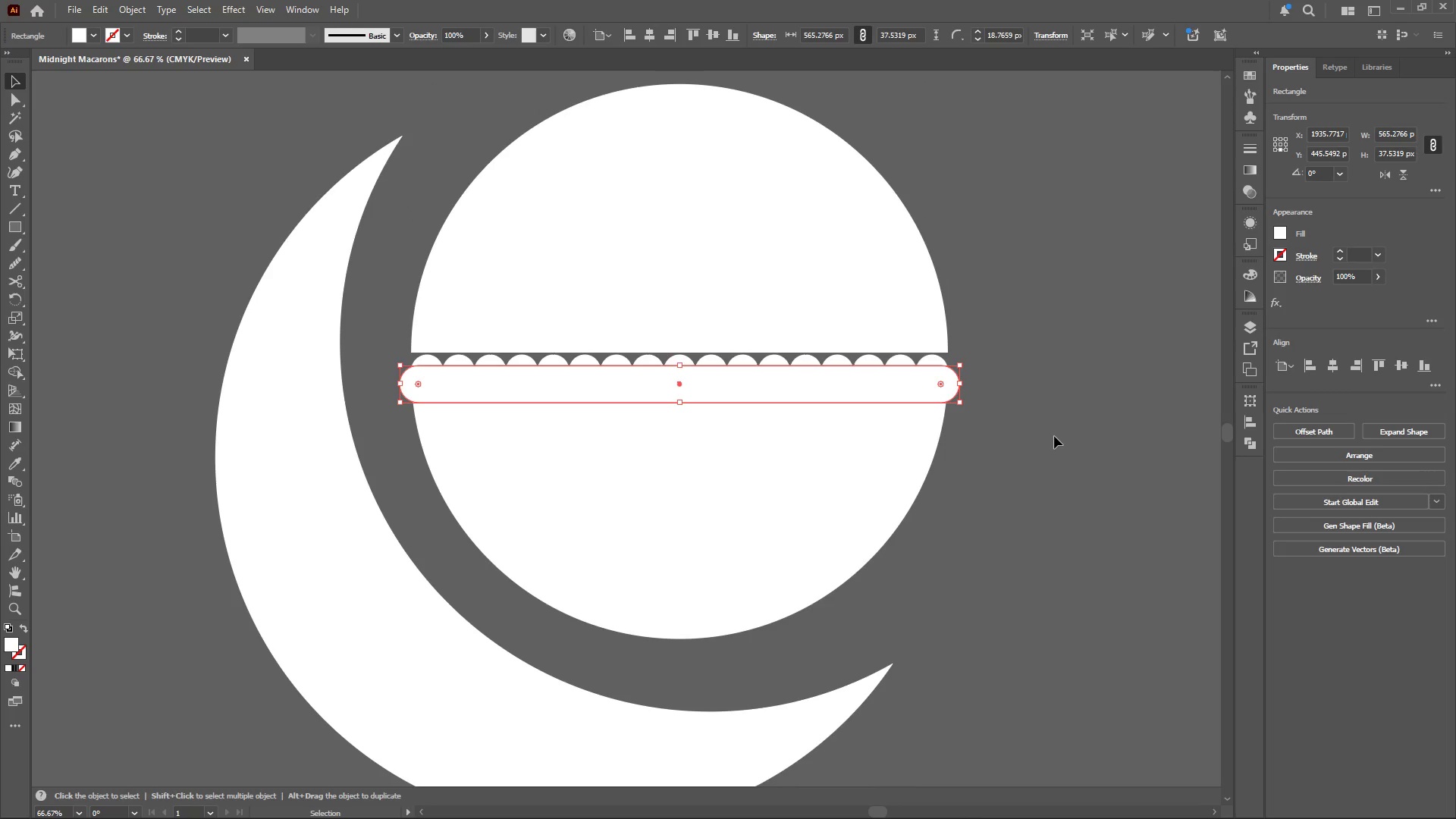 
left_click([1054, 436])
 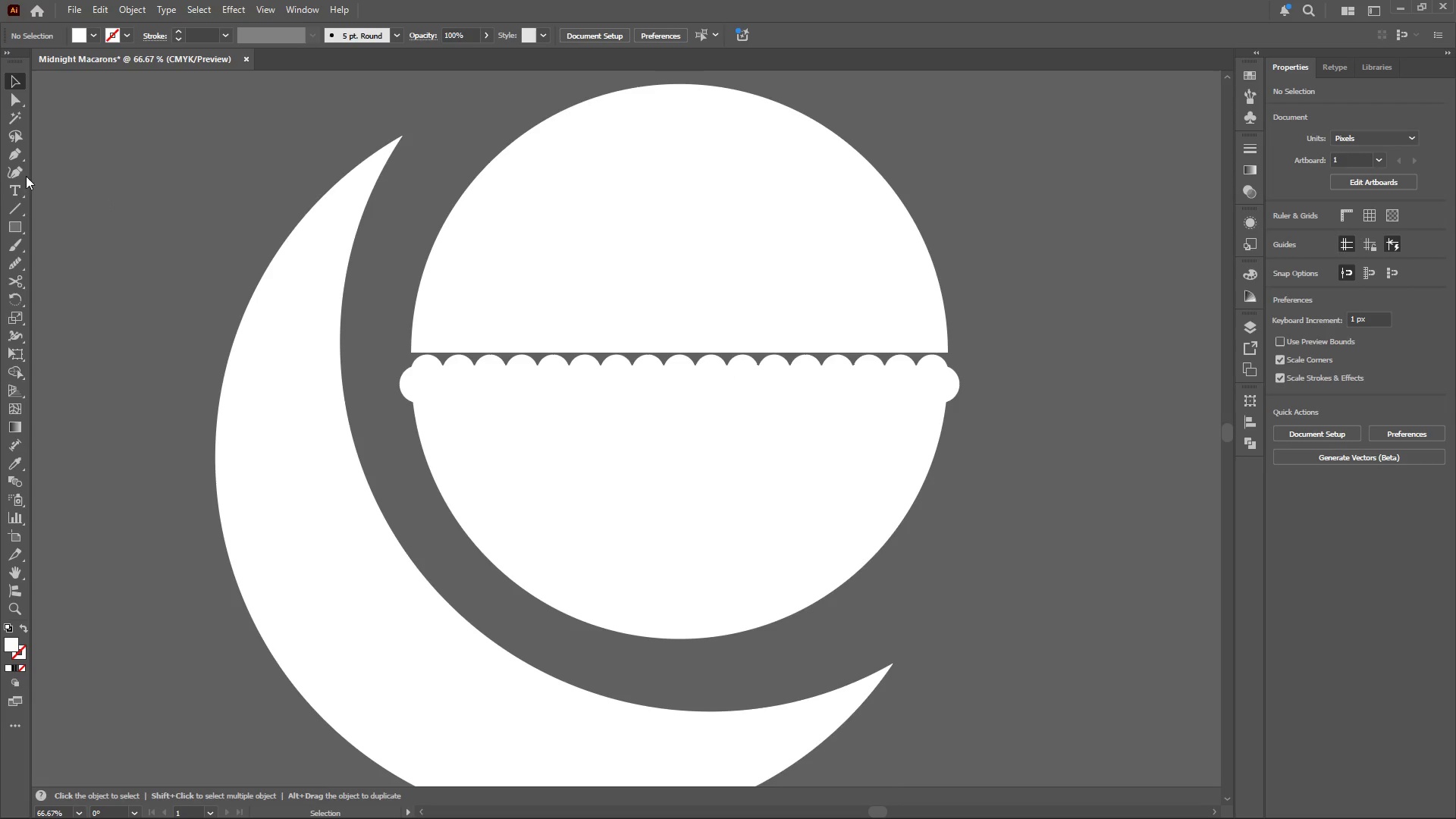 
left_click([18, 155])
 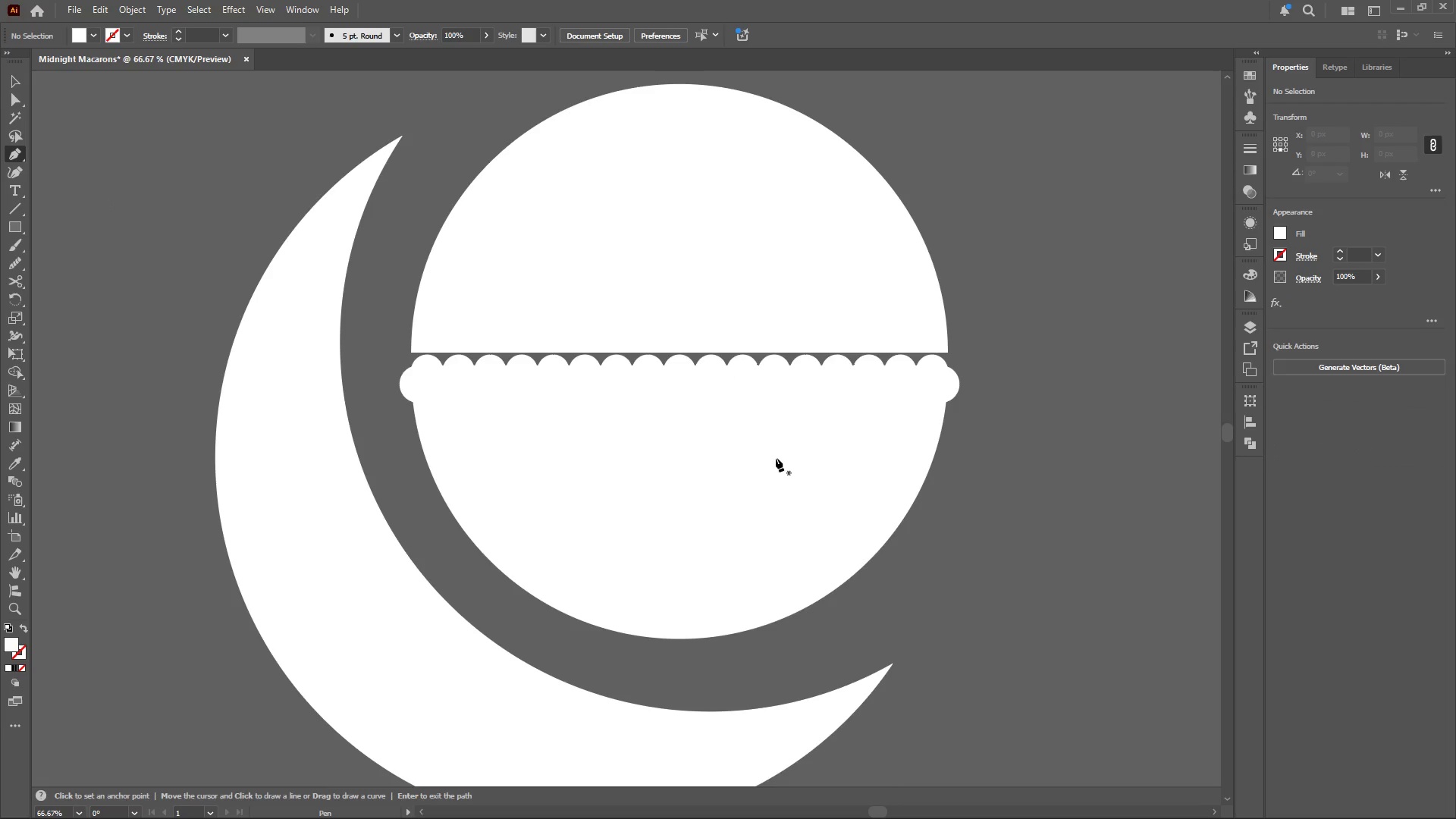 
hold_key(key=AltLeft, duration=0.56)
scroll: coordinate [941, 417], scroll_direction: up, amount: 2.0
 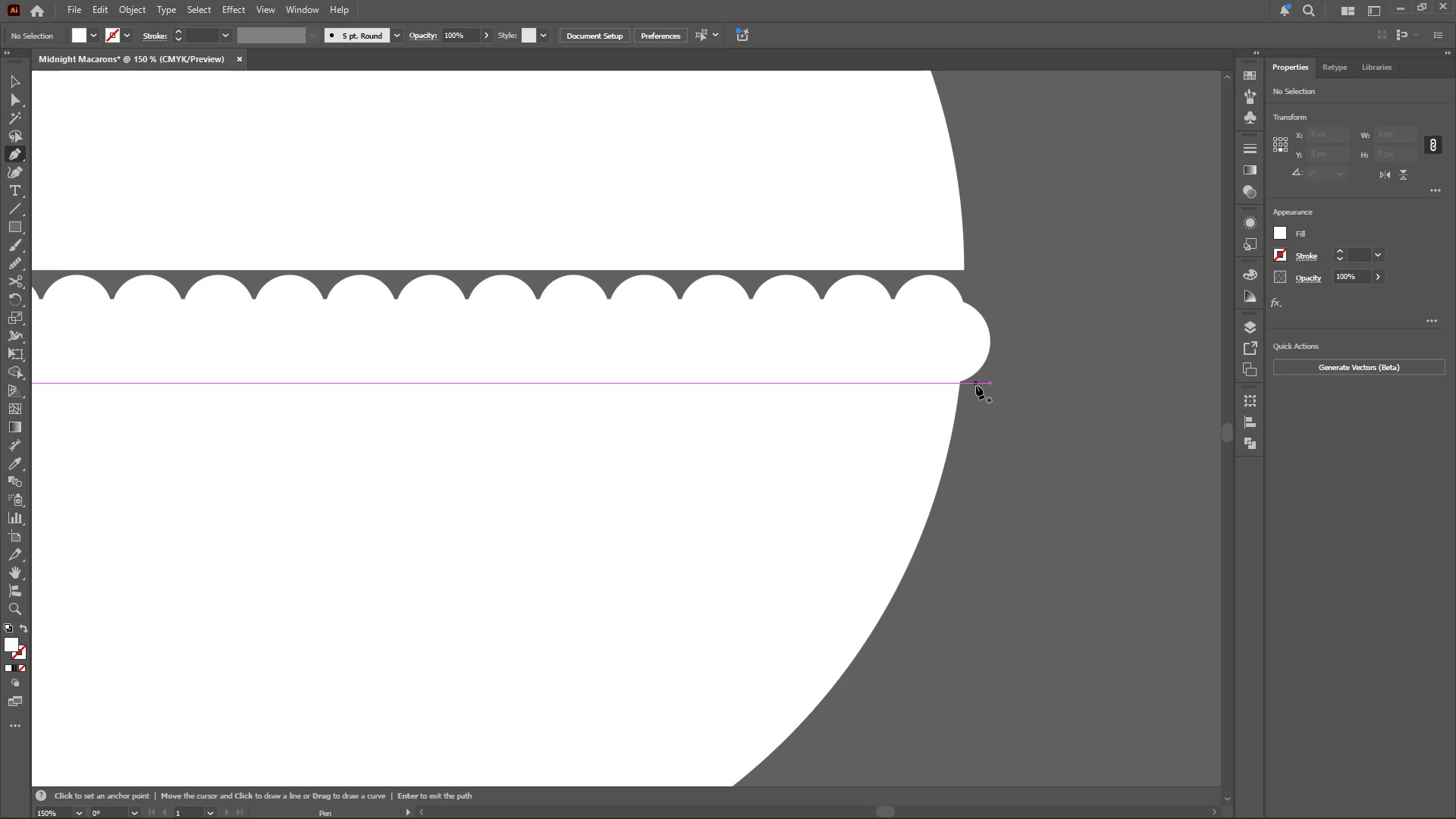 
left_click([982, 384])
 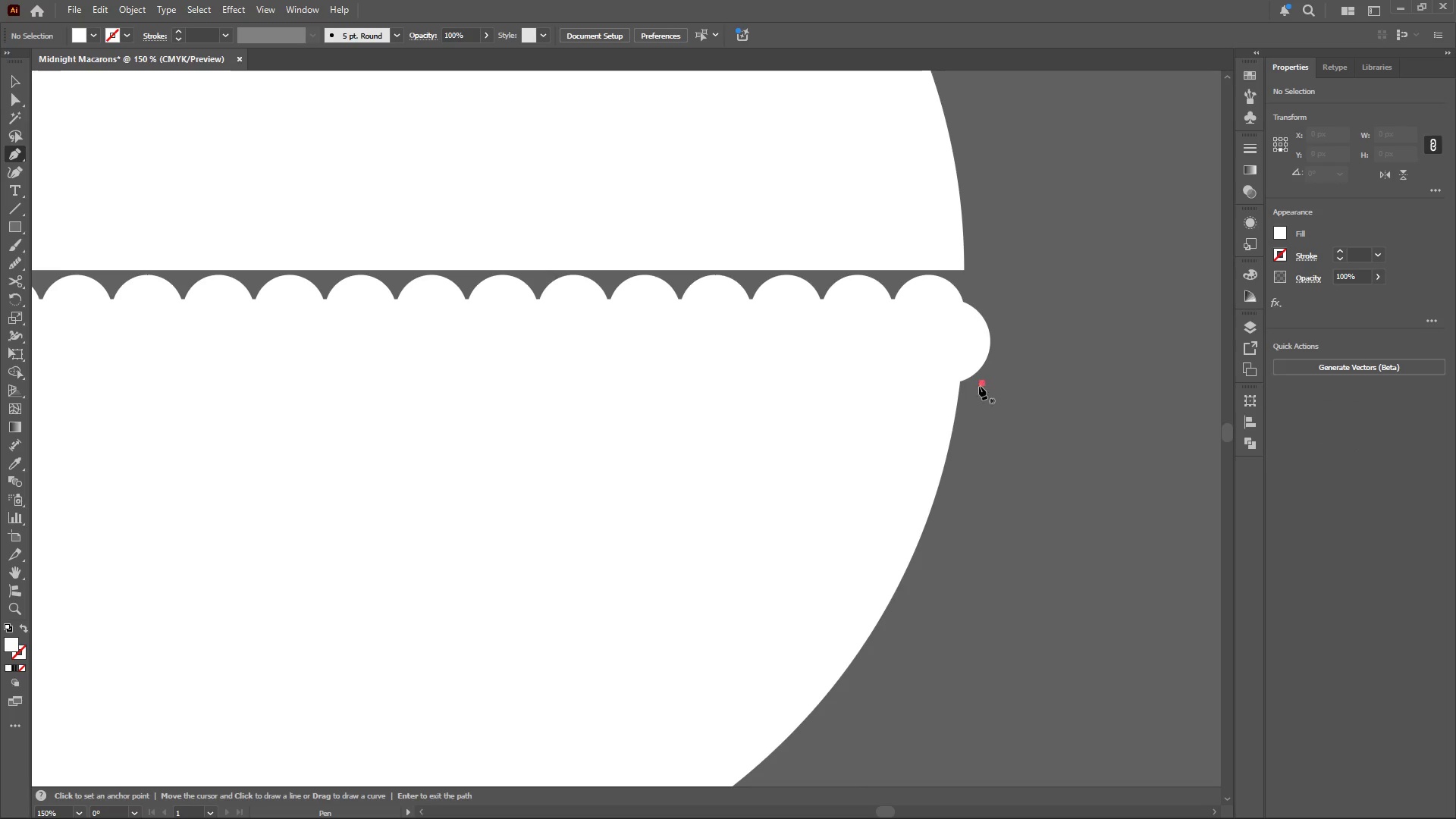 
hold_key(key=ShiftLeft, duration=2.62)
 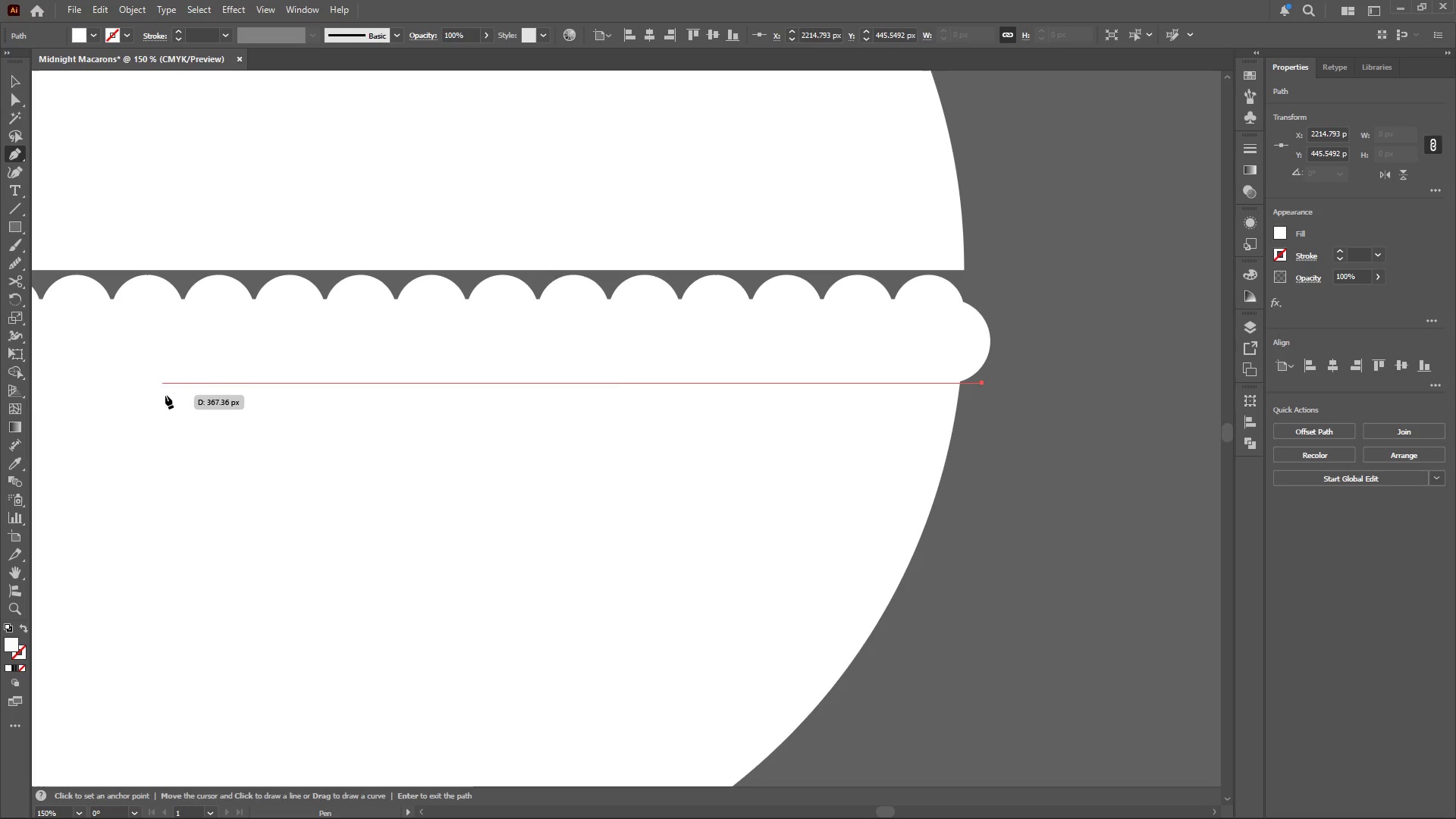 
hold_key(key=AltLeft, duration=0.48)
 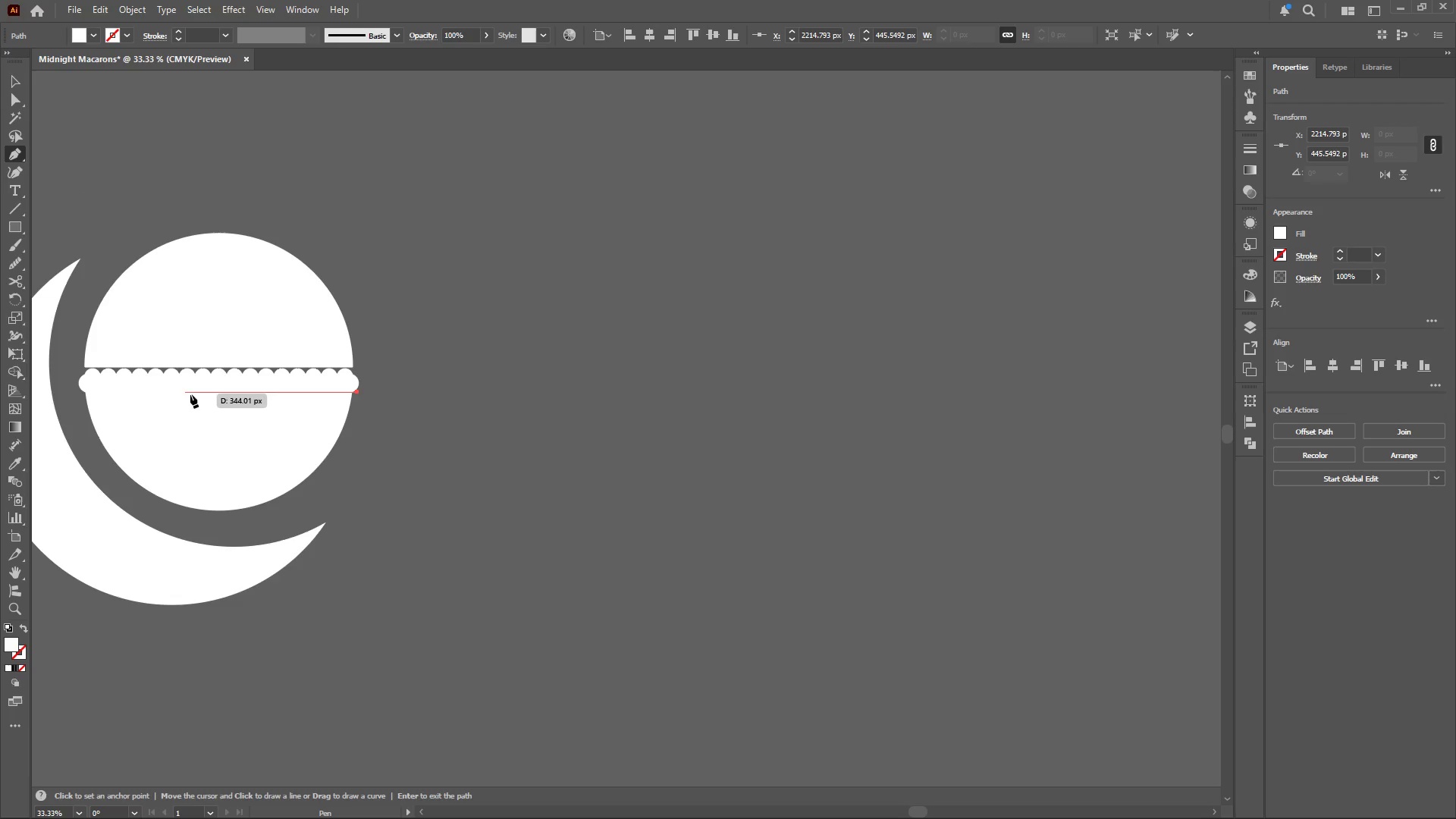 
hold_key(key=ShiftLeft, duration=2.25)
 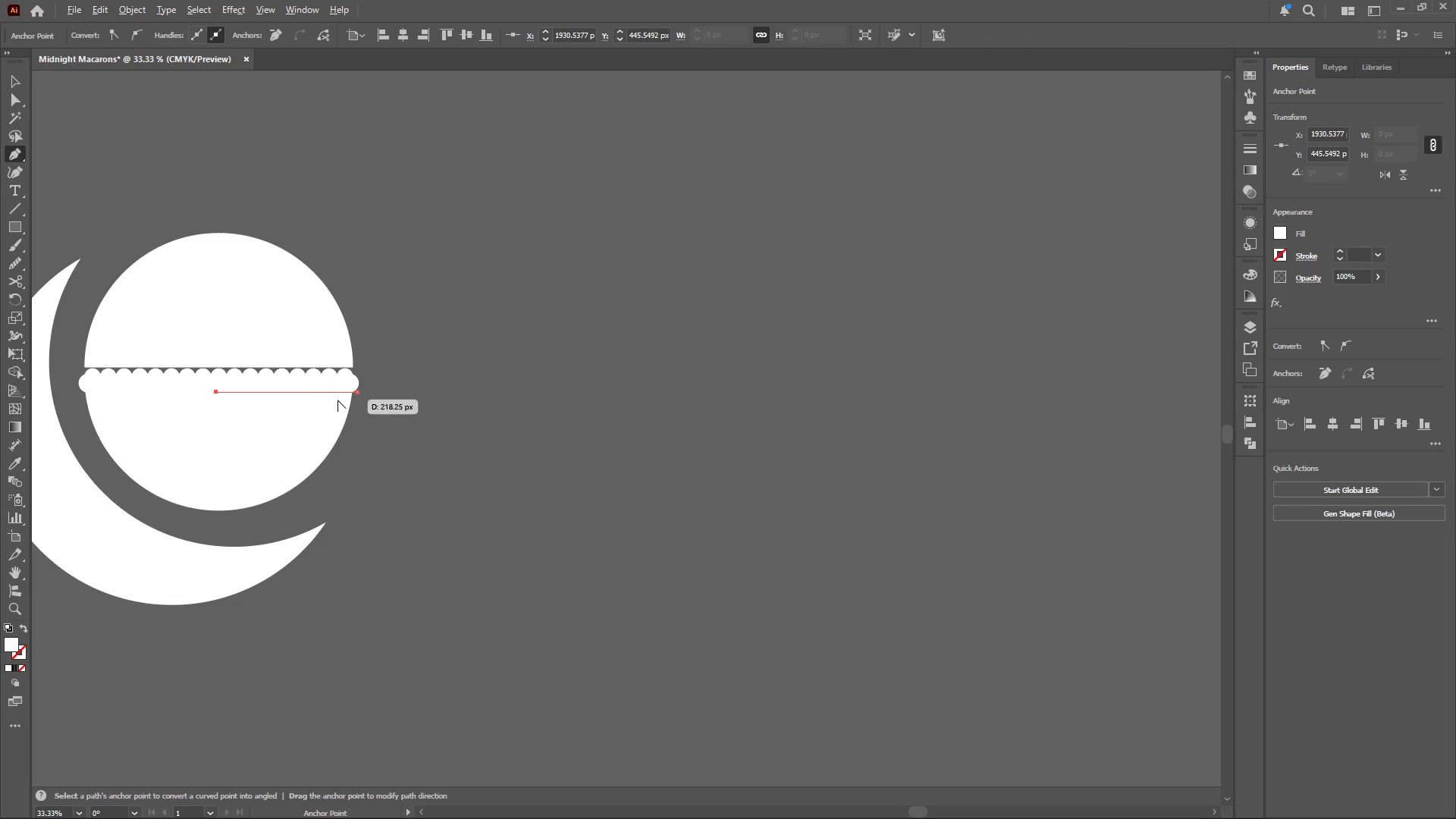 
scroll: coordinate [178, 395], scroll_direction: down, amount: 4.0
 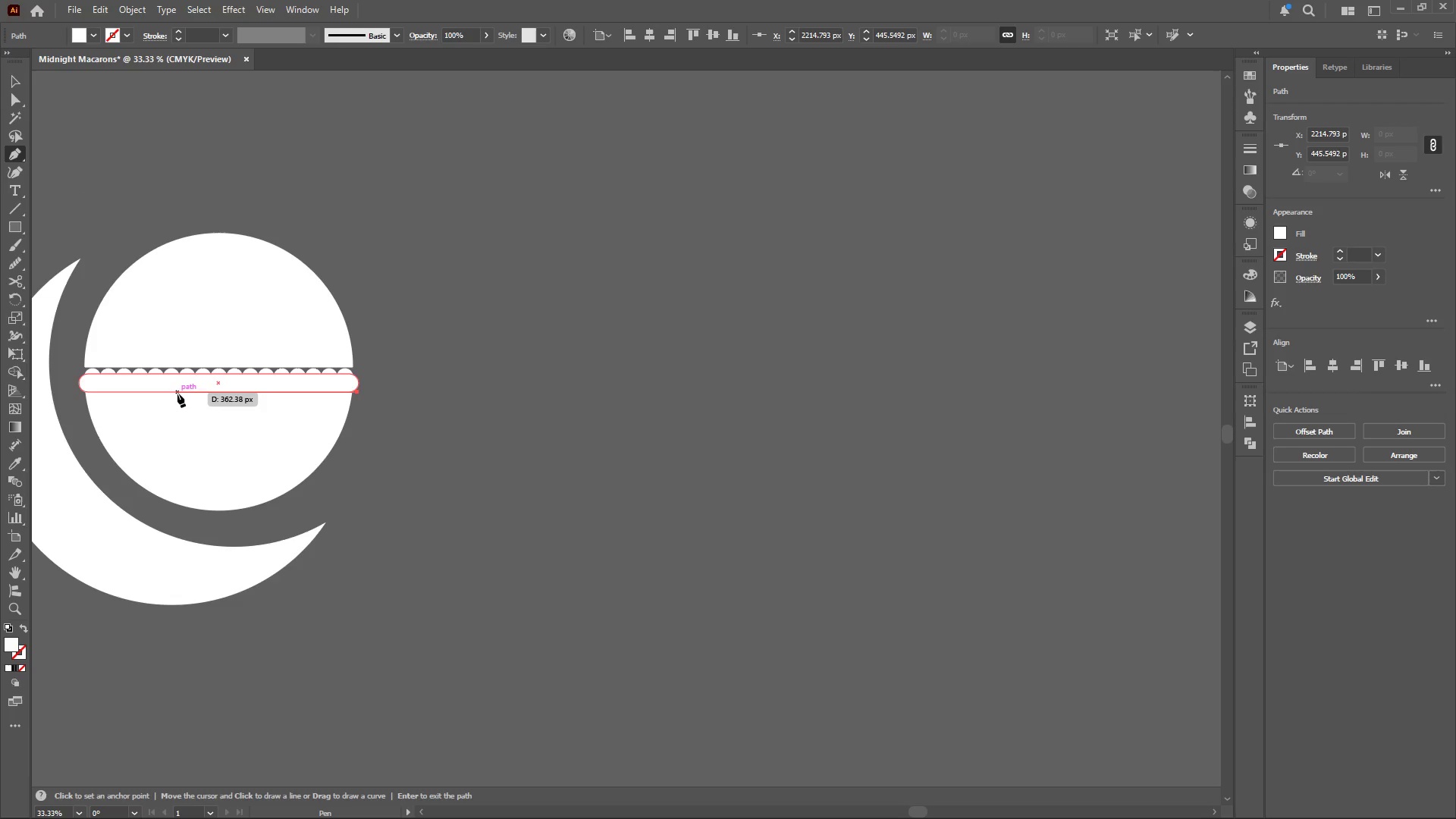 
left_click([216, 394])
 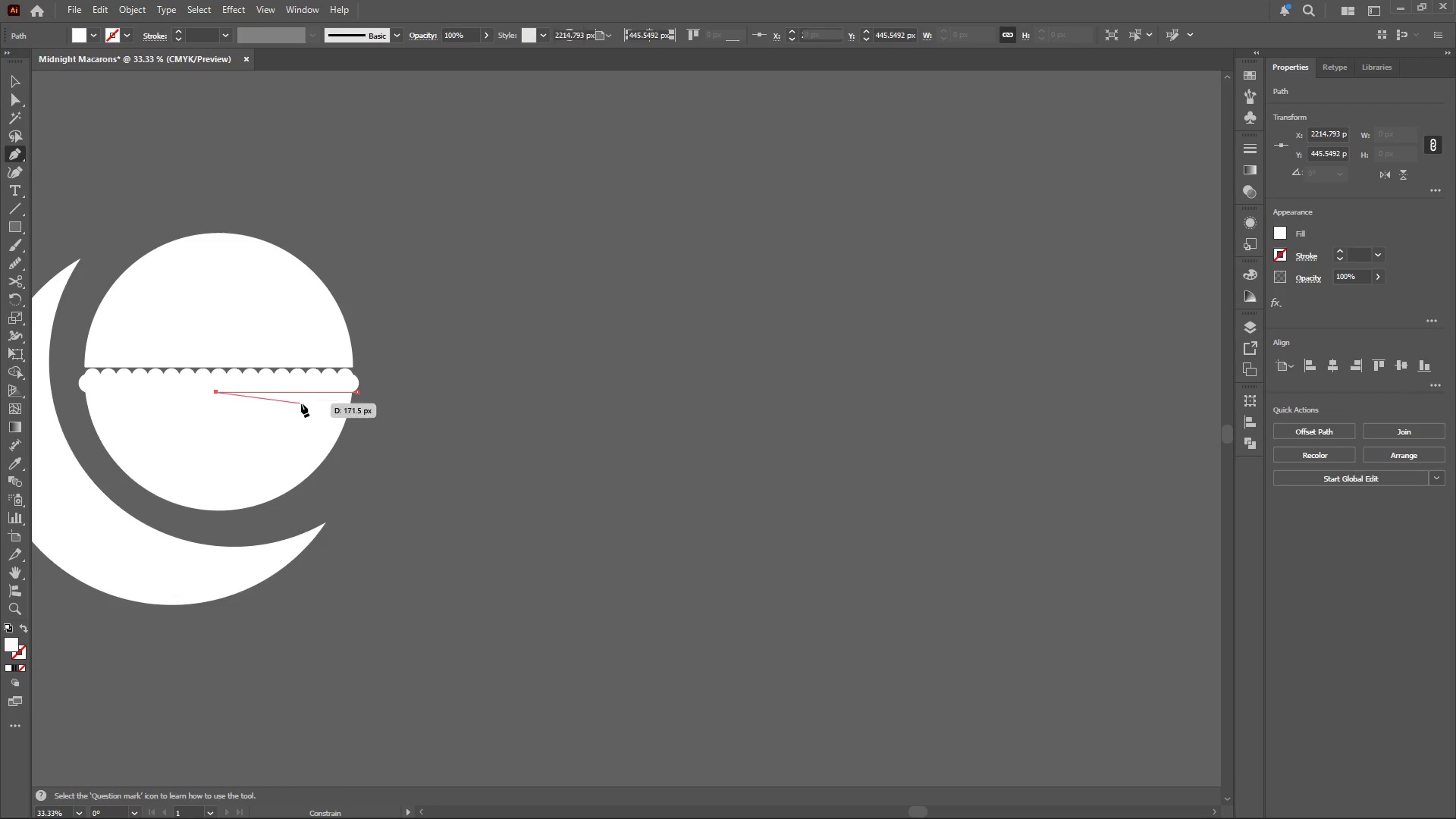 
hold_key(key=AltLeft, duration=0.7)
scroll: coordinate [341, 401], scroll_direction: up, amount: 5.0
 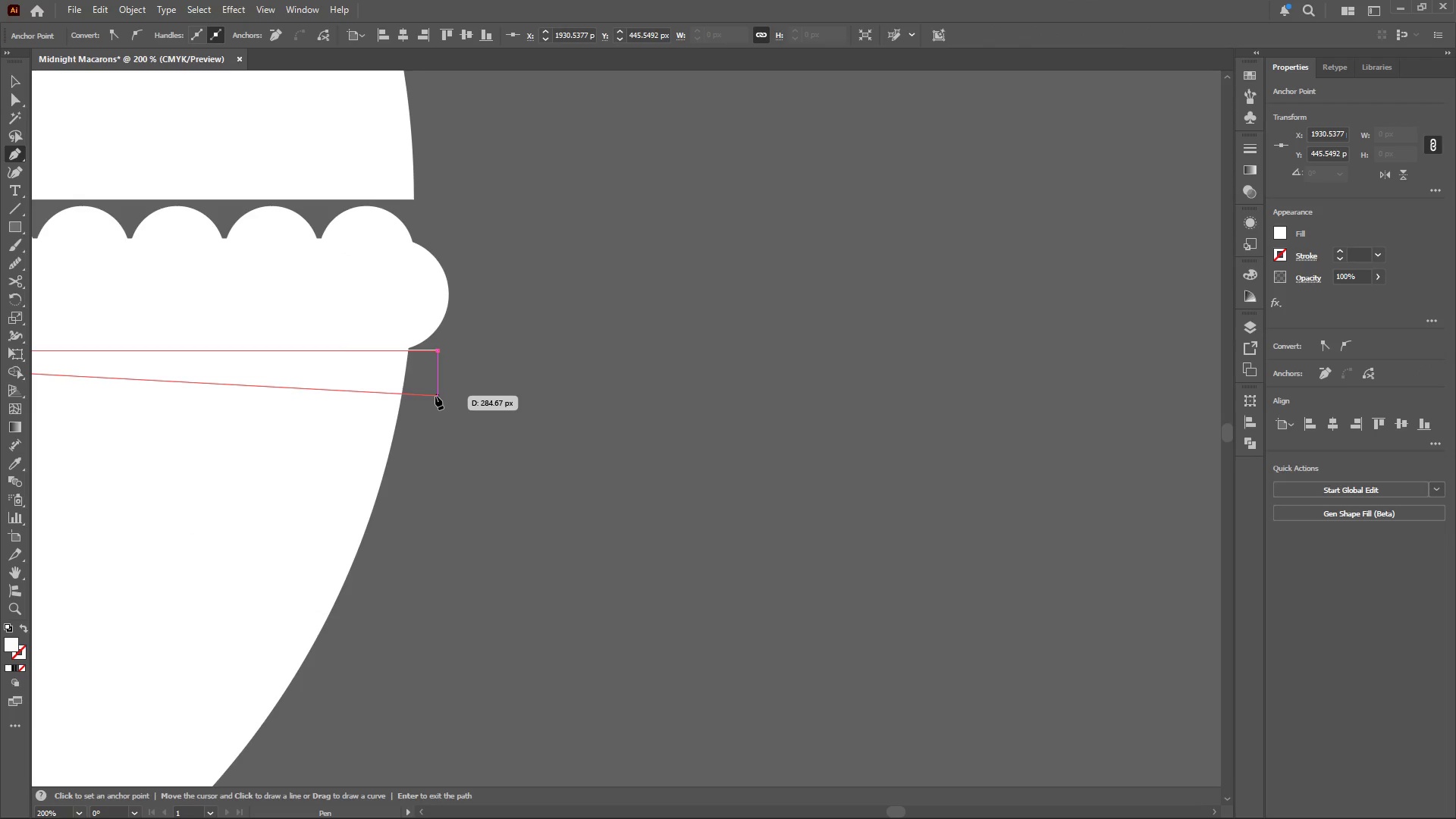 
left_click([435, 396])
 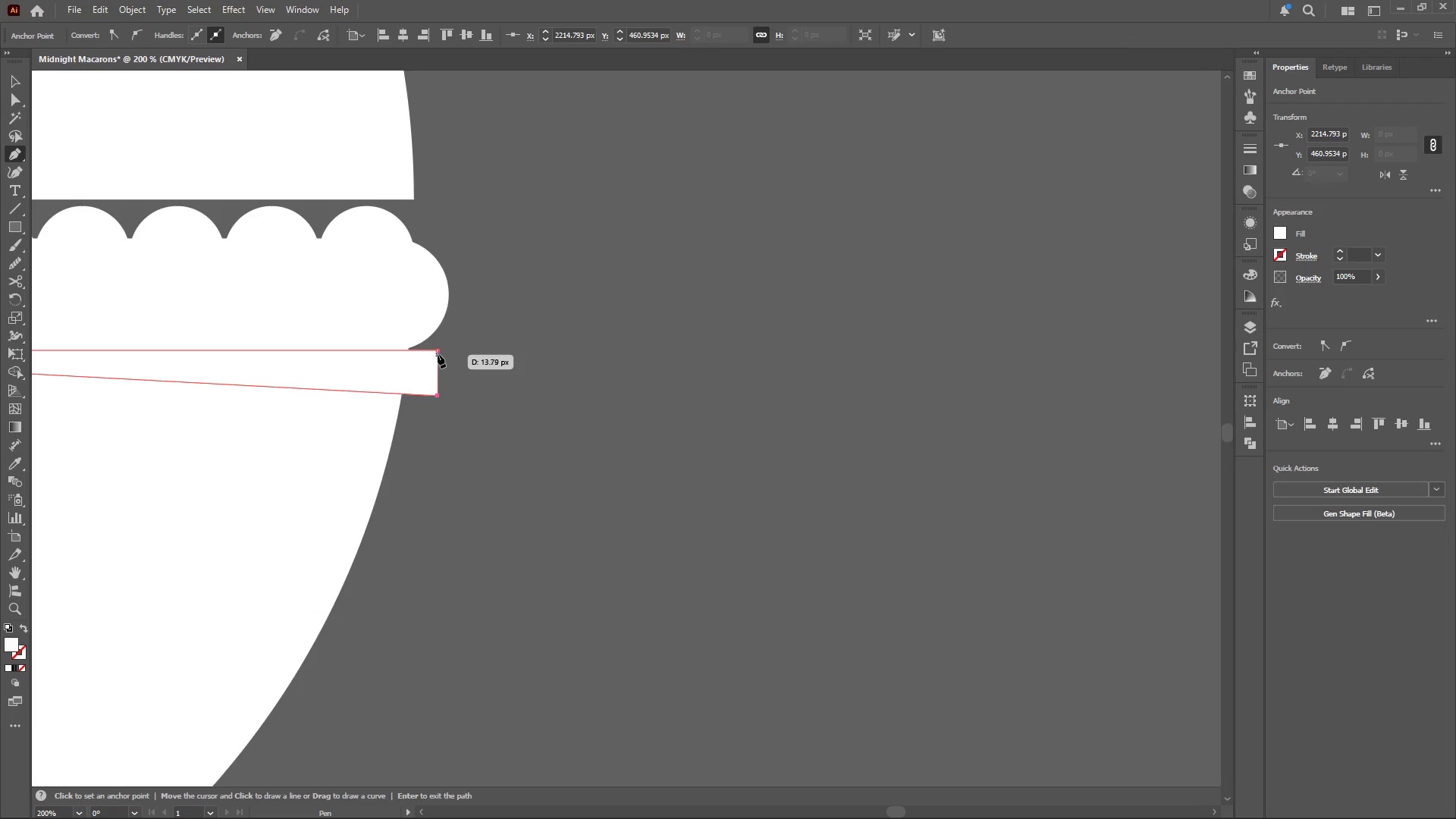 
left_click([438, 352])
 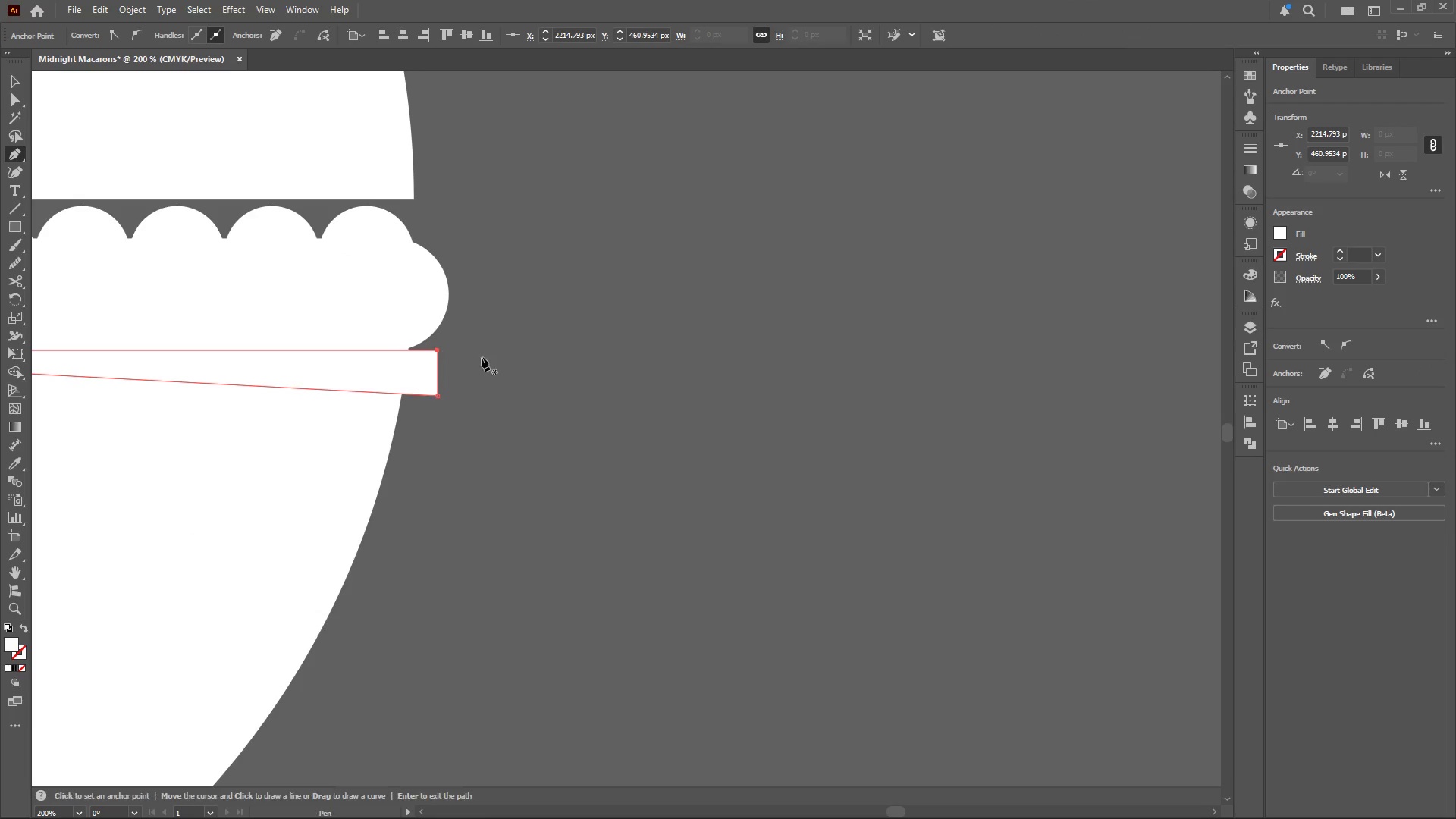 
hold_key(key=AltLeft, duration=0.47)
scroll: coordinate [685, 395], scroll_direction: down, amount: 5.0
 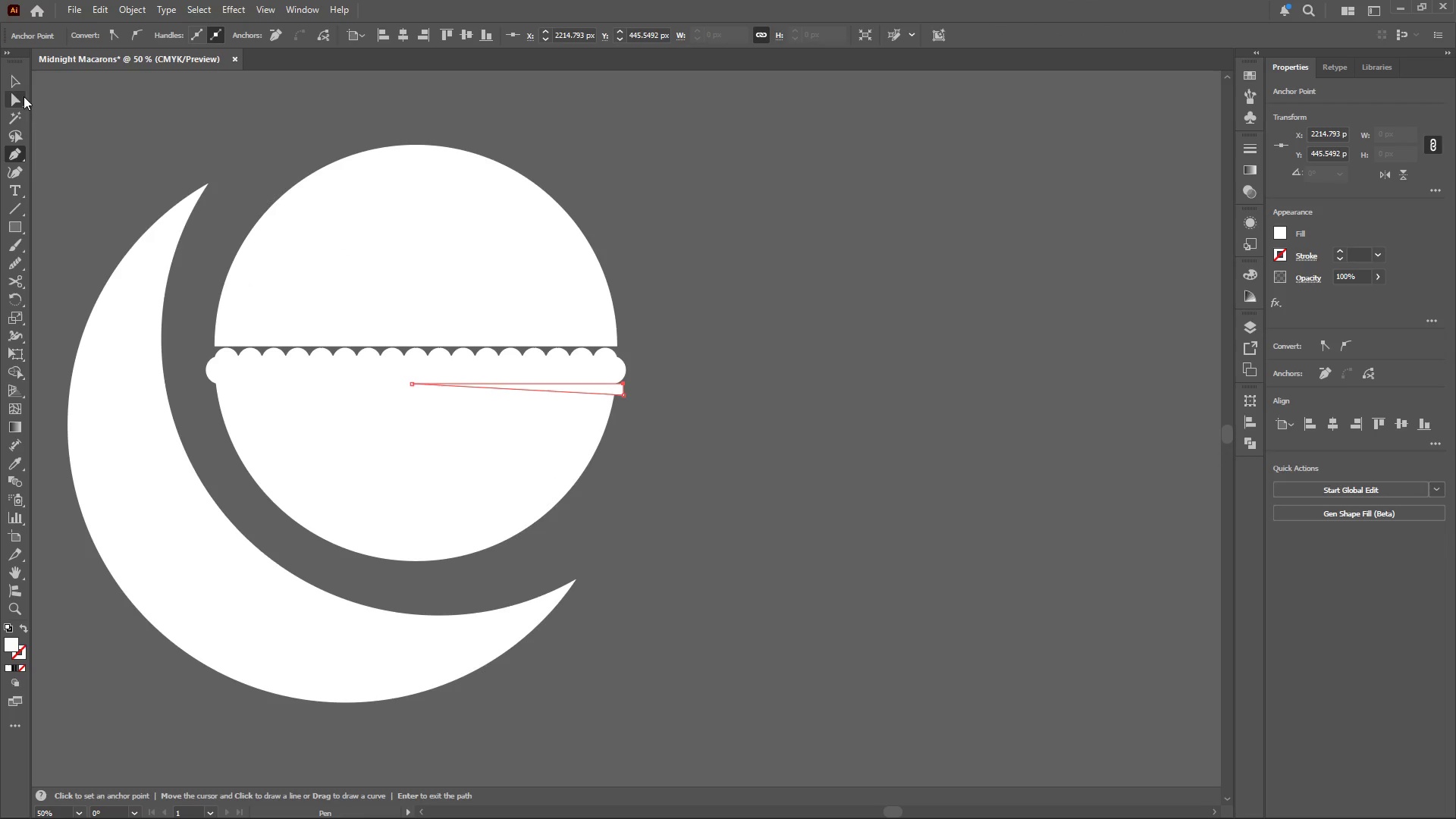 
left_click([19, 78])
 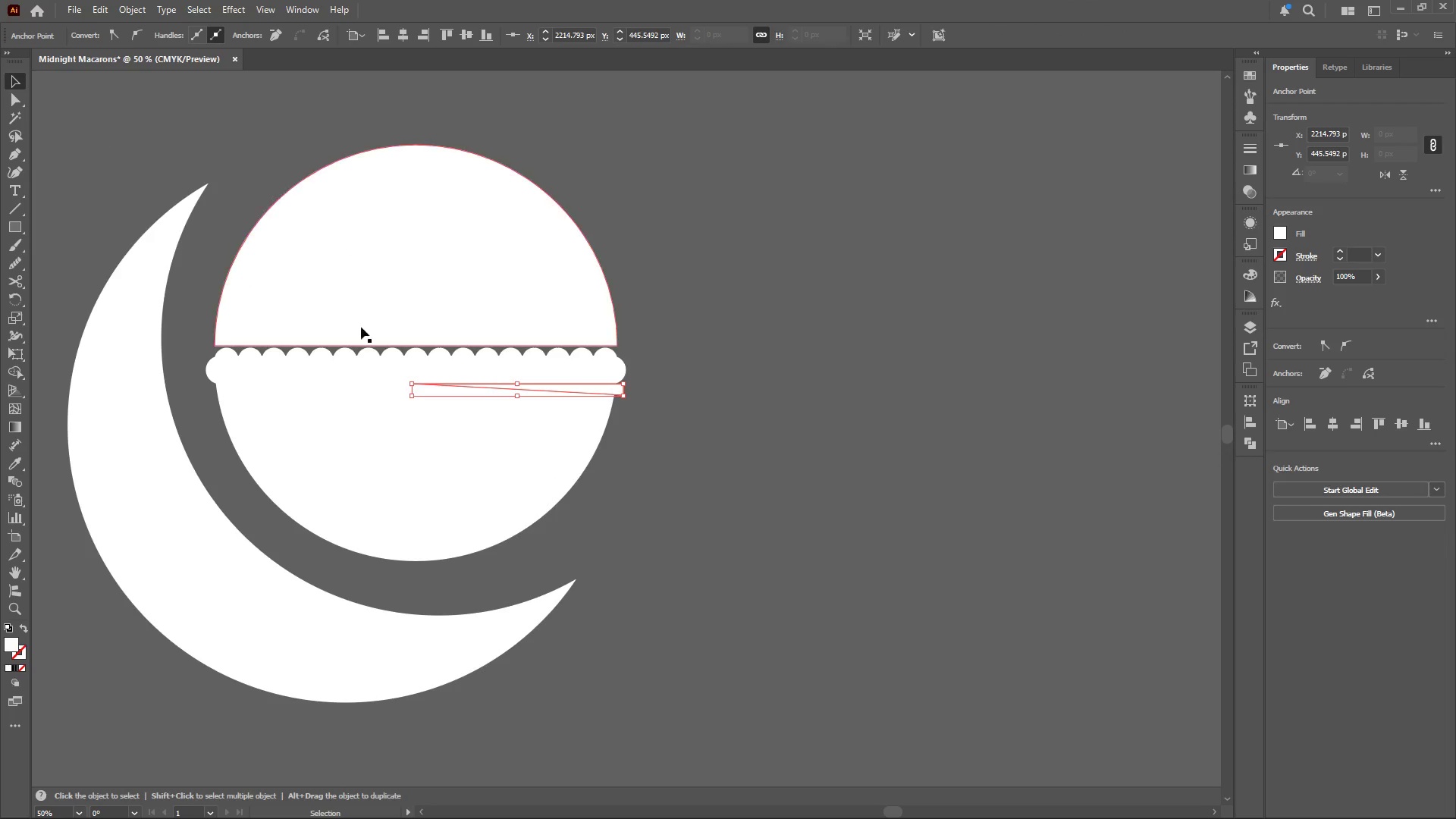 
hold_key(key=ShiftLeft, duration=0.56)
 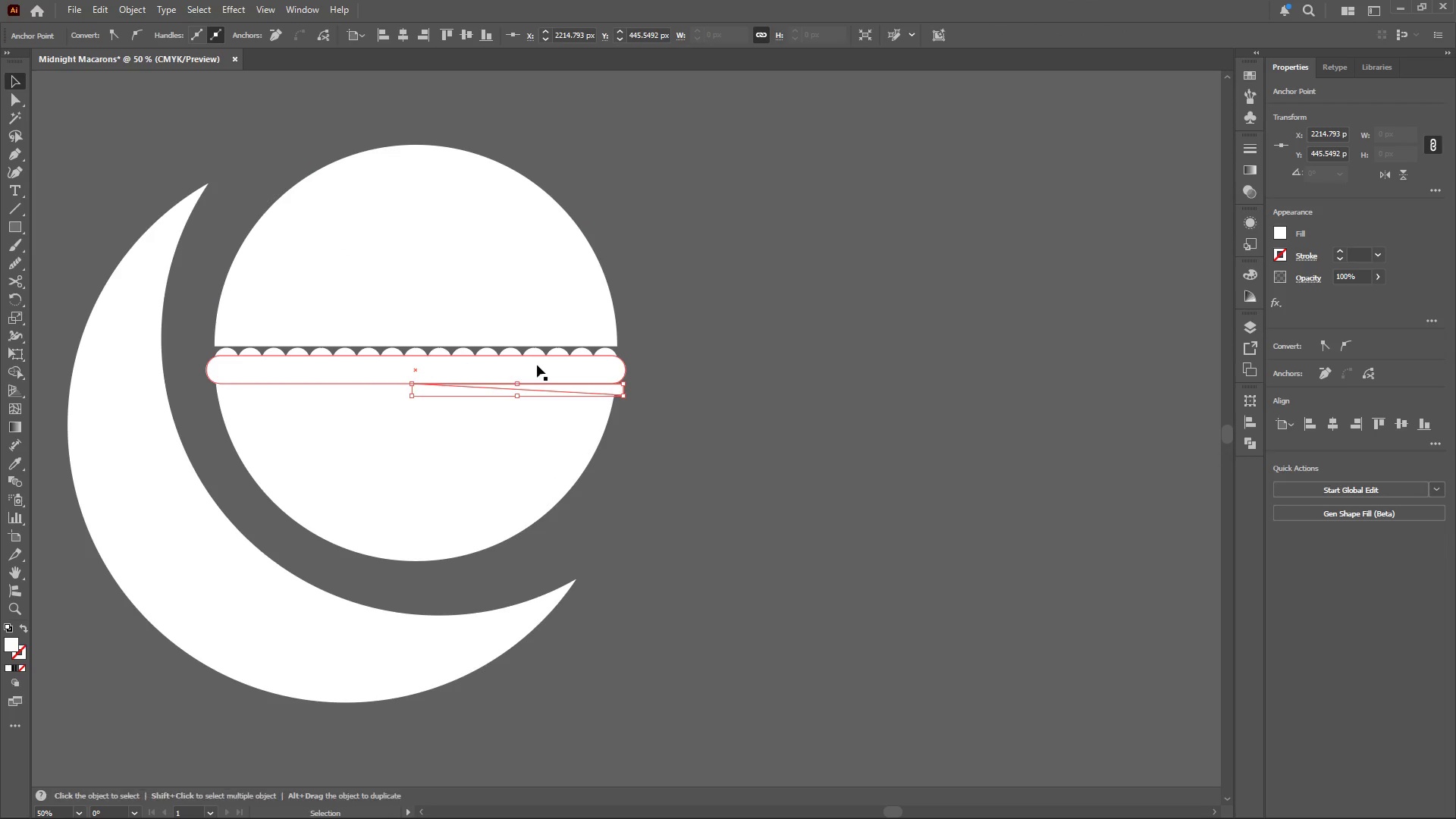 
hold_key(key=AltLeft, duration=0.33)
 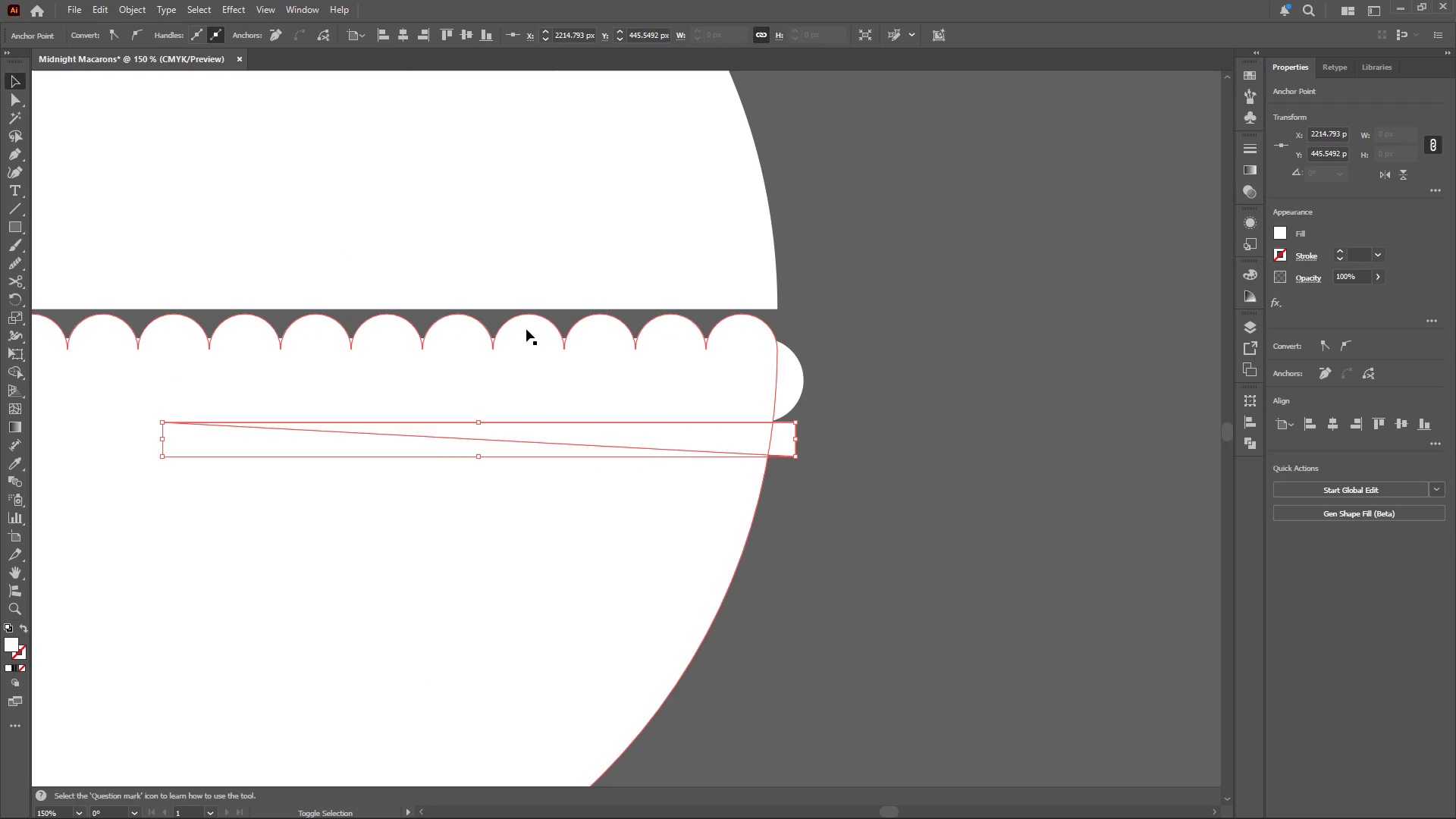 
hold_key(key=ShiftLeft, duration=1.3)
 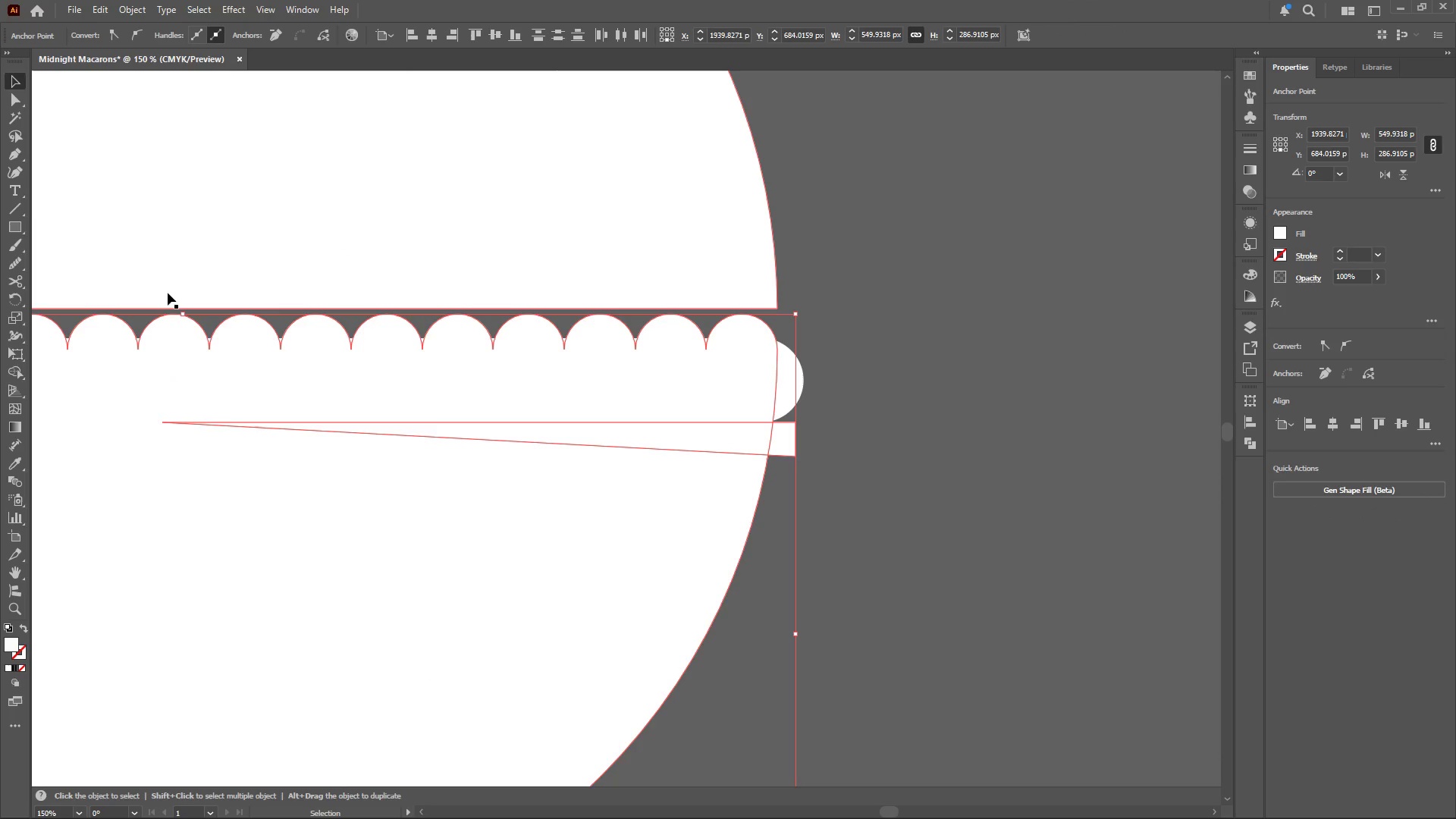 
scroll: coordinate [537, 365], scroll_direction: up, amount: 3.0
 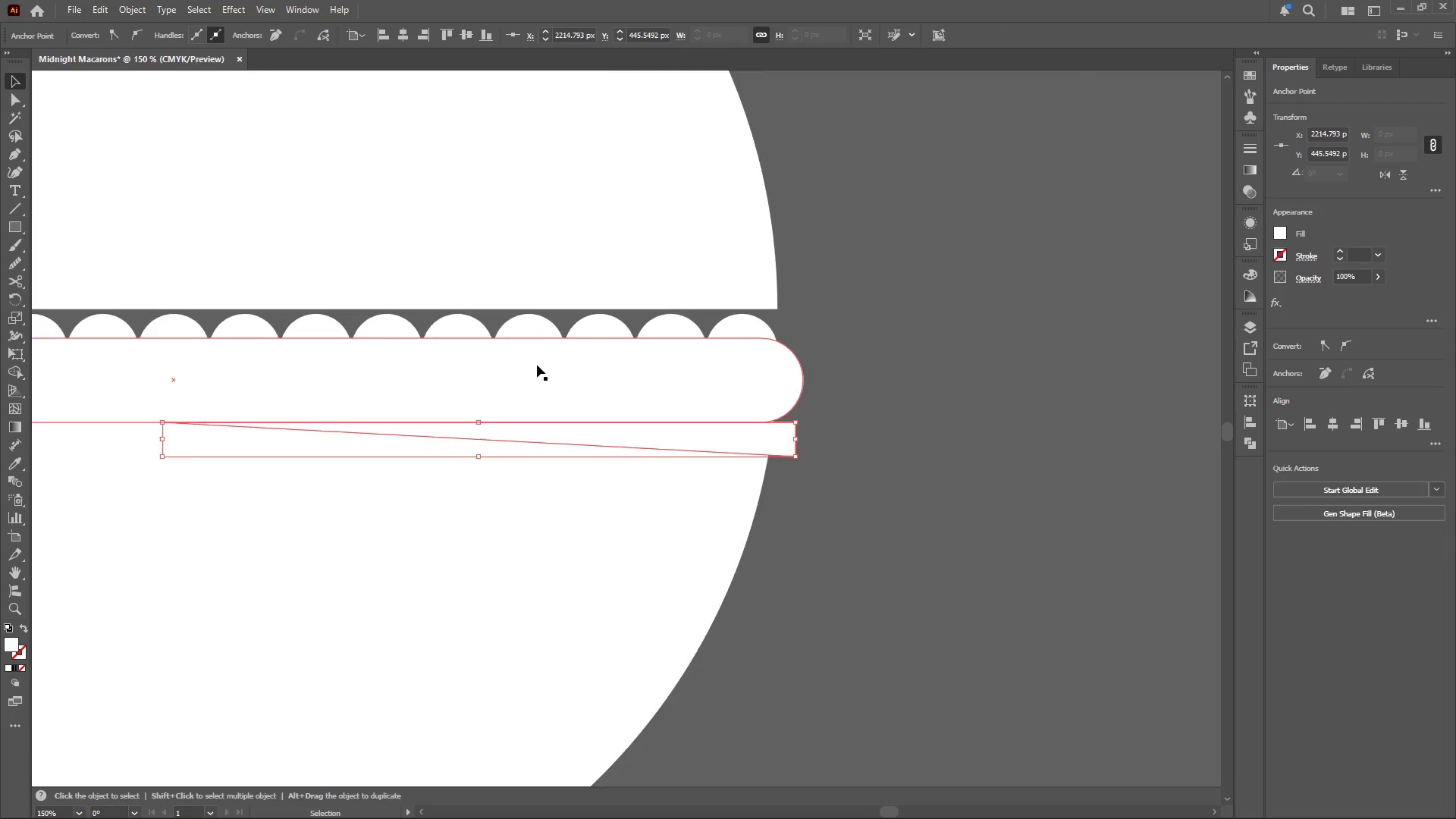 
left_click([526, 327])
 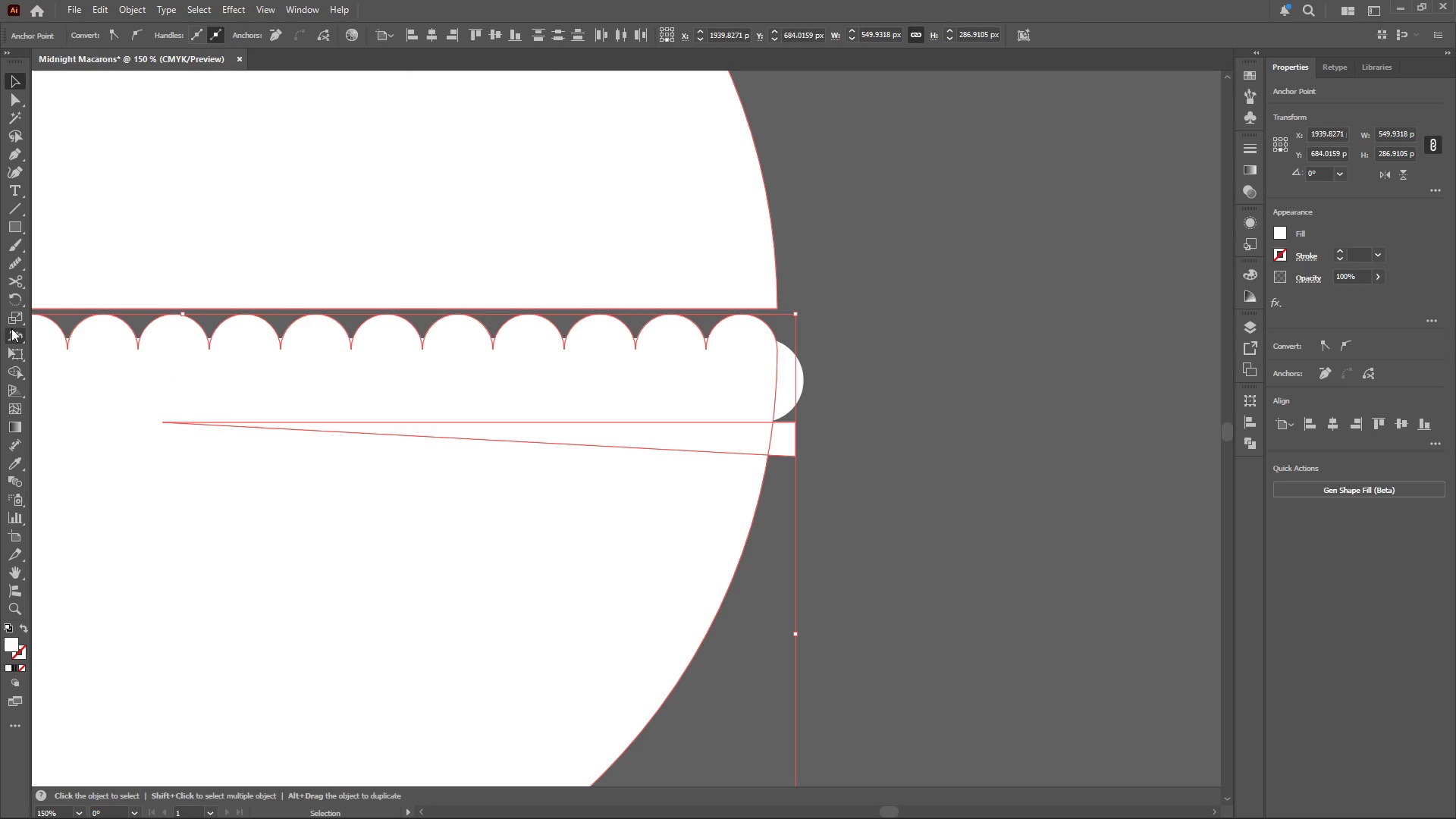 
left_click([12, 369])
 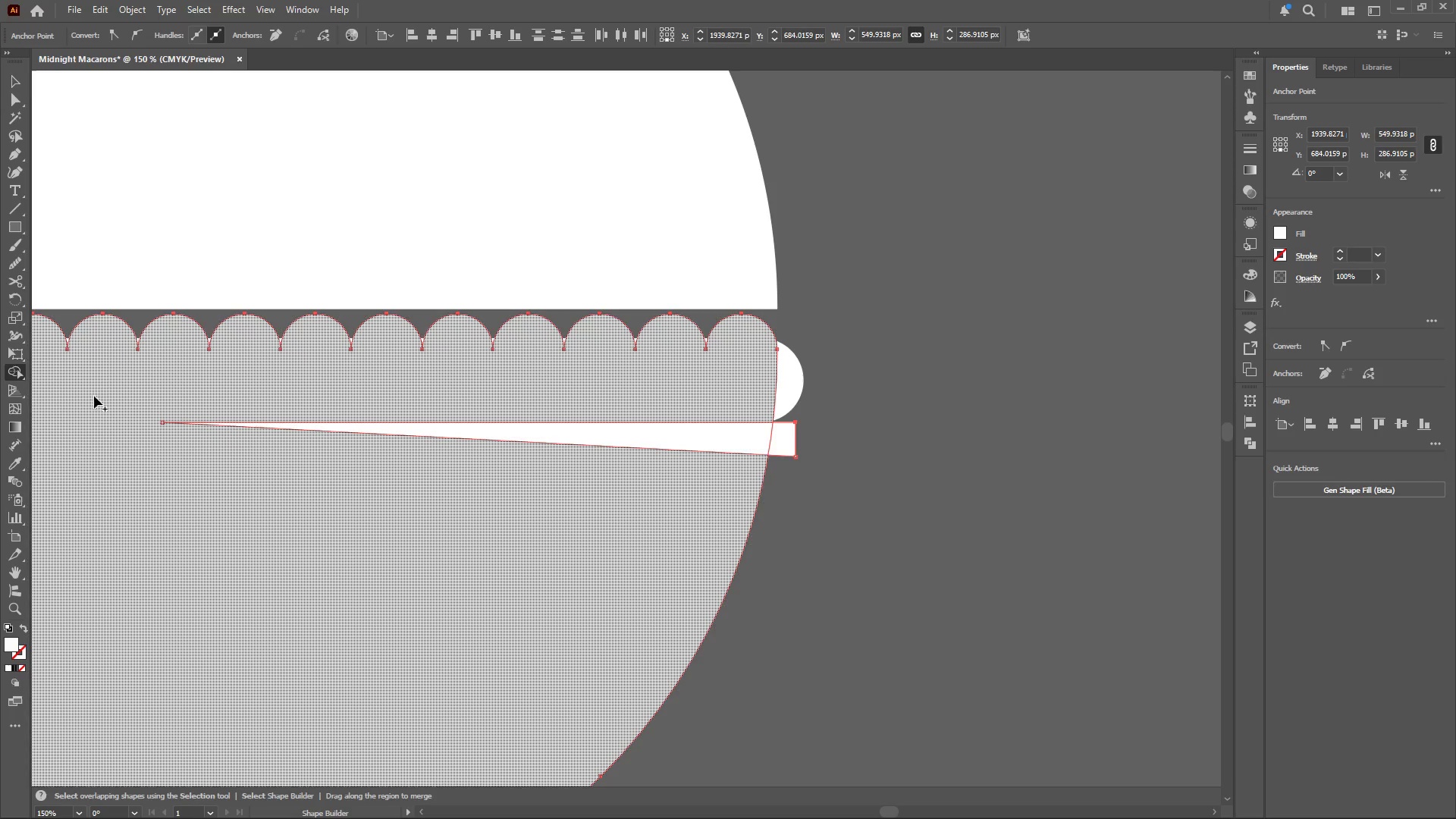 
hold_key(key=AltLeft, duration=1.41)
left_click_drag(start_coordinate=[720, 436], to_coordinate=[791, 438])
 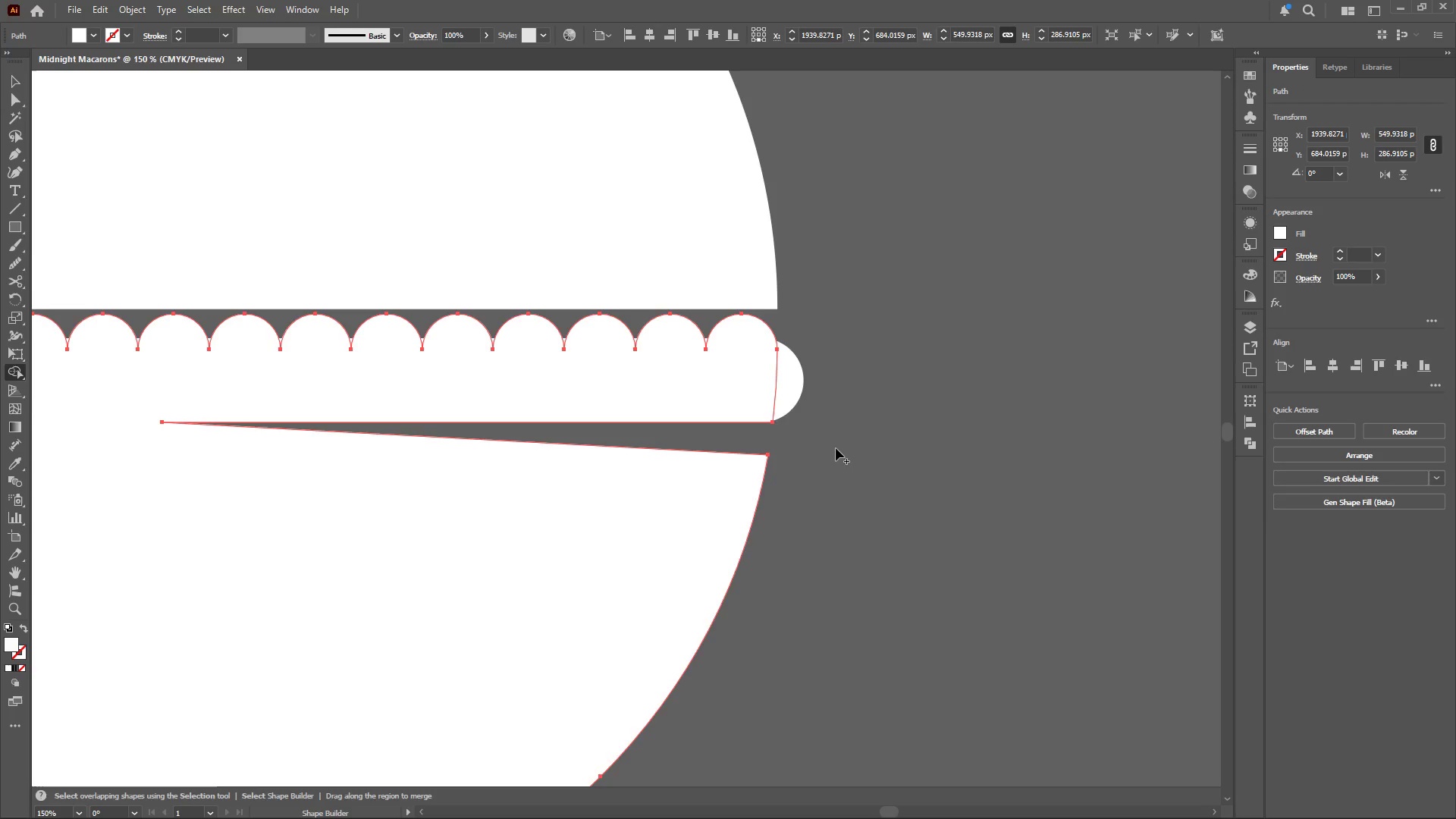 
hold_key(key=AltLeft, duration=0.31)
scroll: coordinate [836, 448], scroll_direction: down, amount: 5.0
 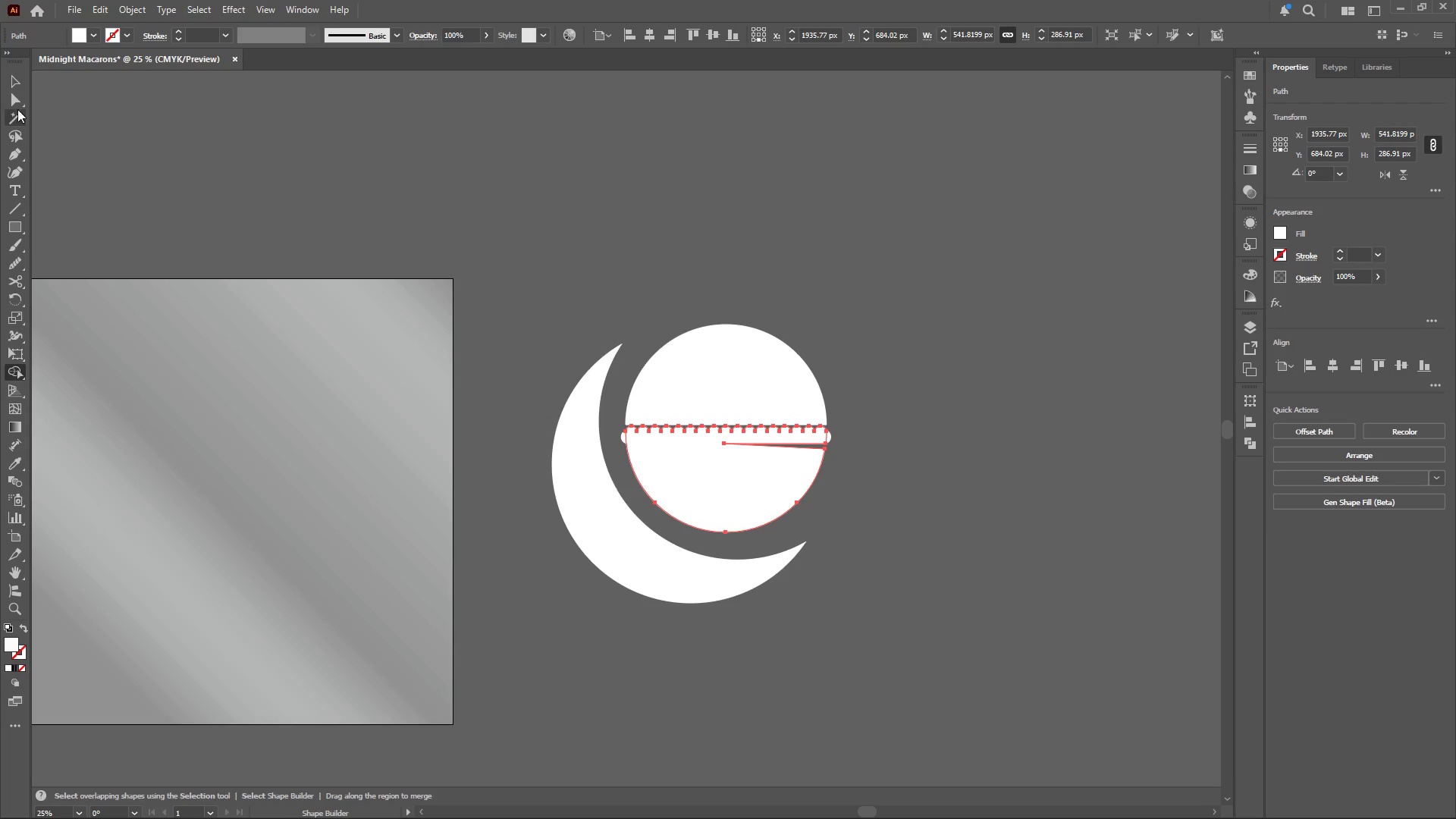 
left_click([14, 83])
 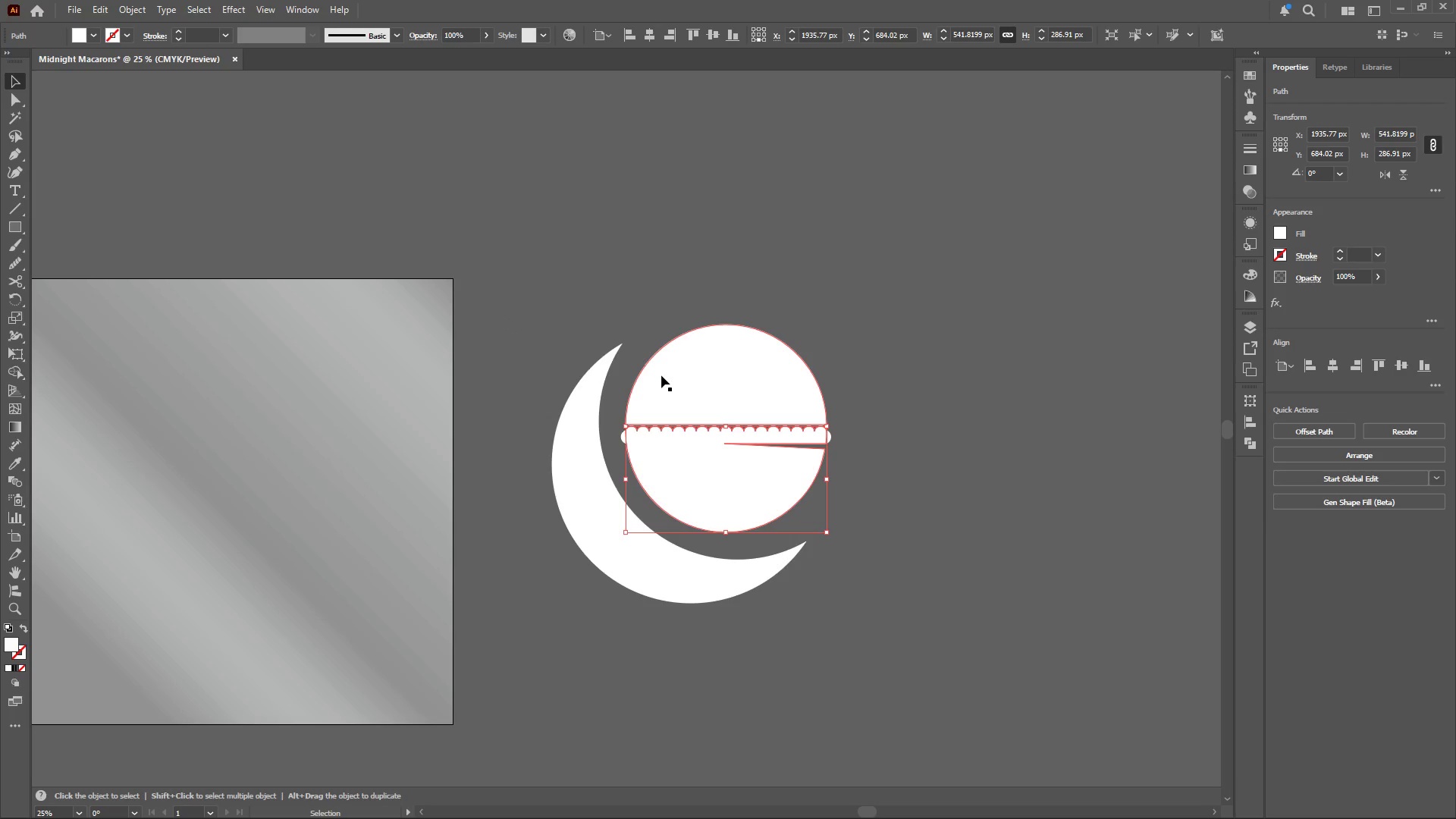 
left_click([880, 431])
 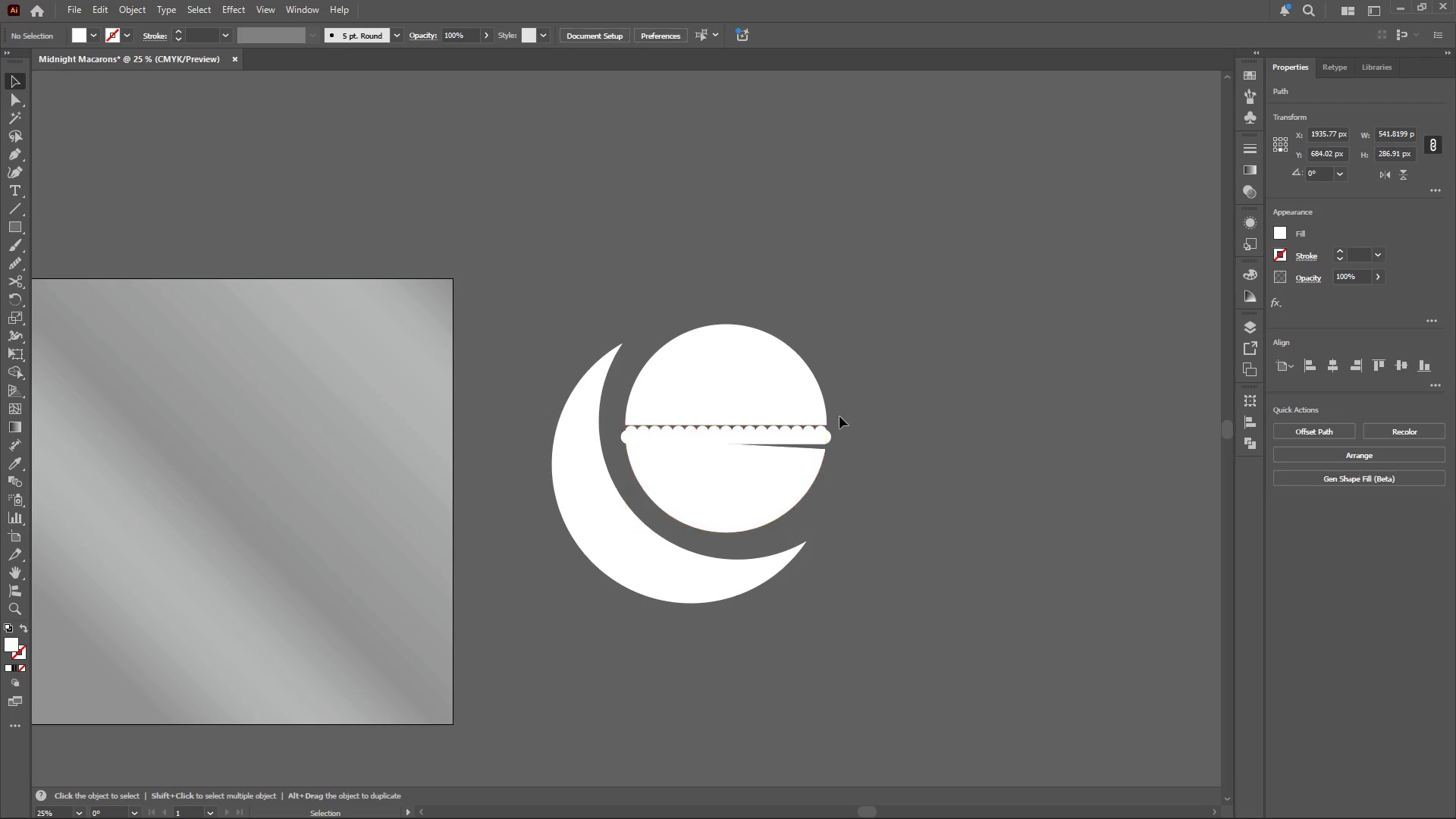 
hold_key(key=AltLeft, duration=0.48)
scroll: coordinate [808, 406], scroll_direction: up, amount: 1.0
 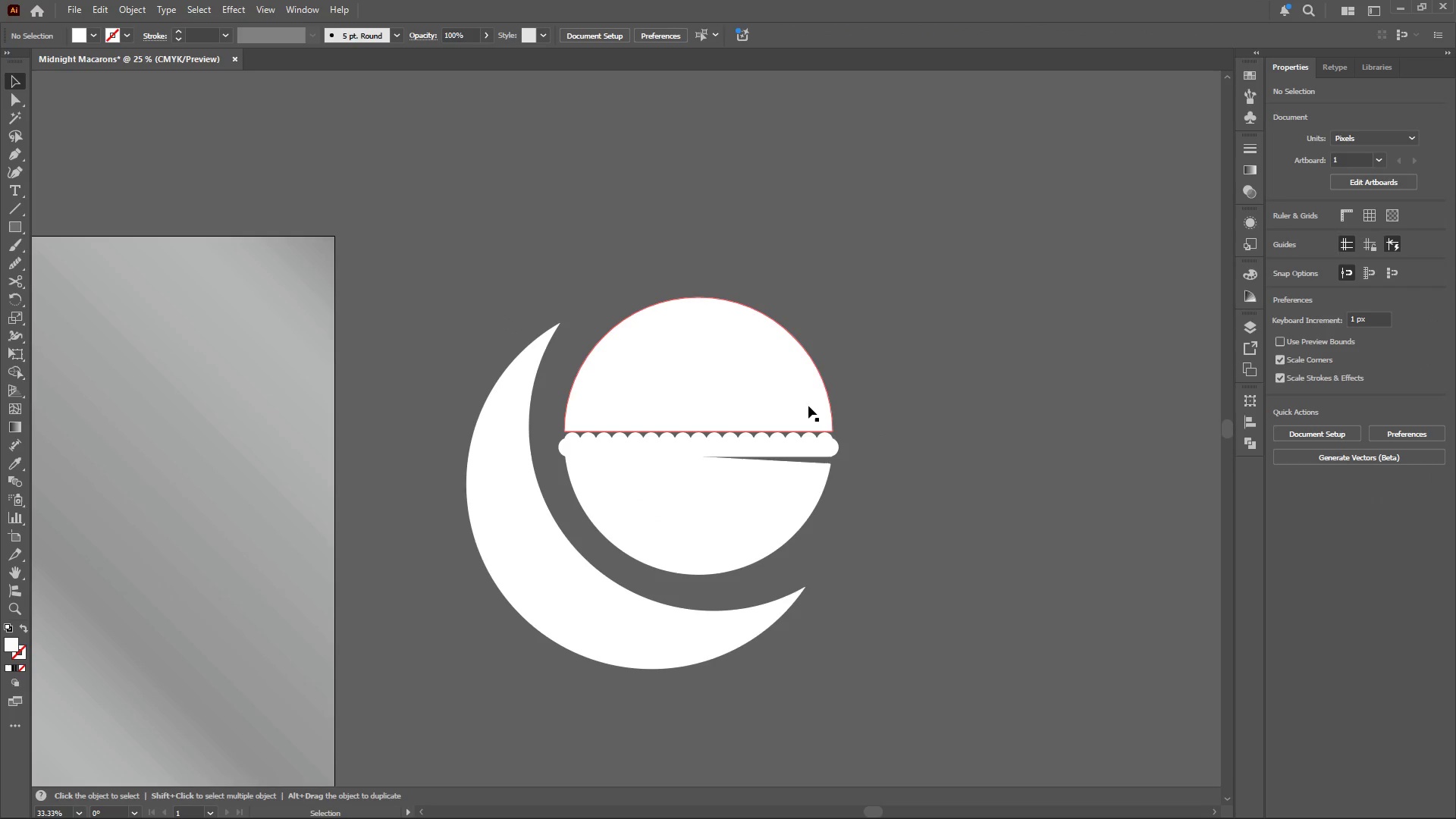 
left_click_drag(start_coordinate=[808, 406], to_coordinate=[808, 391])
 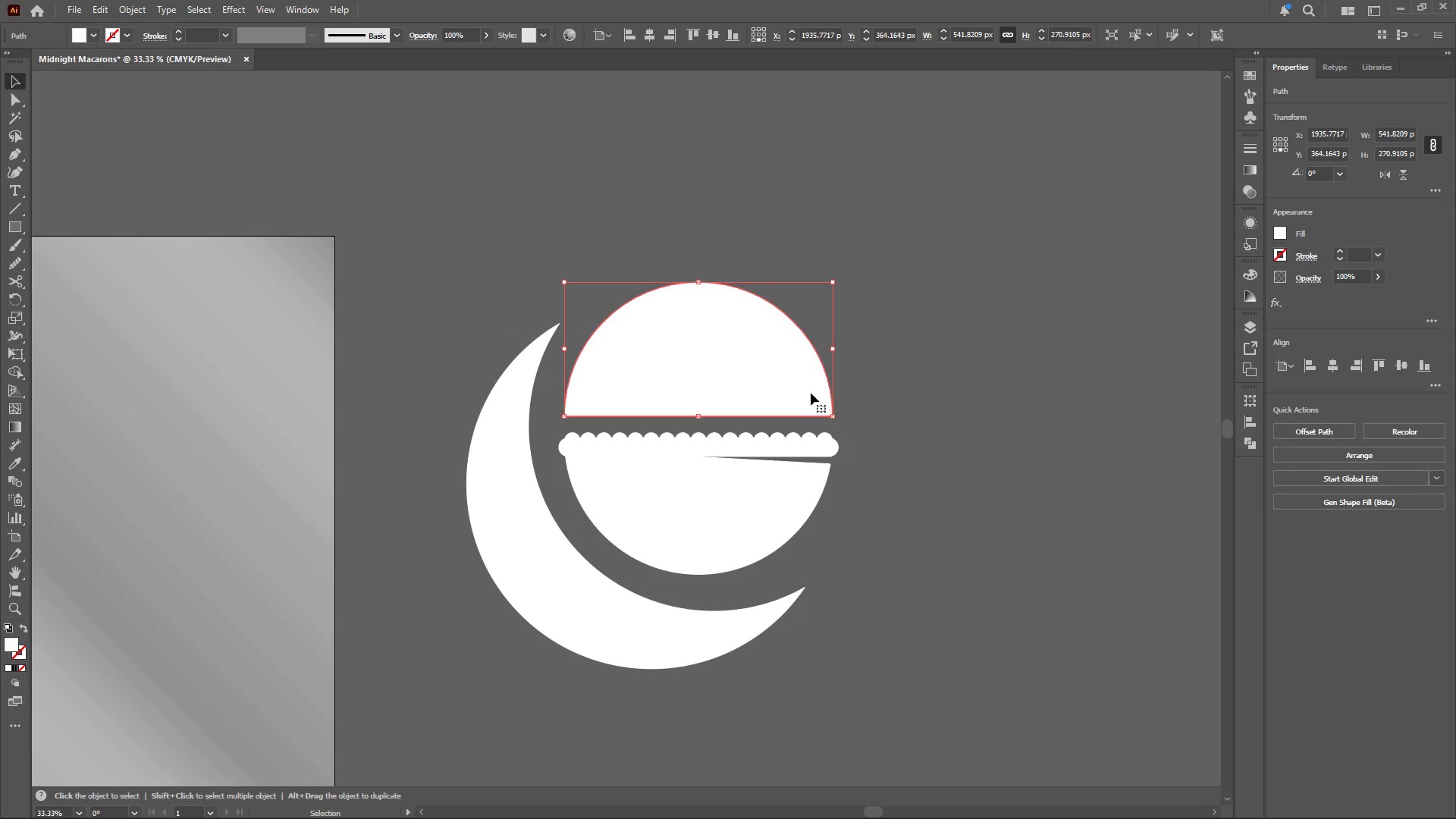 
hold_key(key=ShiftLeft, duration=1.19)
 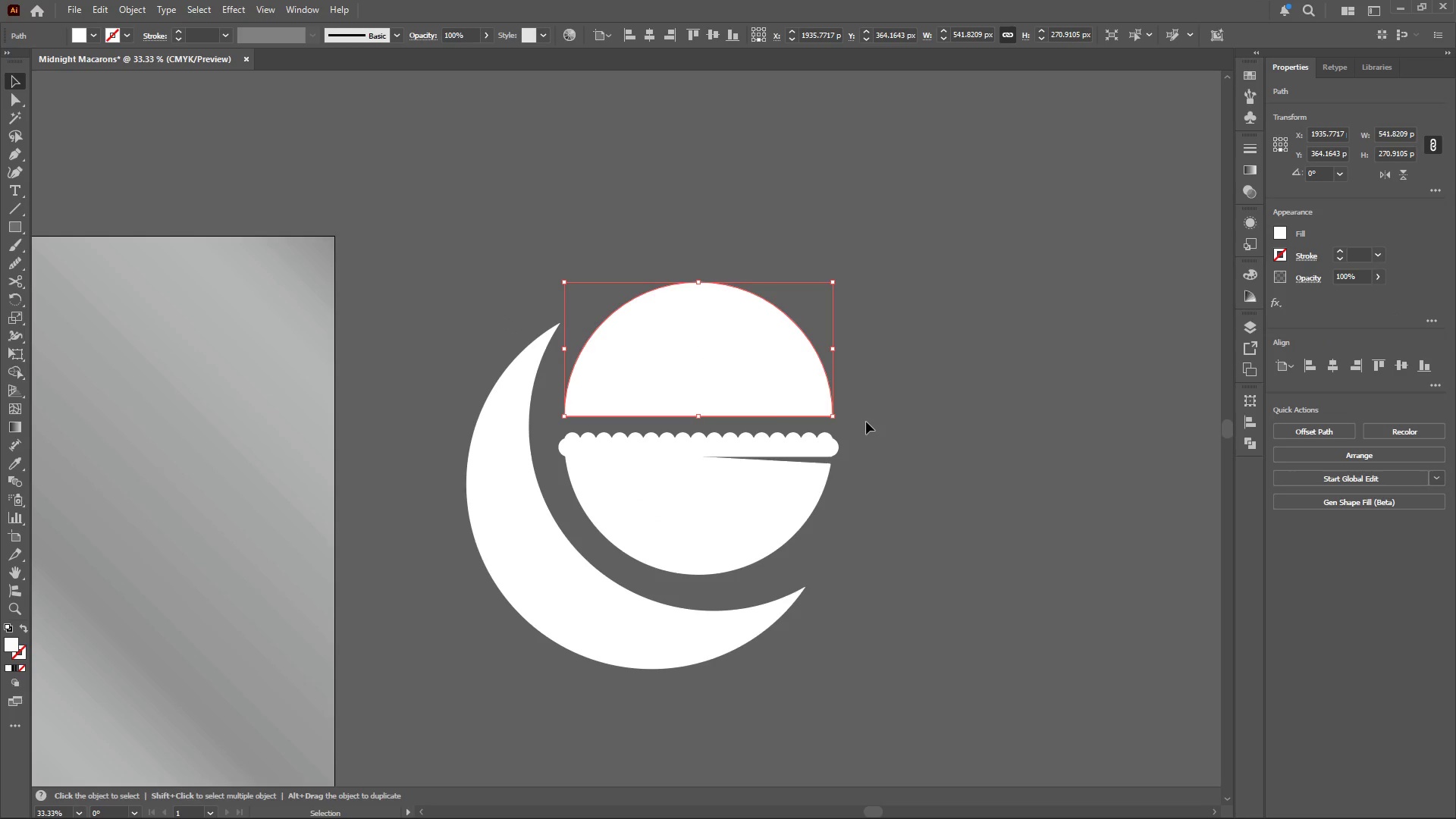 
key(Delete)
 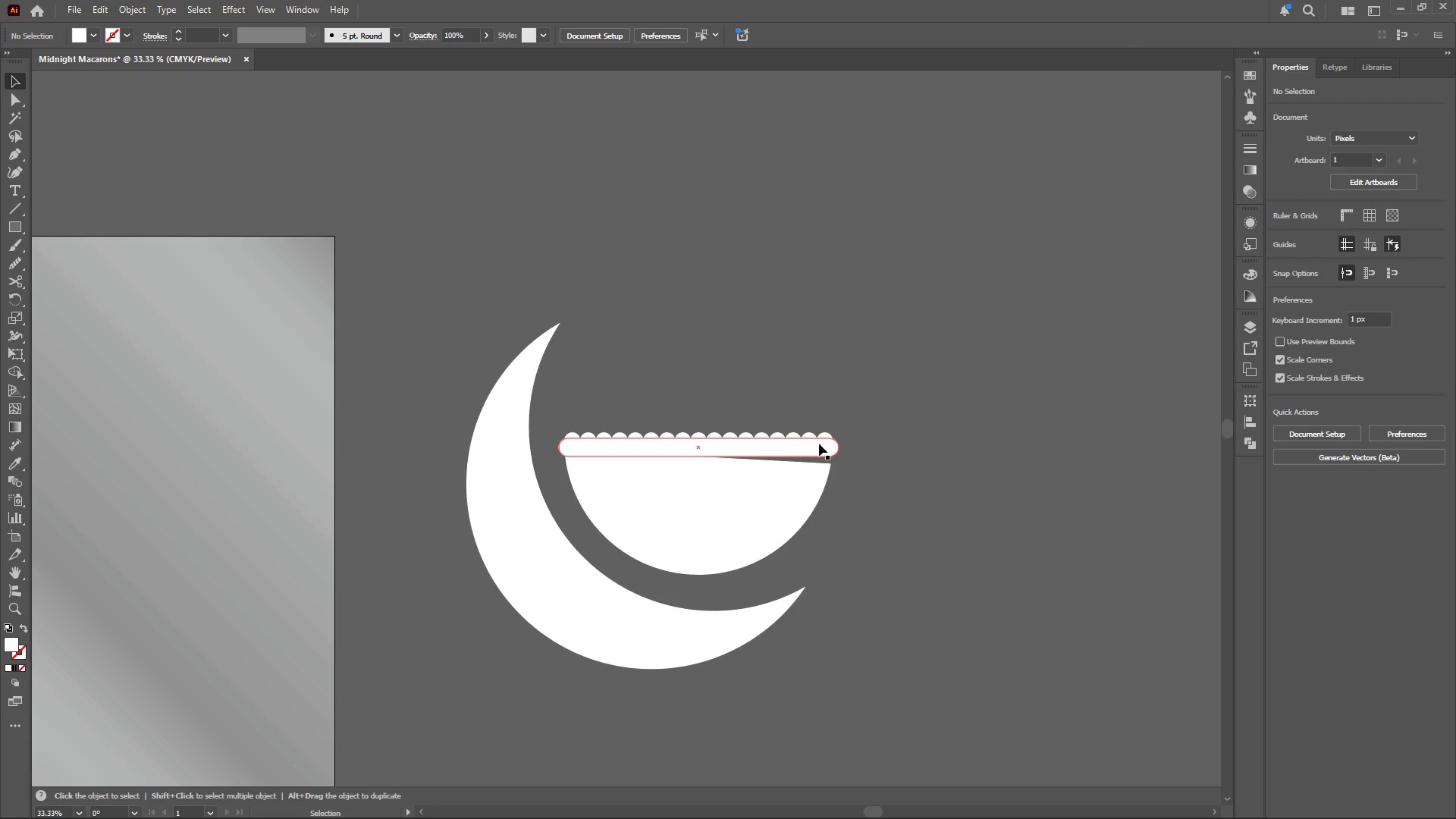 
left_click([819, 444])
 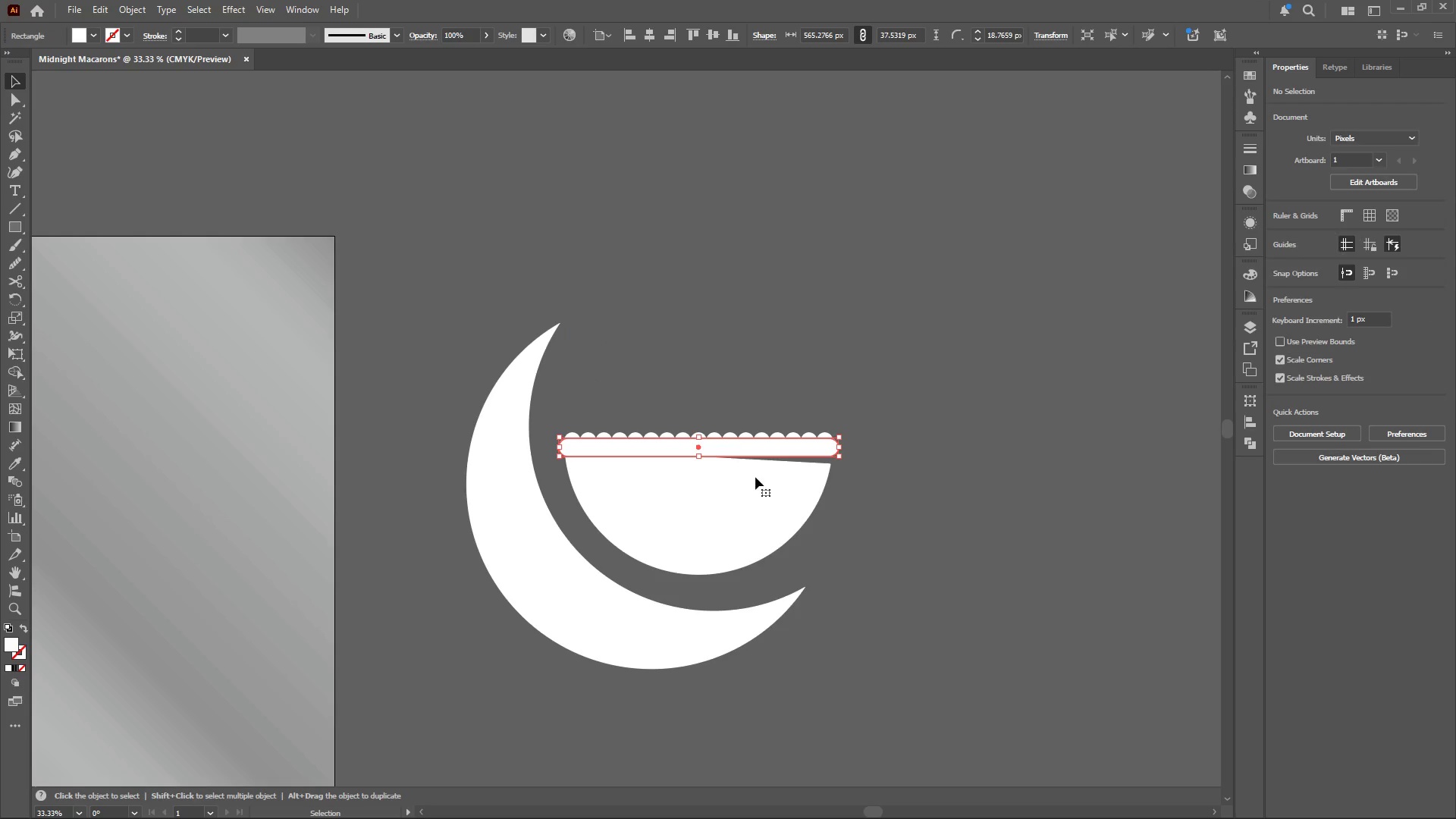 
hold_key(key=ShiftLeft, duration=0.47)
left_click([751, 492])
 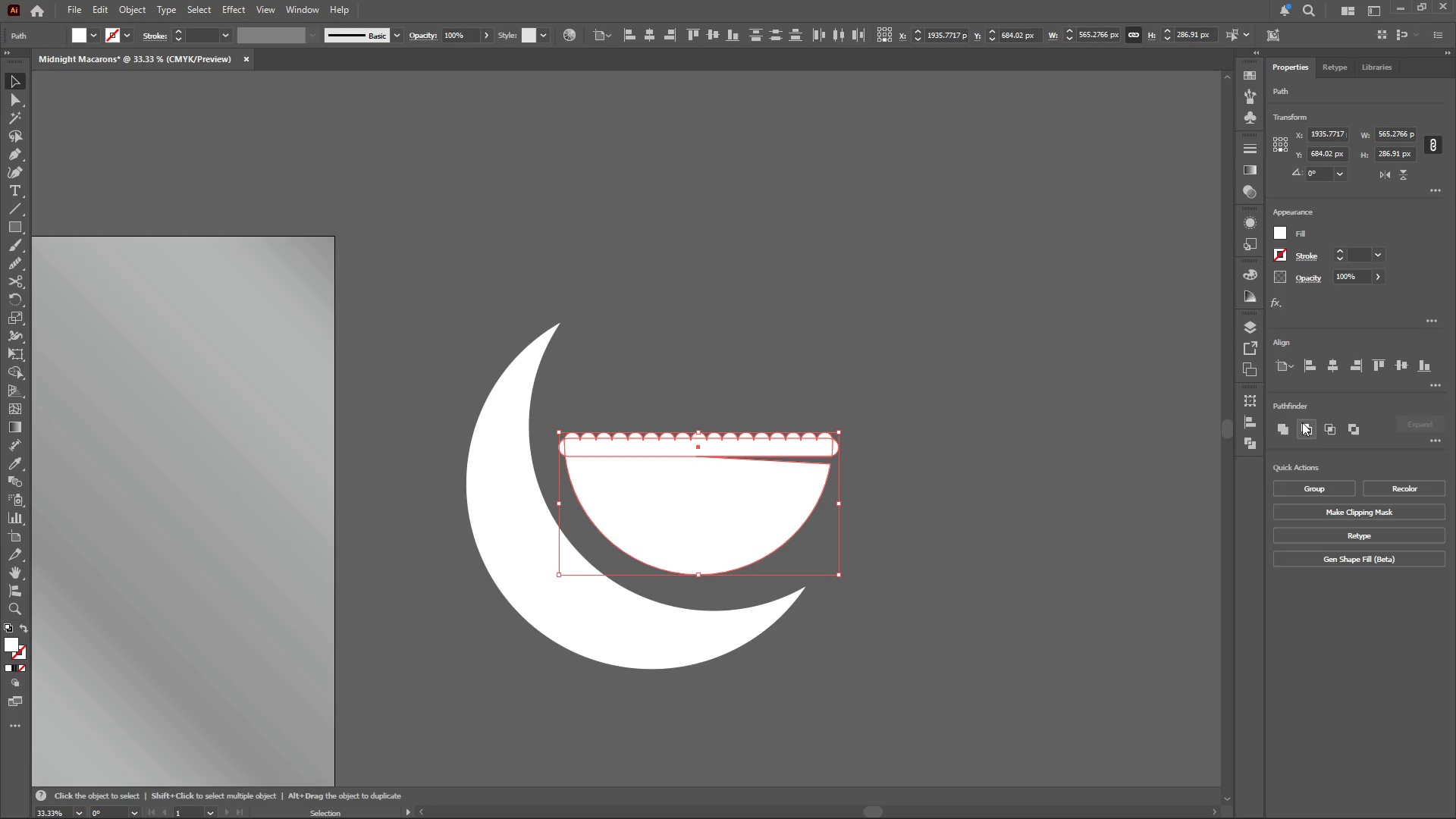 
left_click([1279, 426])
 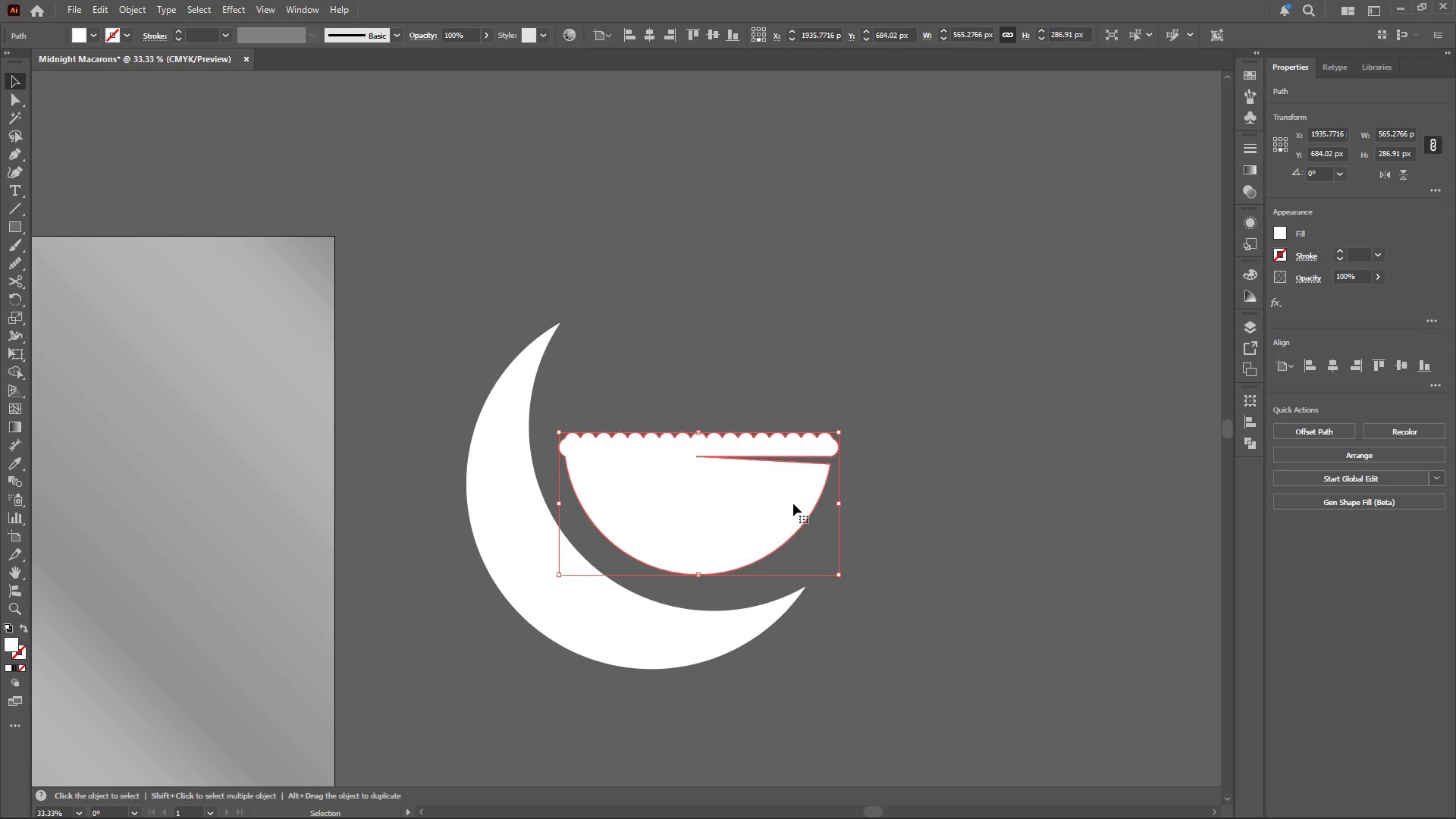 
hold_key(key=AltLeft, duration=1.14)
left_click_drag(start_coordinate=[743, 509], to_coordinate=[764, 354])
 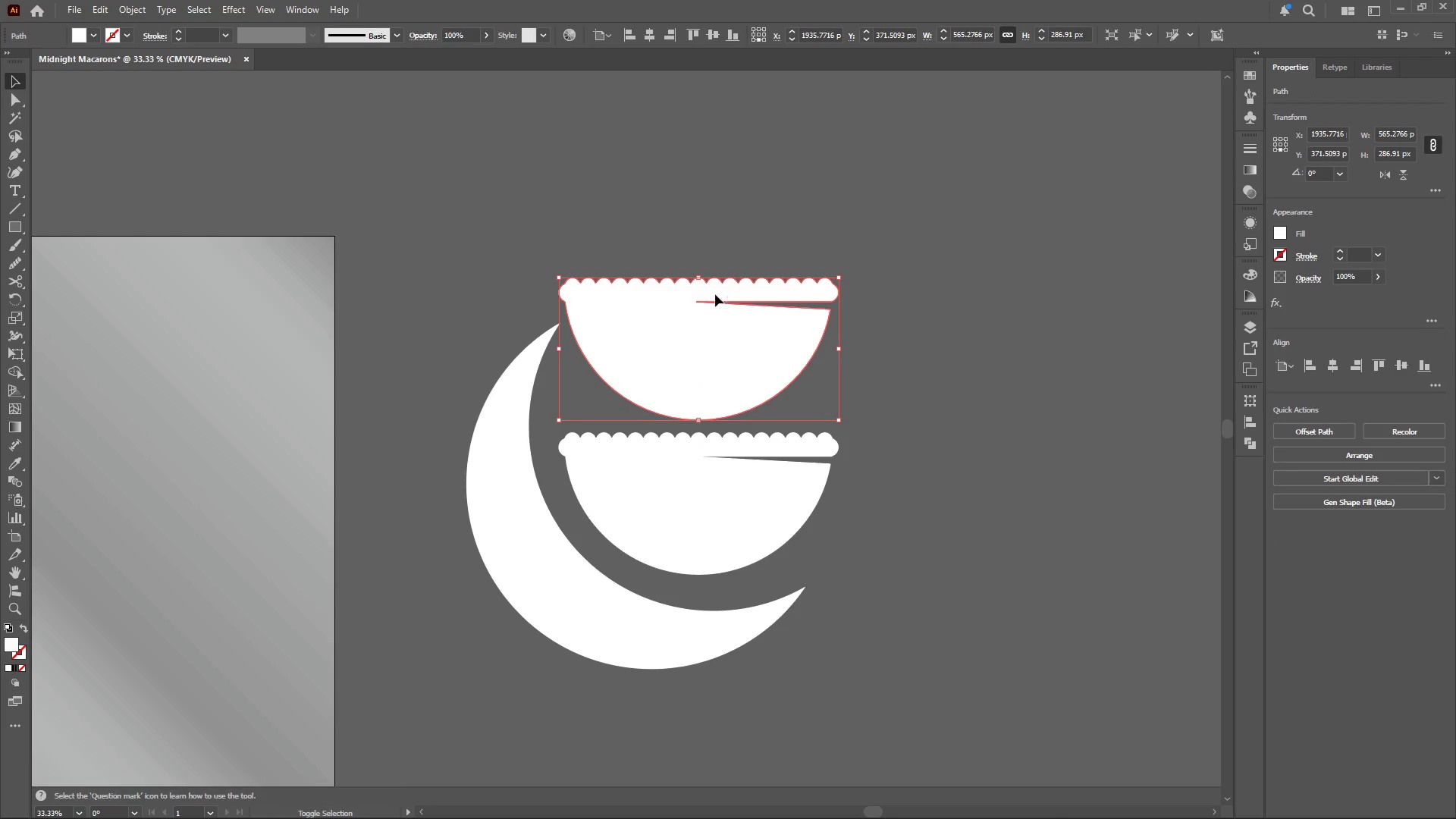 
hold_key(key=ShiftLeft, duration=0.98)
 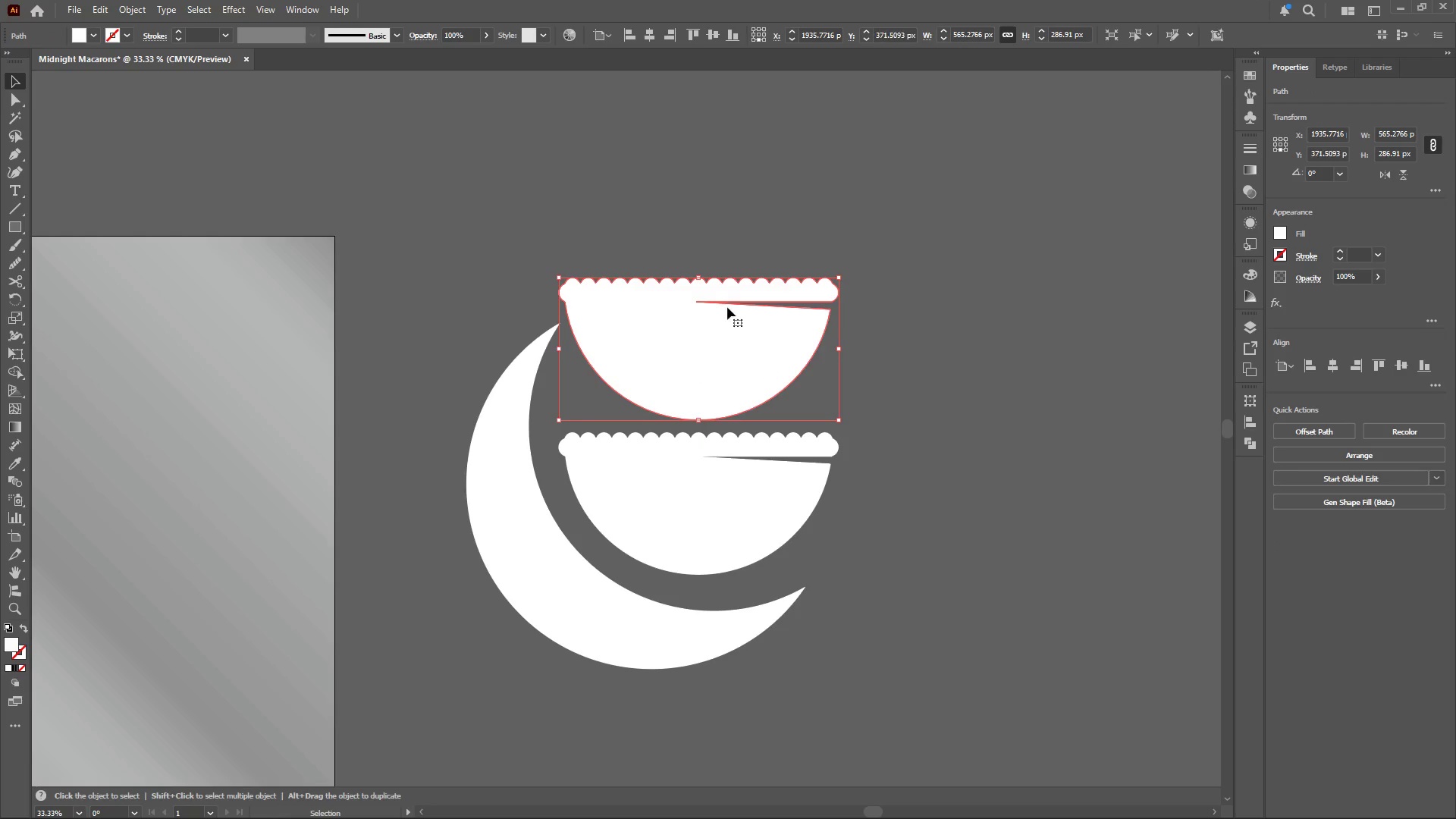 
hold_key(key=ShiftLeft, duration=2.8)
left_click_drag(start_coordinate=[699, 268], to_coordinate=[711, 515])
 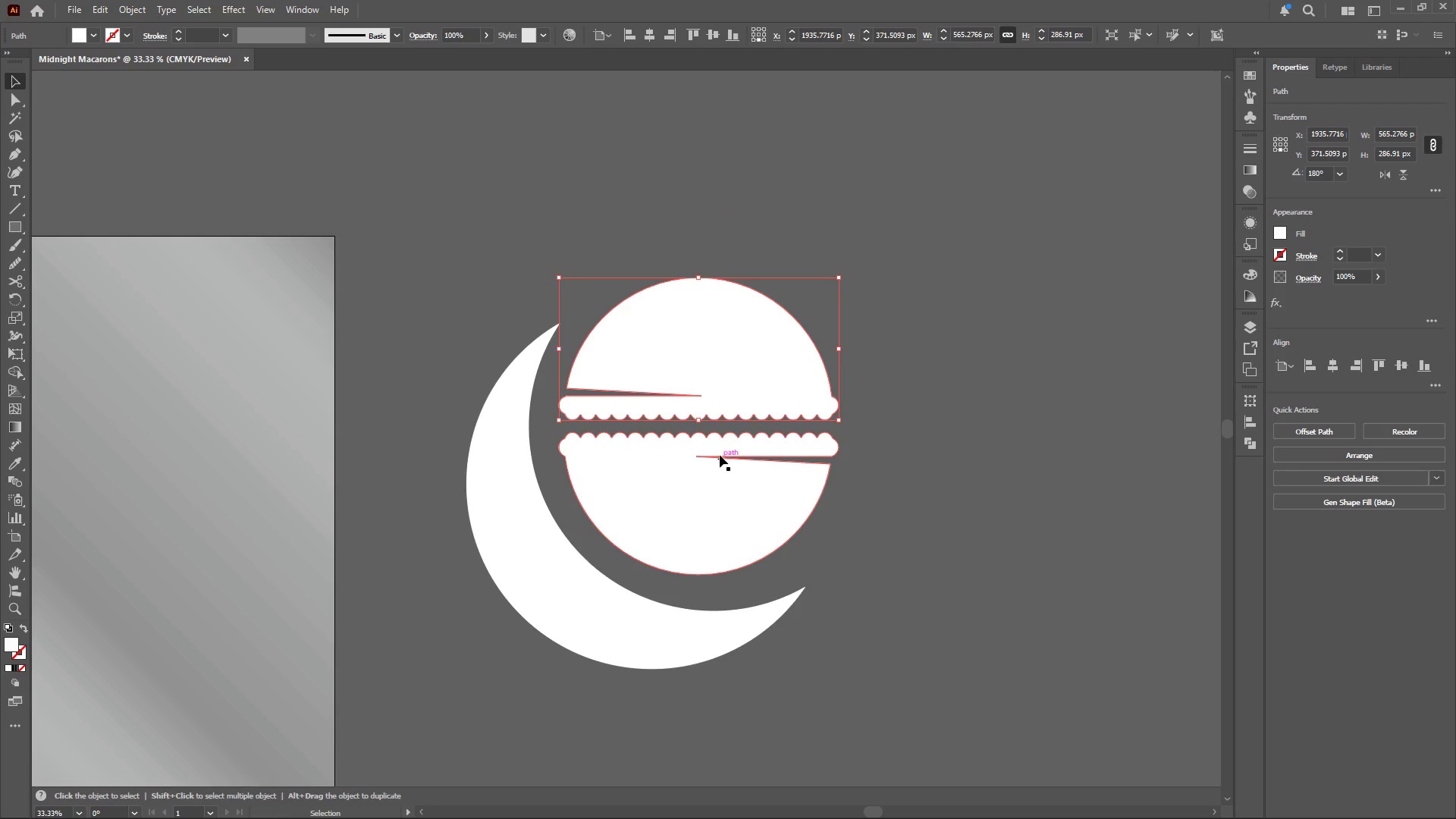 
hold_key(key=AltLeft, duration=0.59)
 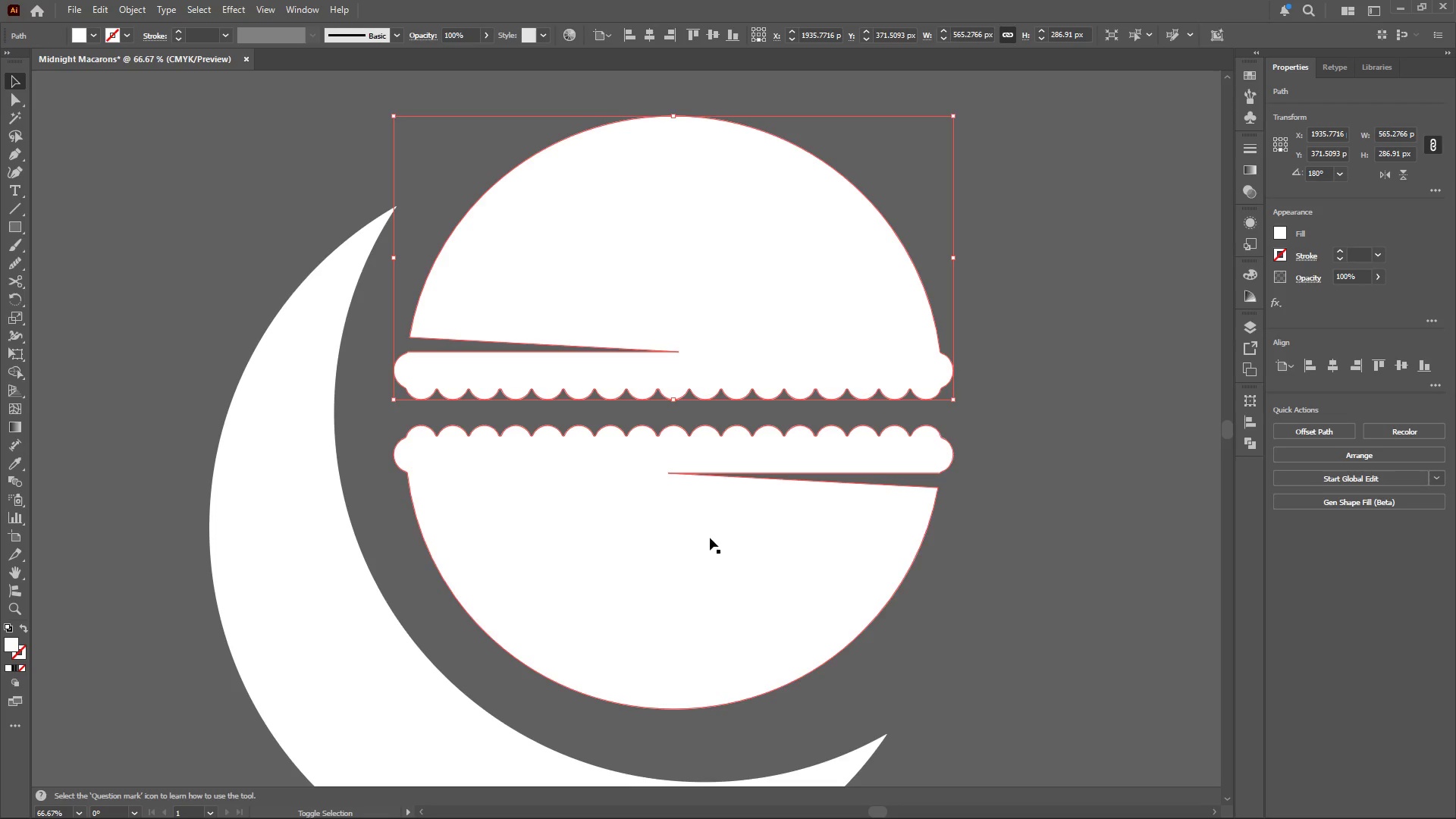 
hold_key(key=ShiftLeft, duration=0.41)
 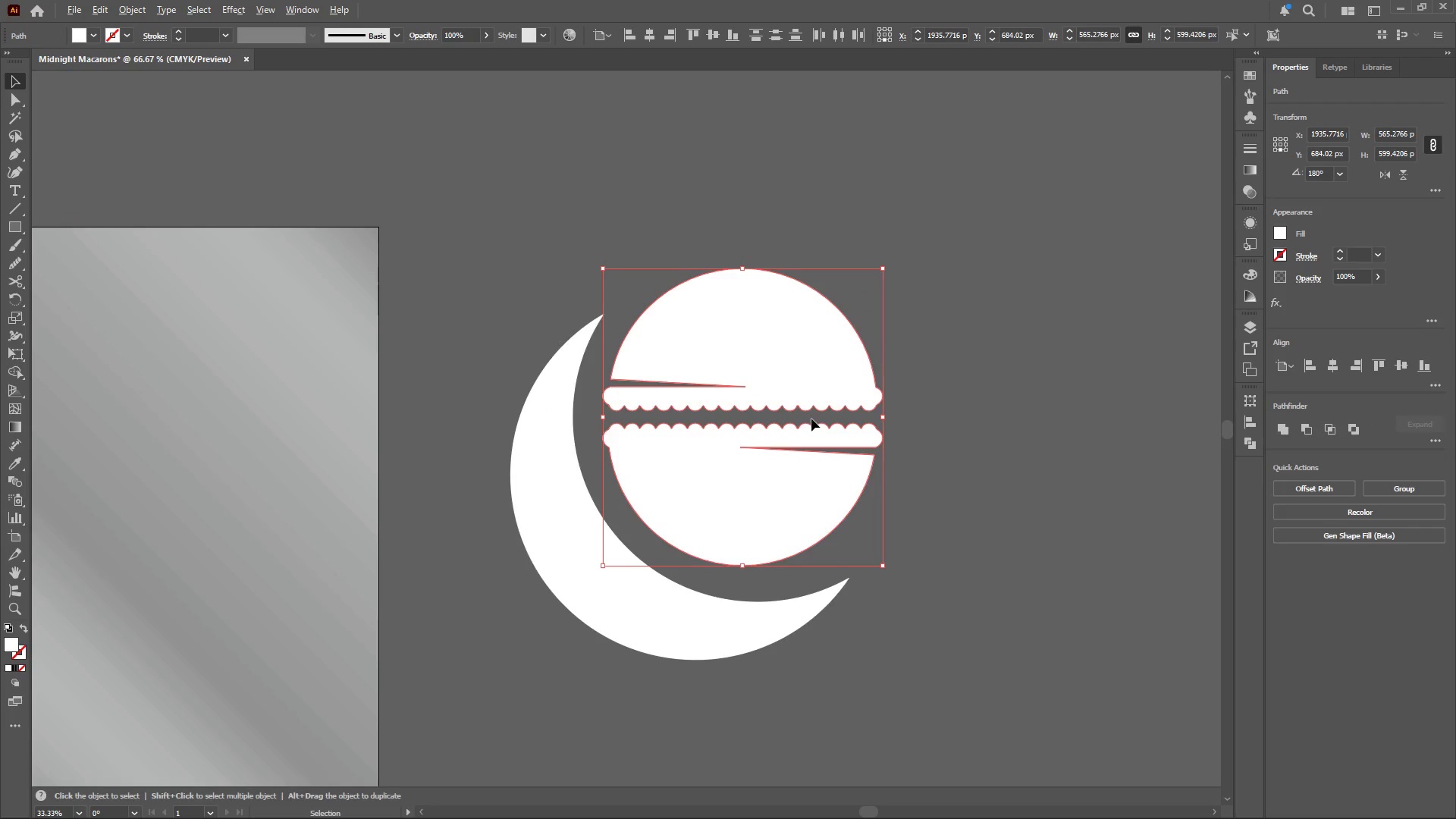 
scroll: coordinate [723, 440], scroll_direction: up, amount: 2.0
 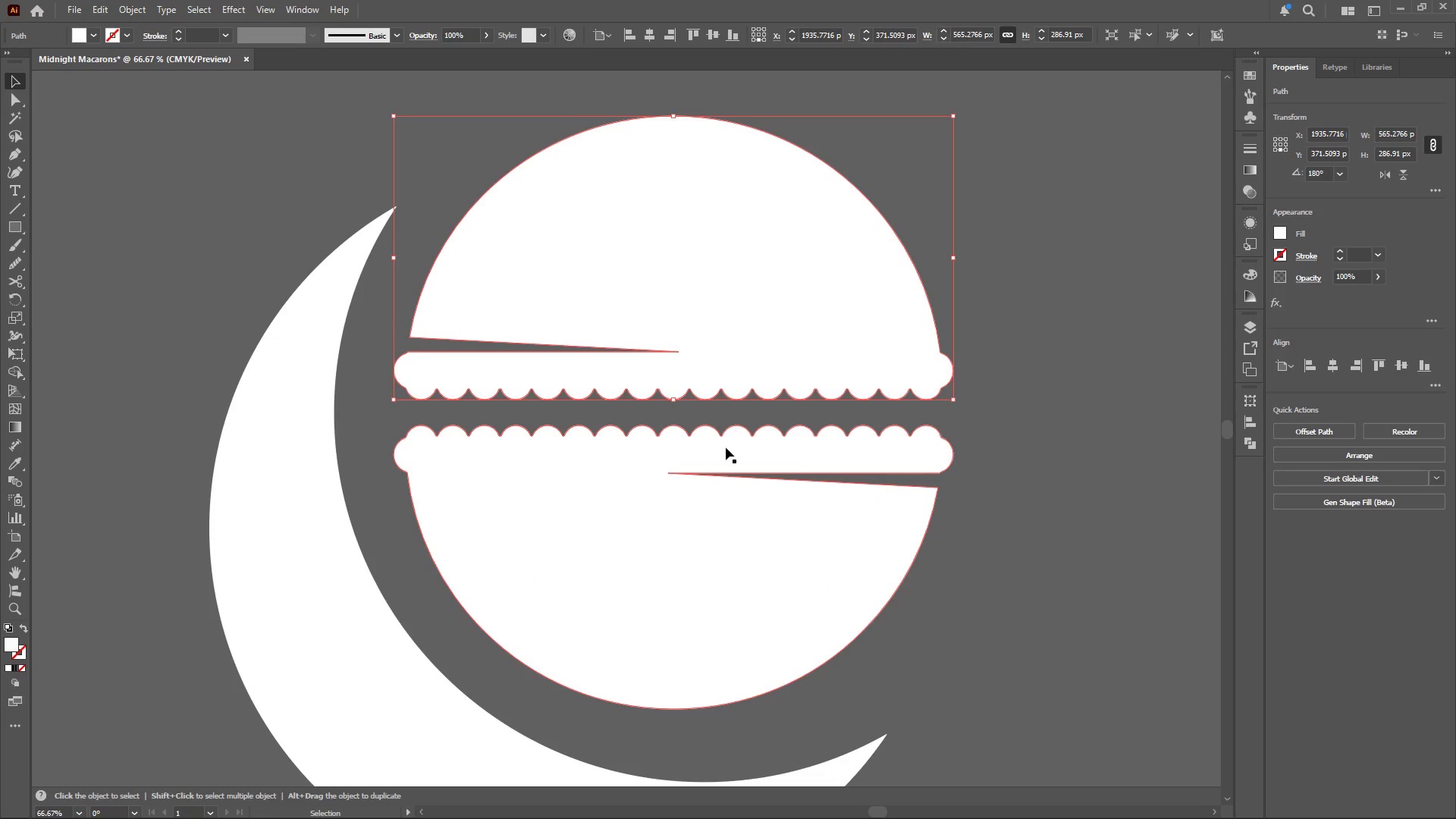 
left_click([710, 538])
 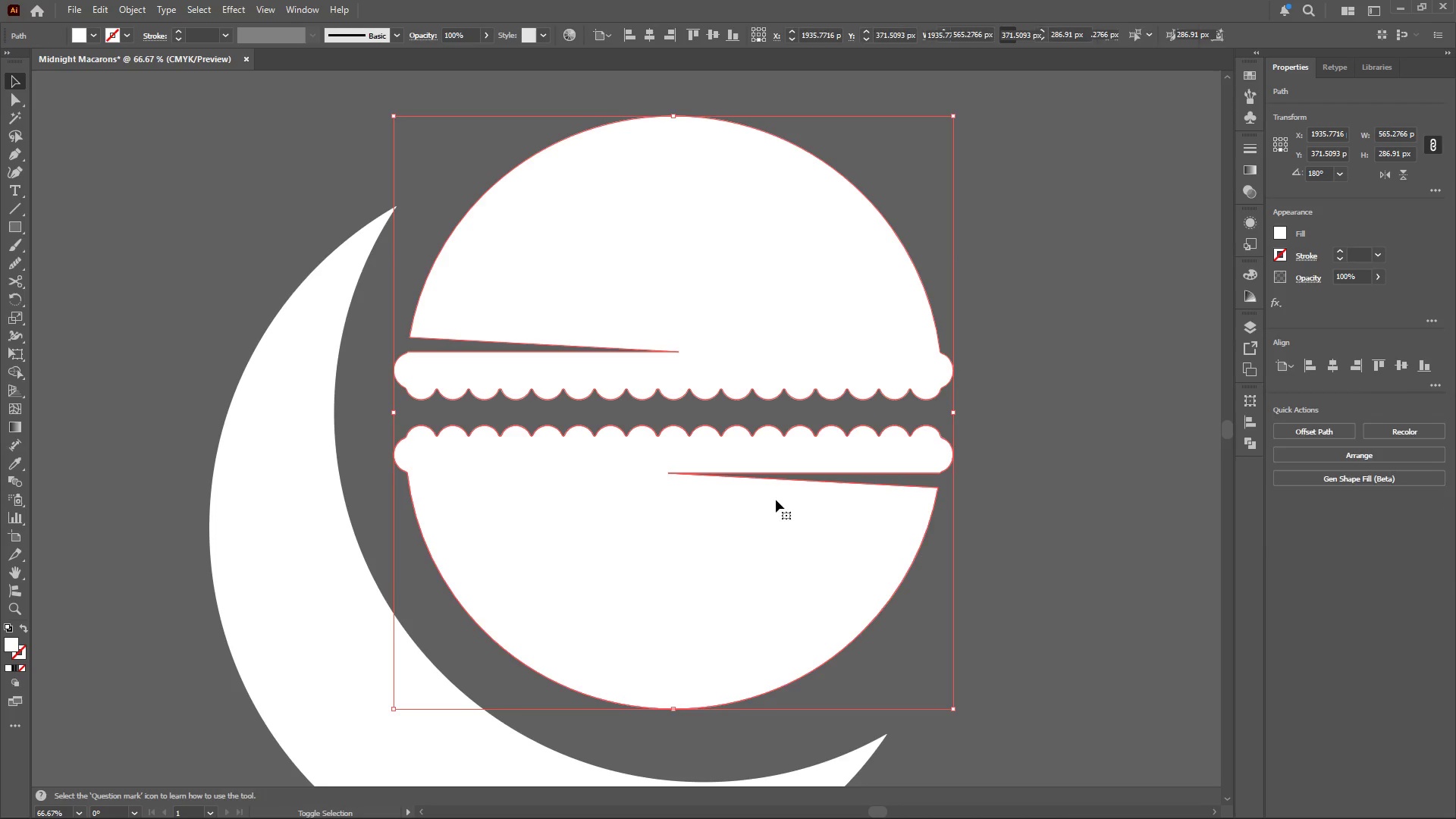 
hold_key(key=AltLeft, duration=0.36)
scroll: coordinate [811, 422], scroll_direction: down, amount: 2.0
 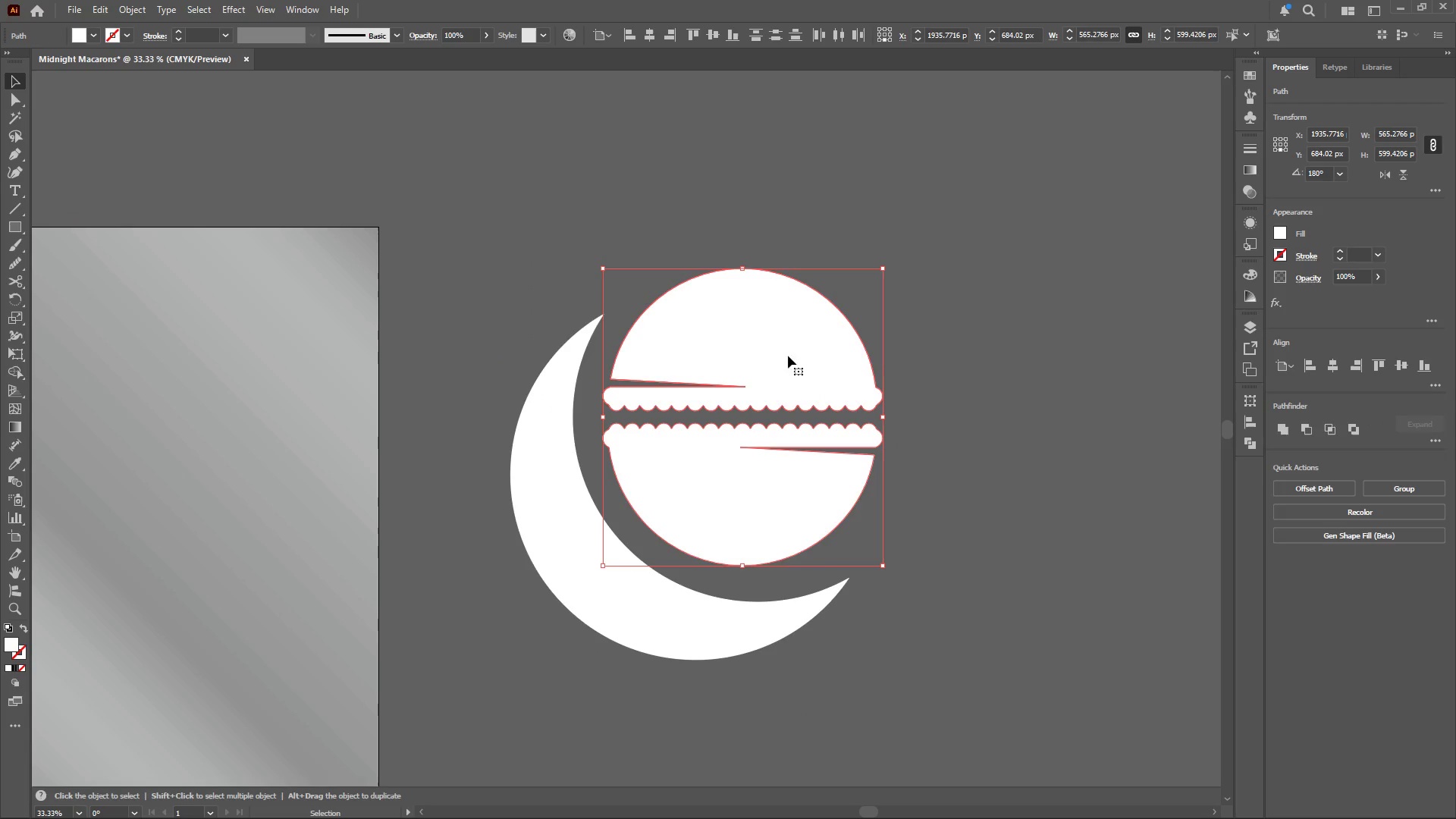 
key(Shift+ShiftLeft)
 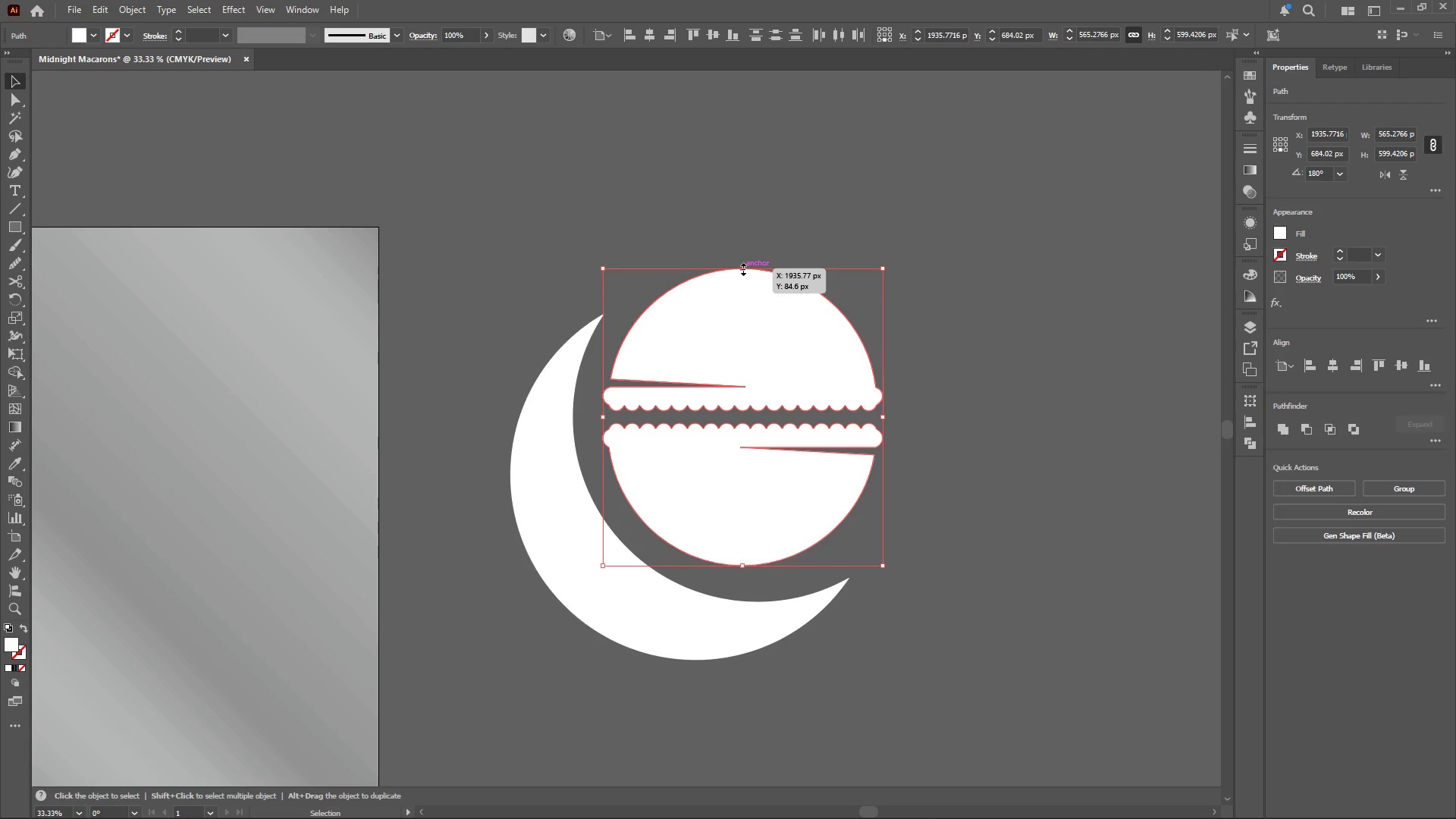 
left_click_drag(start_coordinate=[742, 268], to_coordinate=[740, 293])
 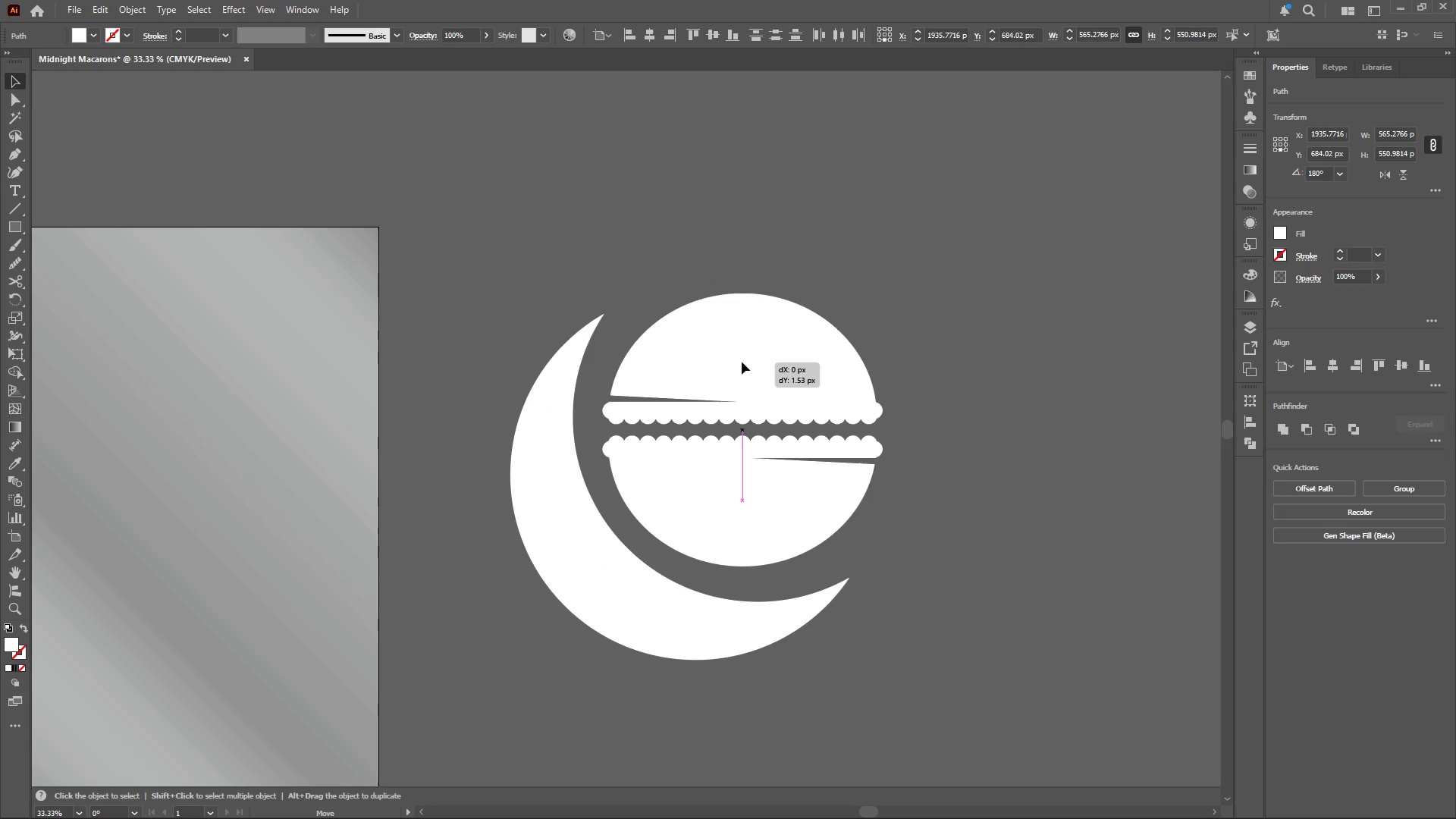 
wait(5.81)
 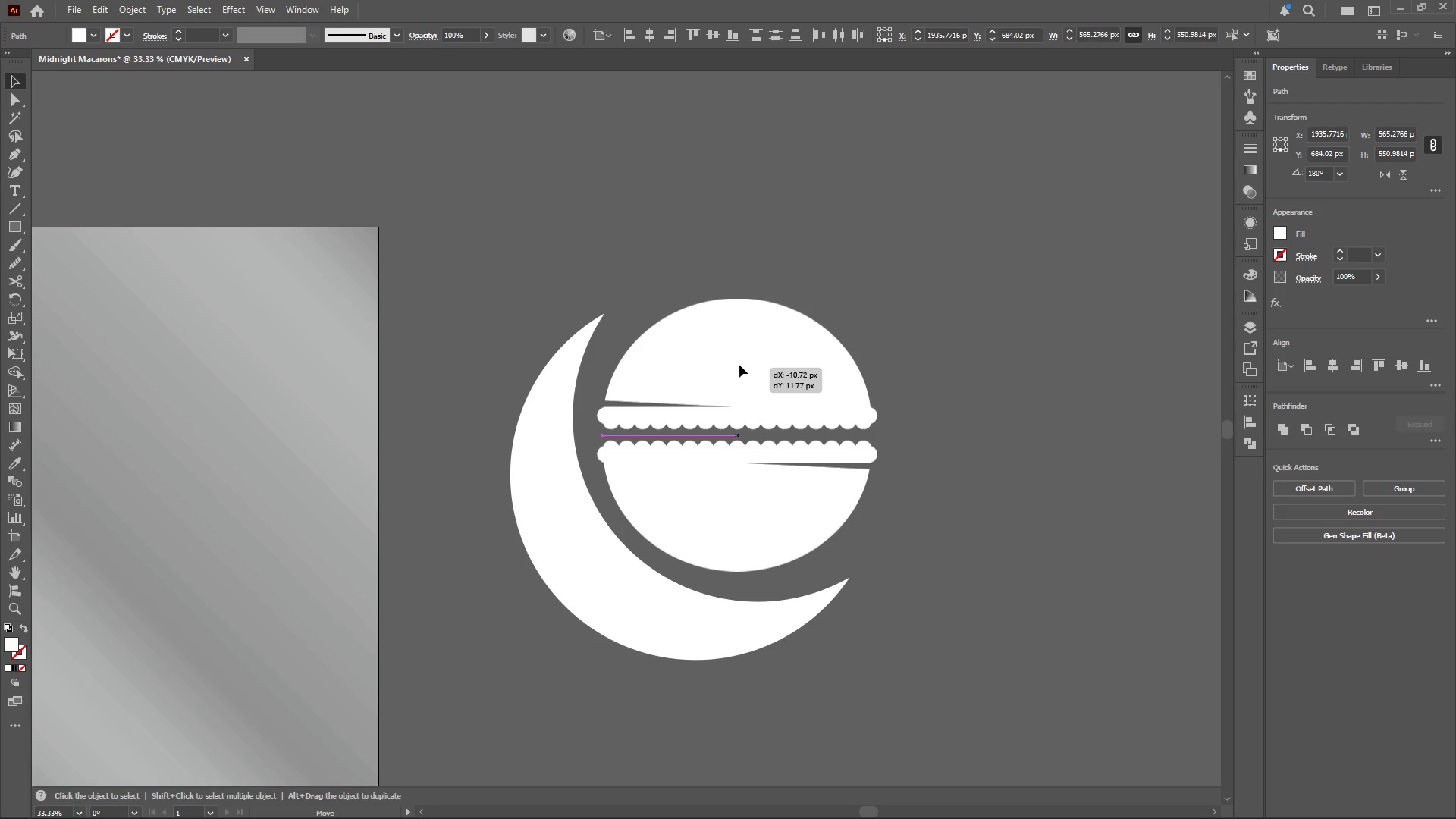 
left_click([561, 500])
 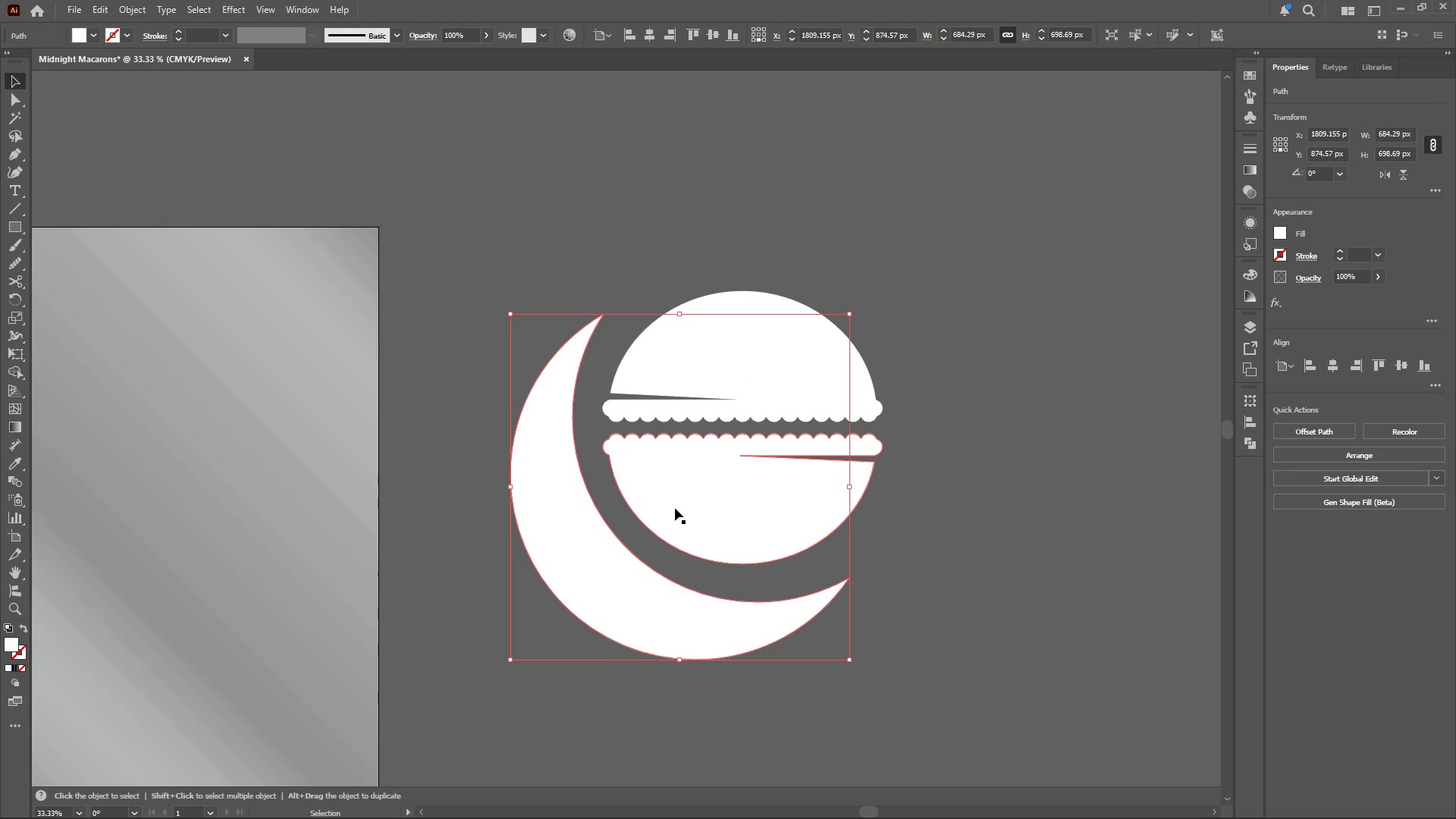 
hold_key(key=ShiftLeft, duration=3.23)
hold_key(key=AltLeft, duration=3.19)
left_click_drag(start_coordinate=[851, 486], to_coordinate=[842, 488])
 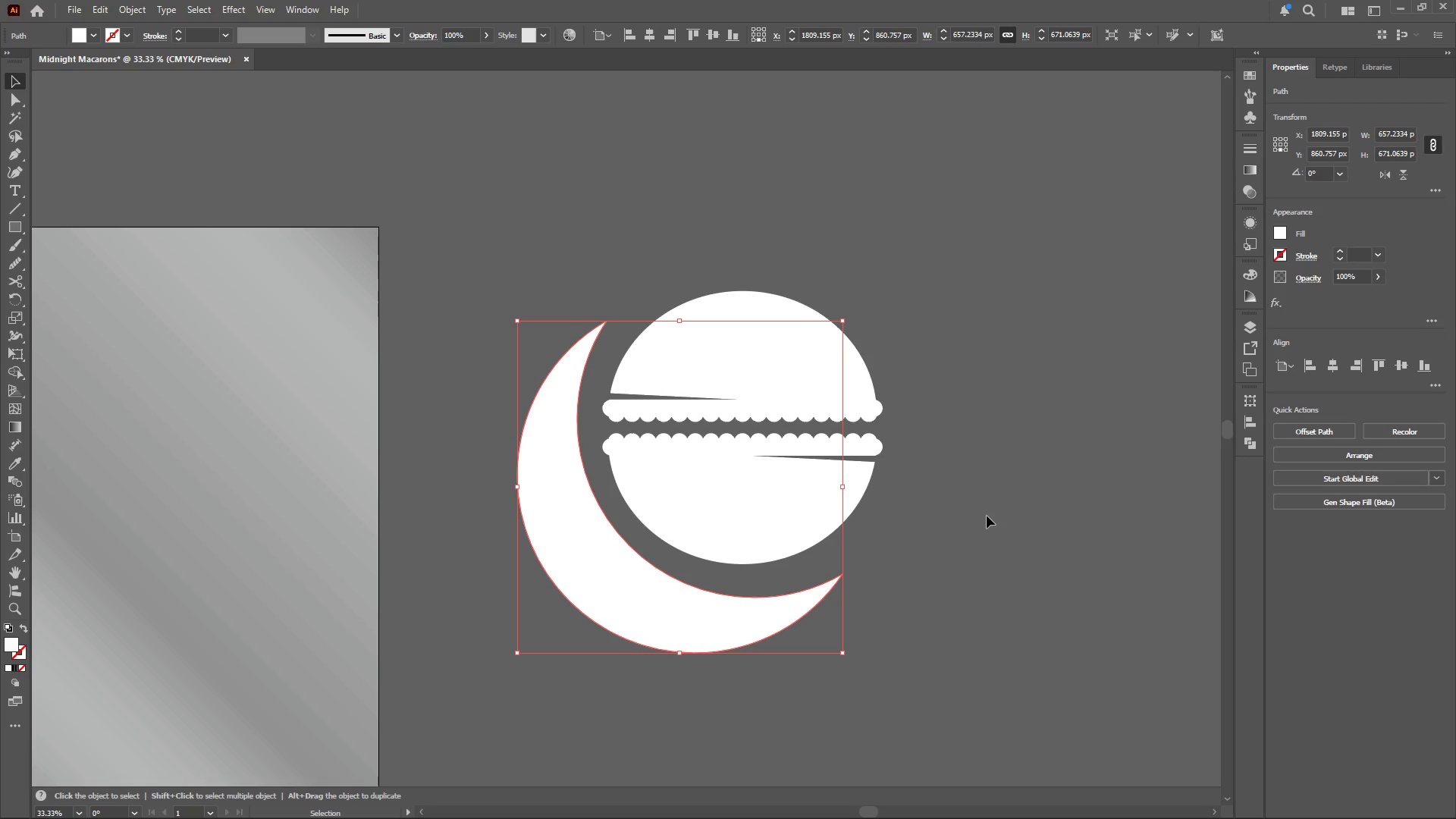 
left_click([989, 516])
 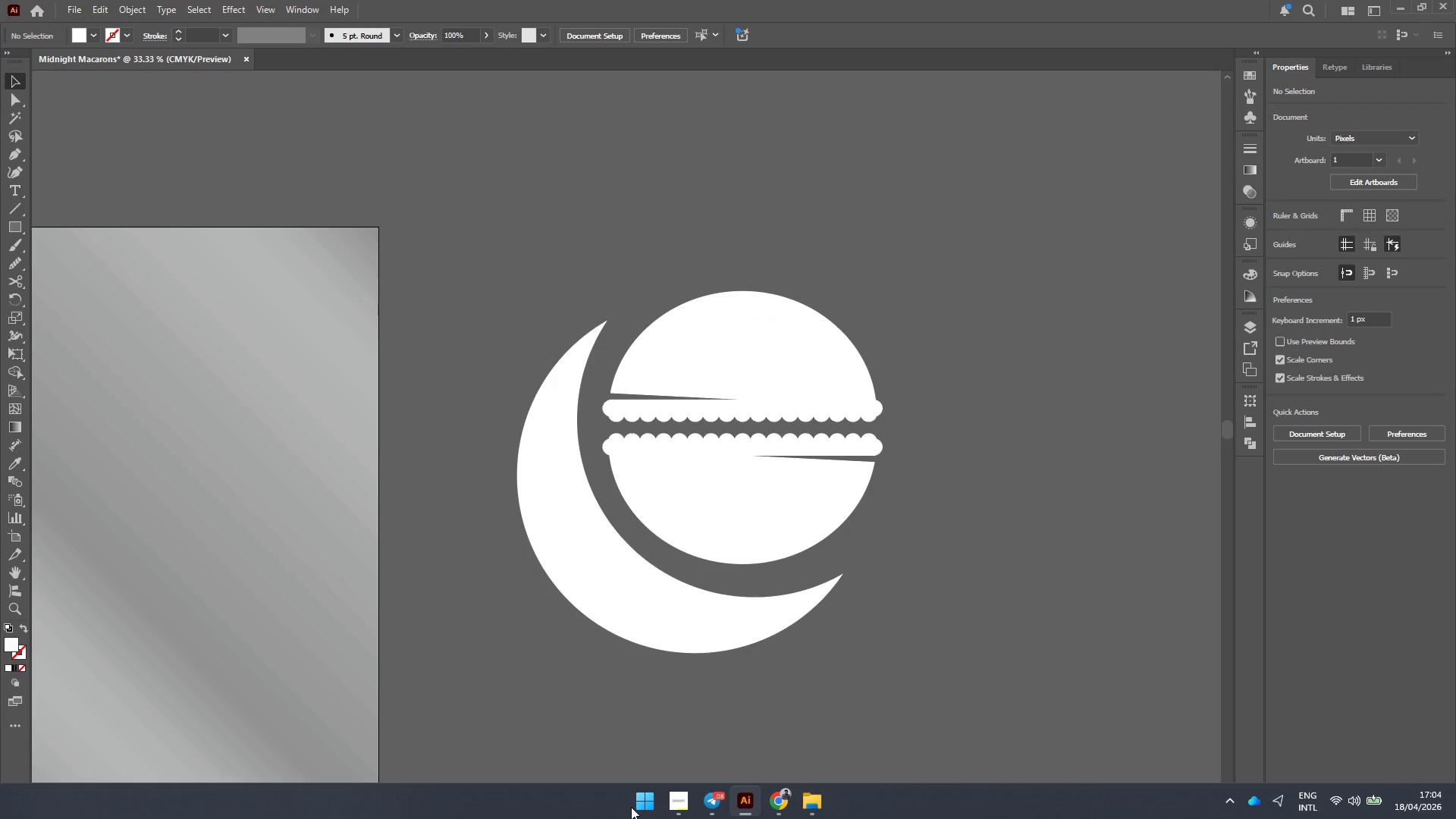 
left_click([675, 806])